 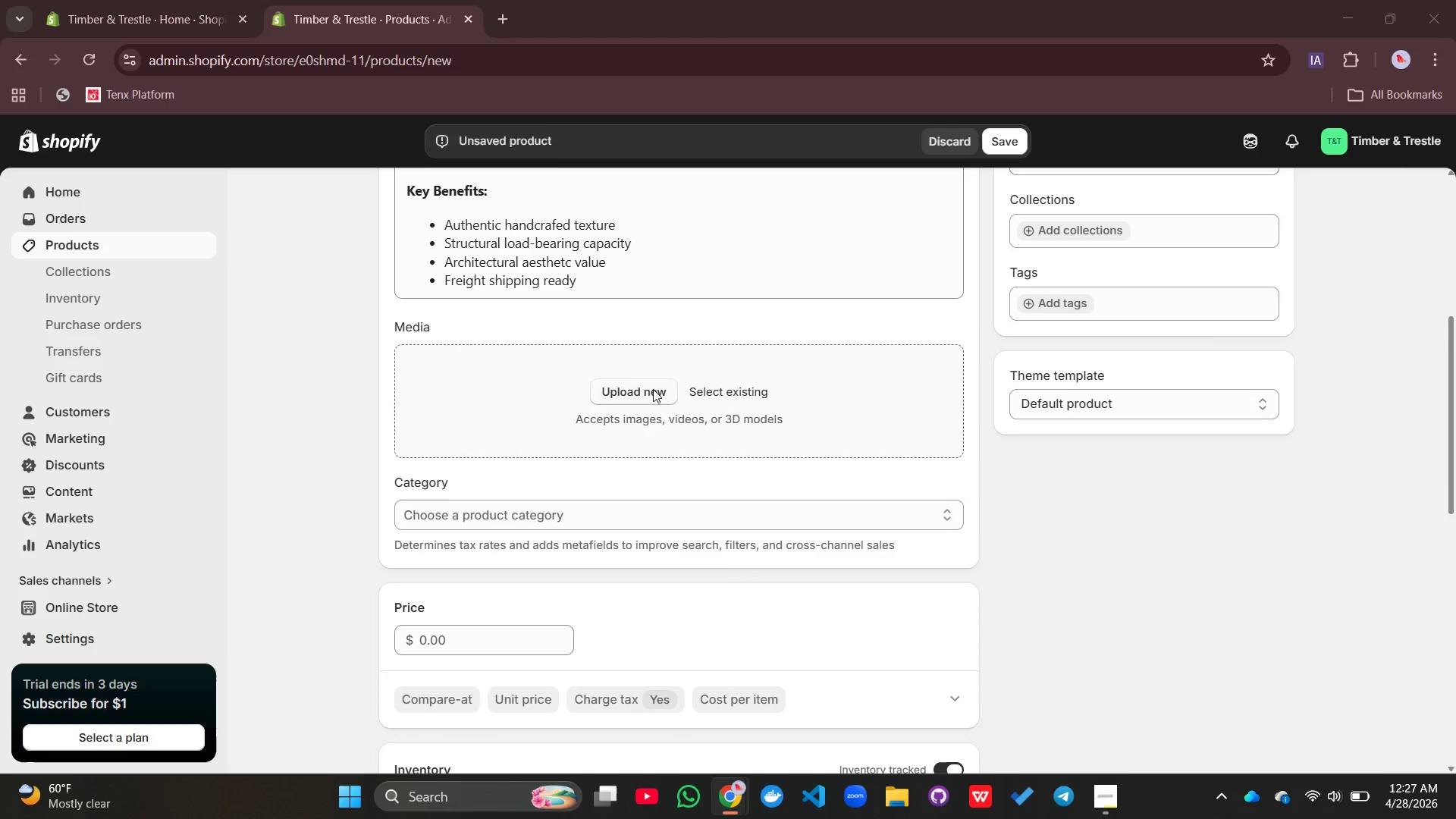 
scroll: coordinate [415, 256], scroll_direction: down, amount: 1.0
 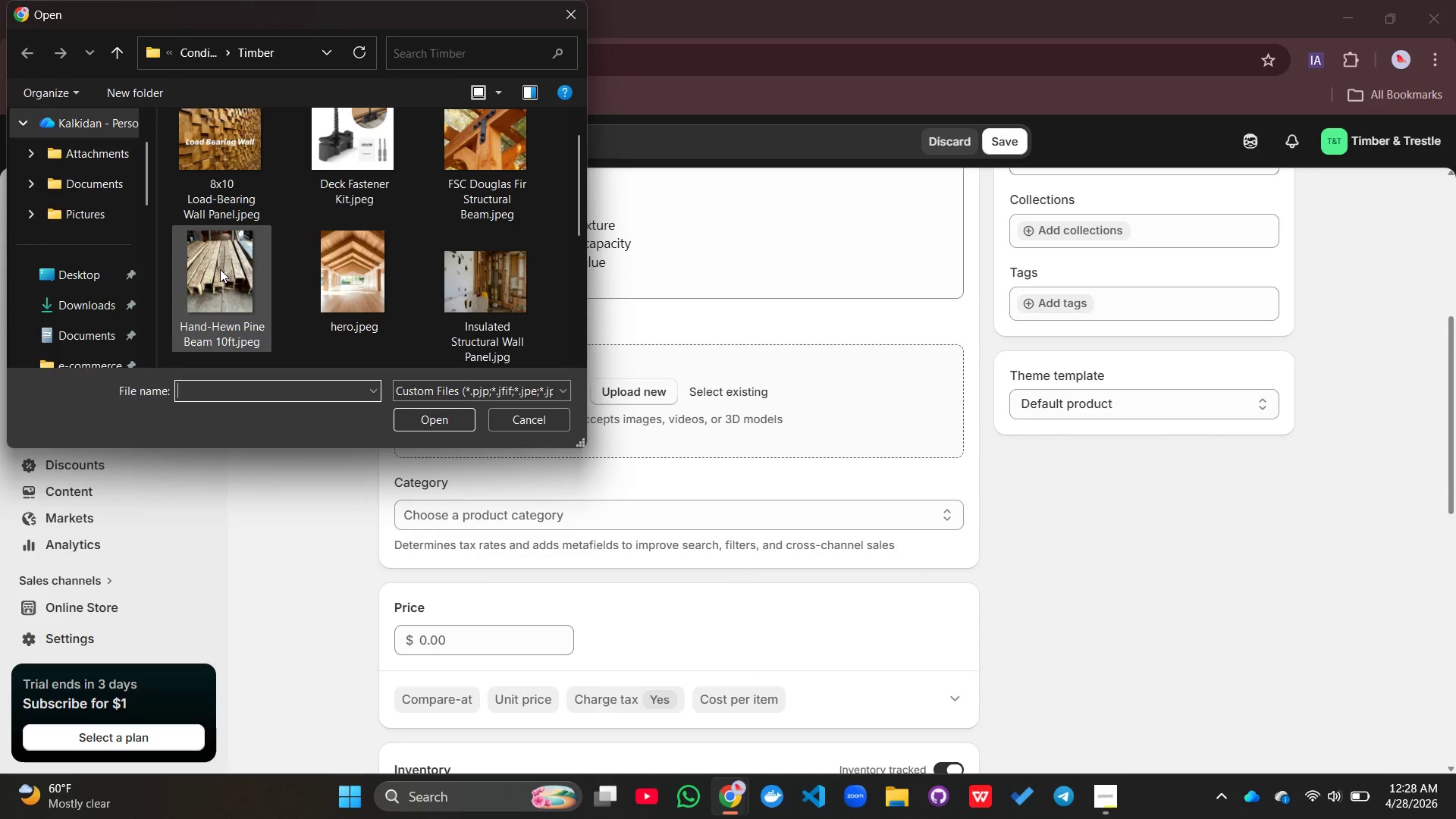 
left_click([220, 269])
 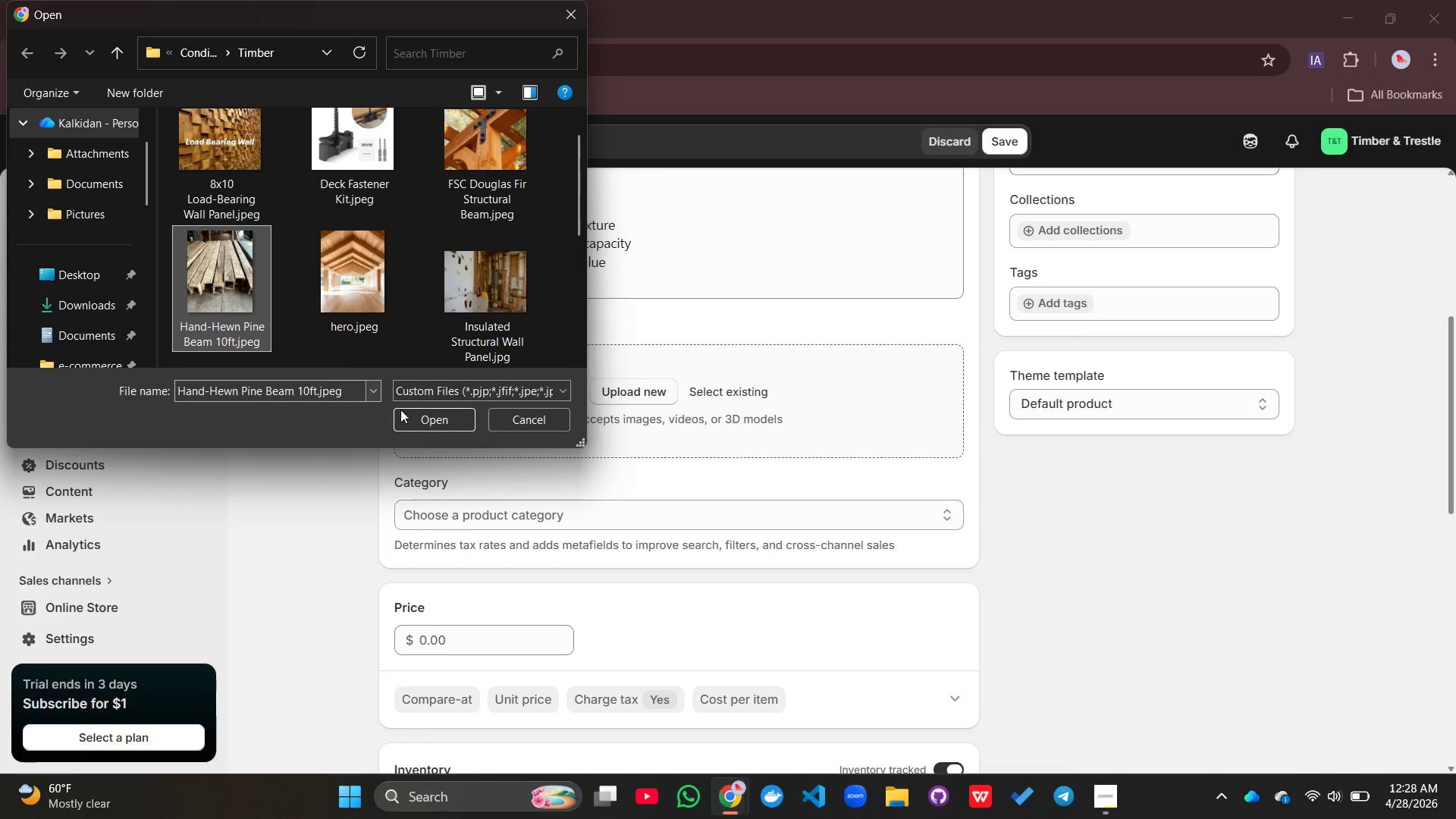 
left_click([415, 414])
 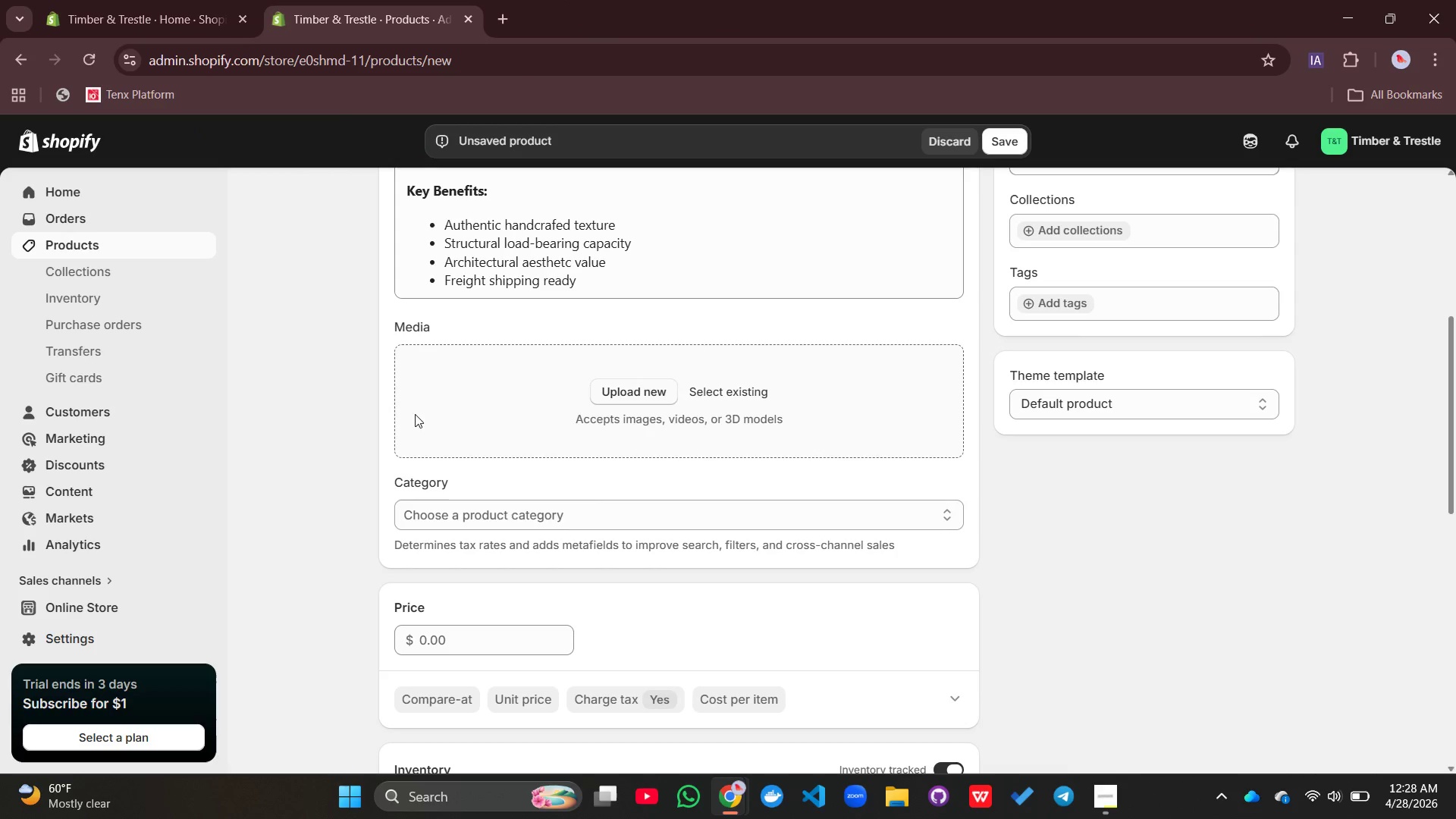 
left_click([516, 407])
 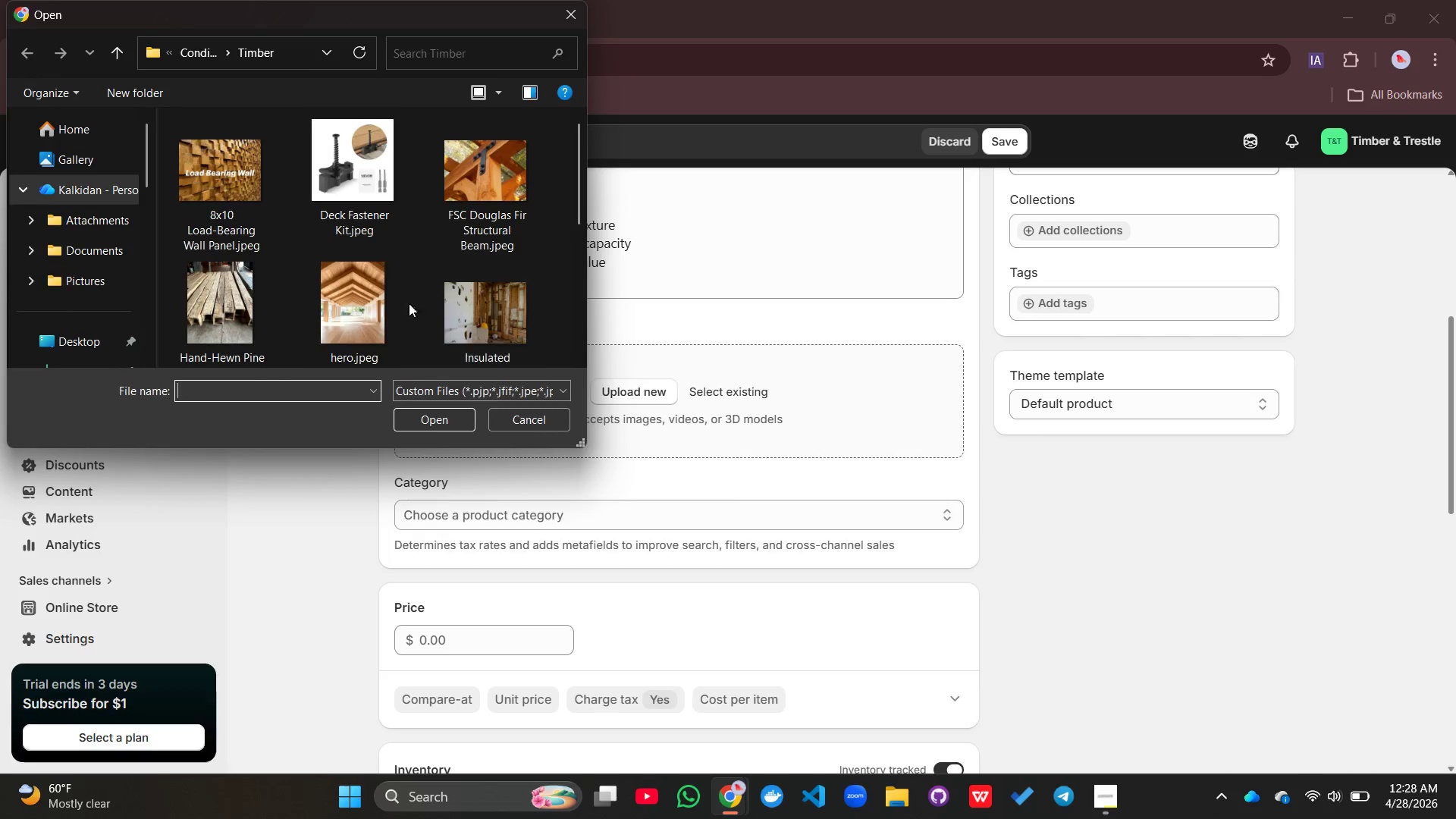 
left_click([238, 305])
 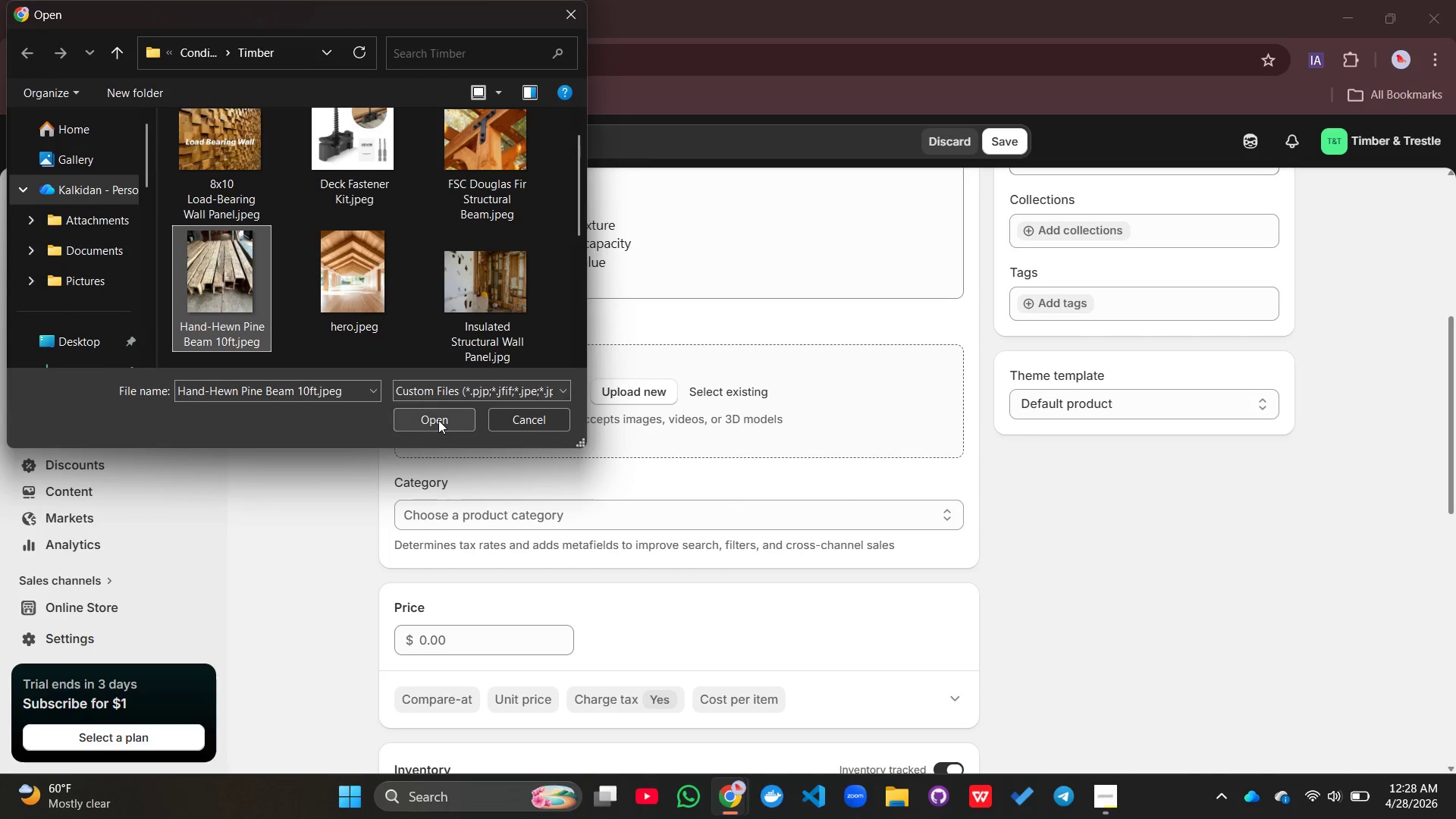 
left_click([438, 420])
 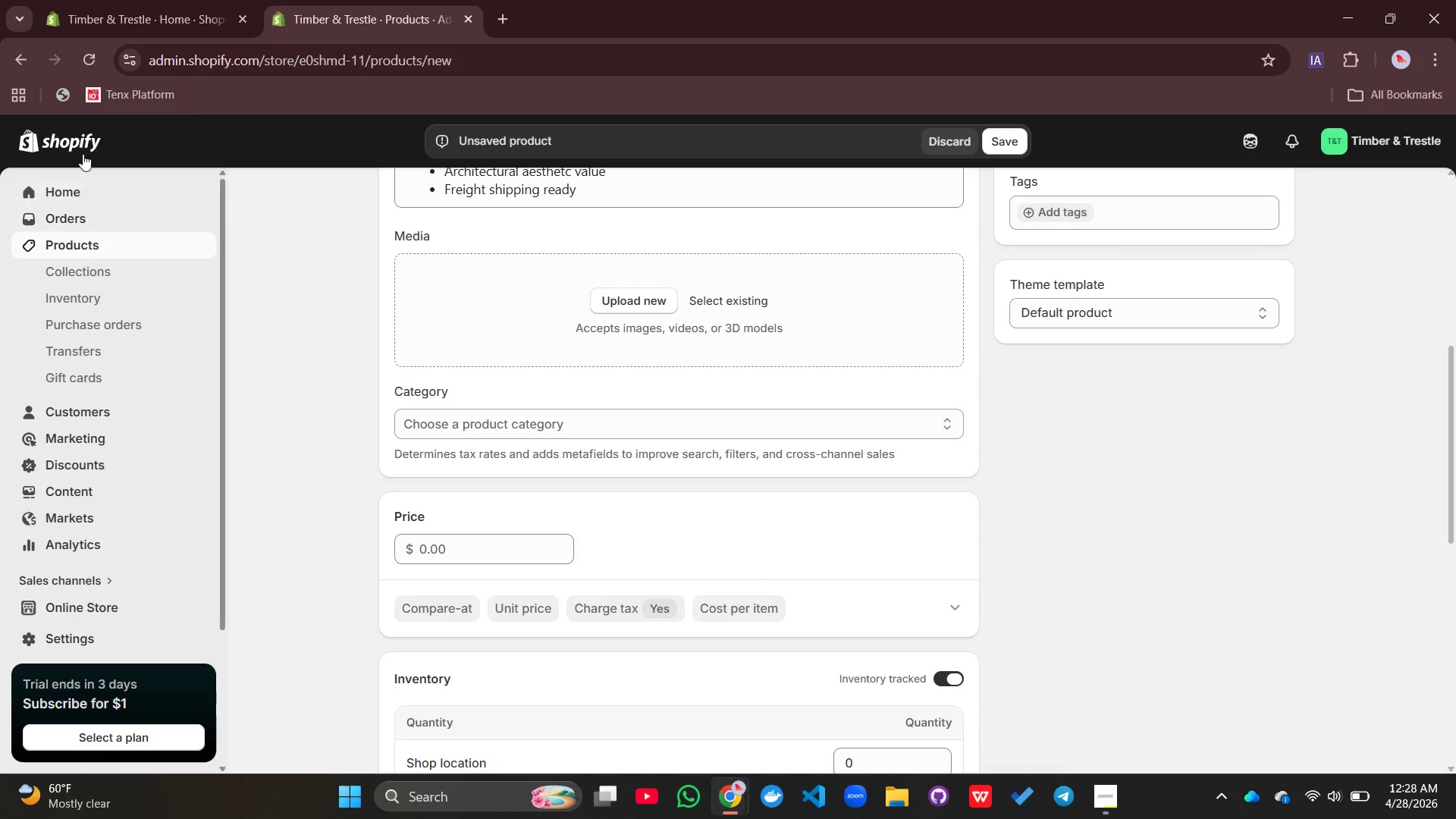 
left_click([92, 58])
 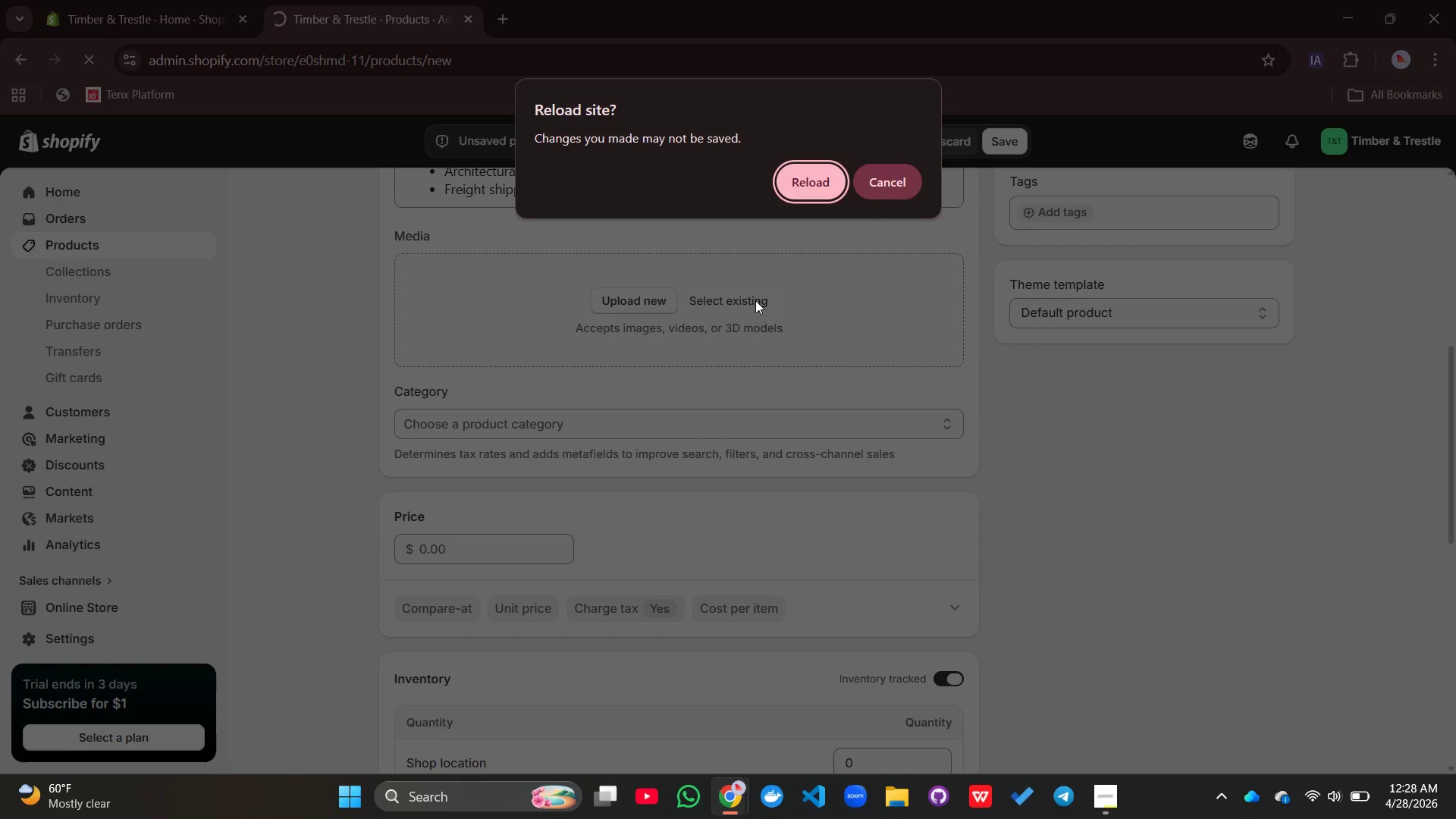 
left_click([876, 187])
 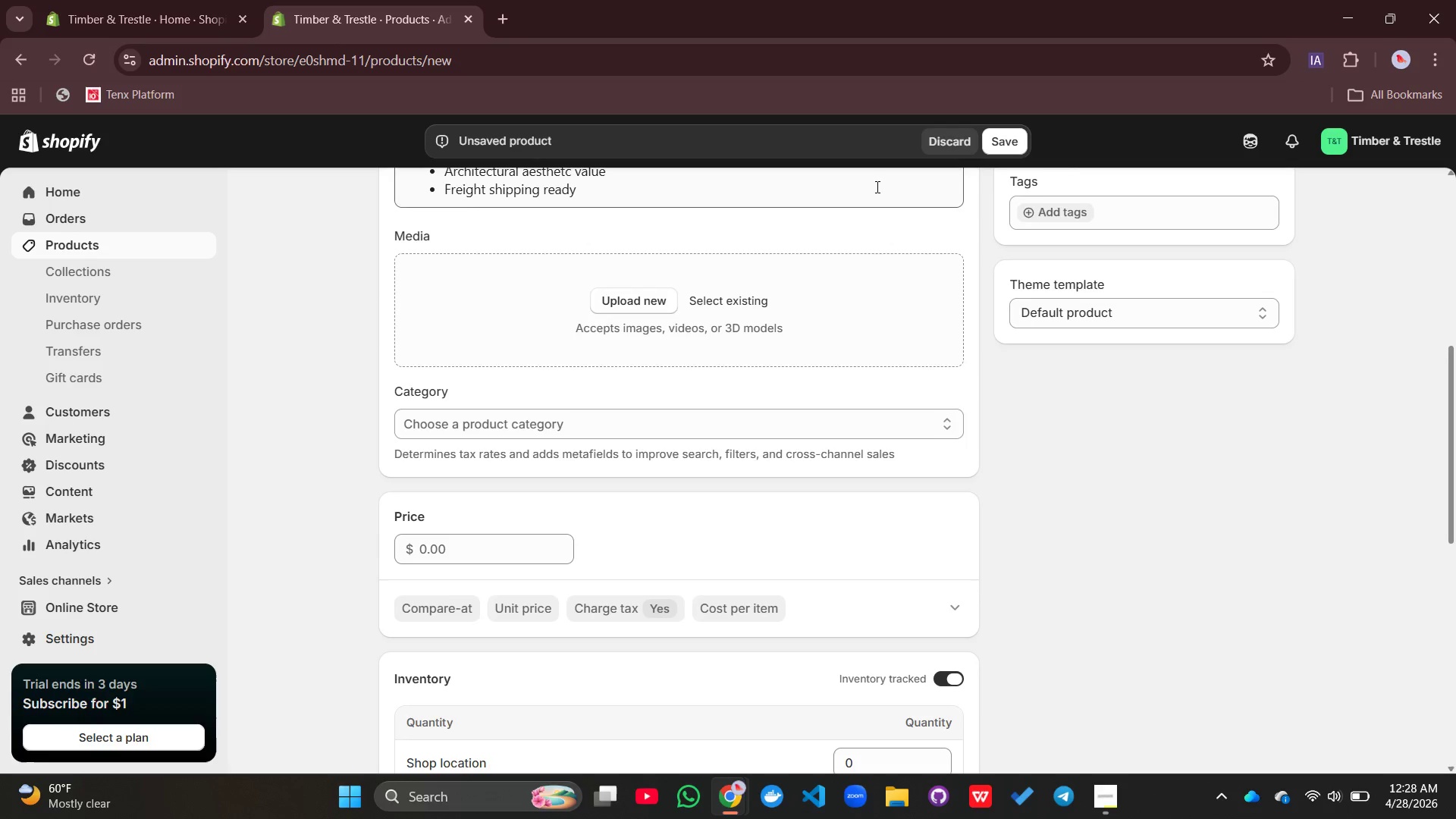 
mouse_move([738, 403])
 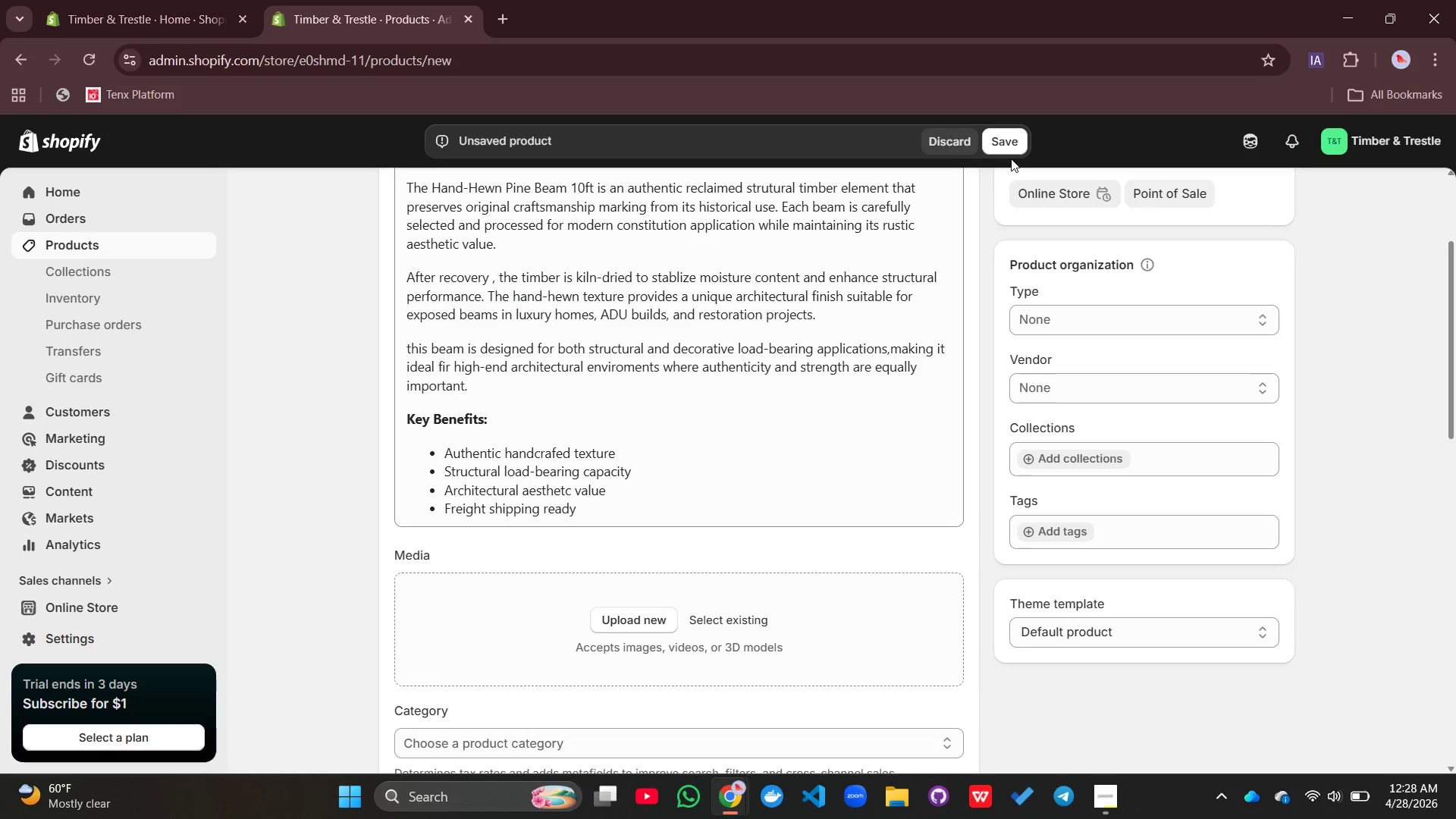 
left_click([1009, 148])
 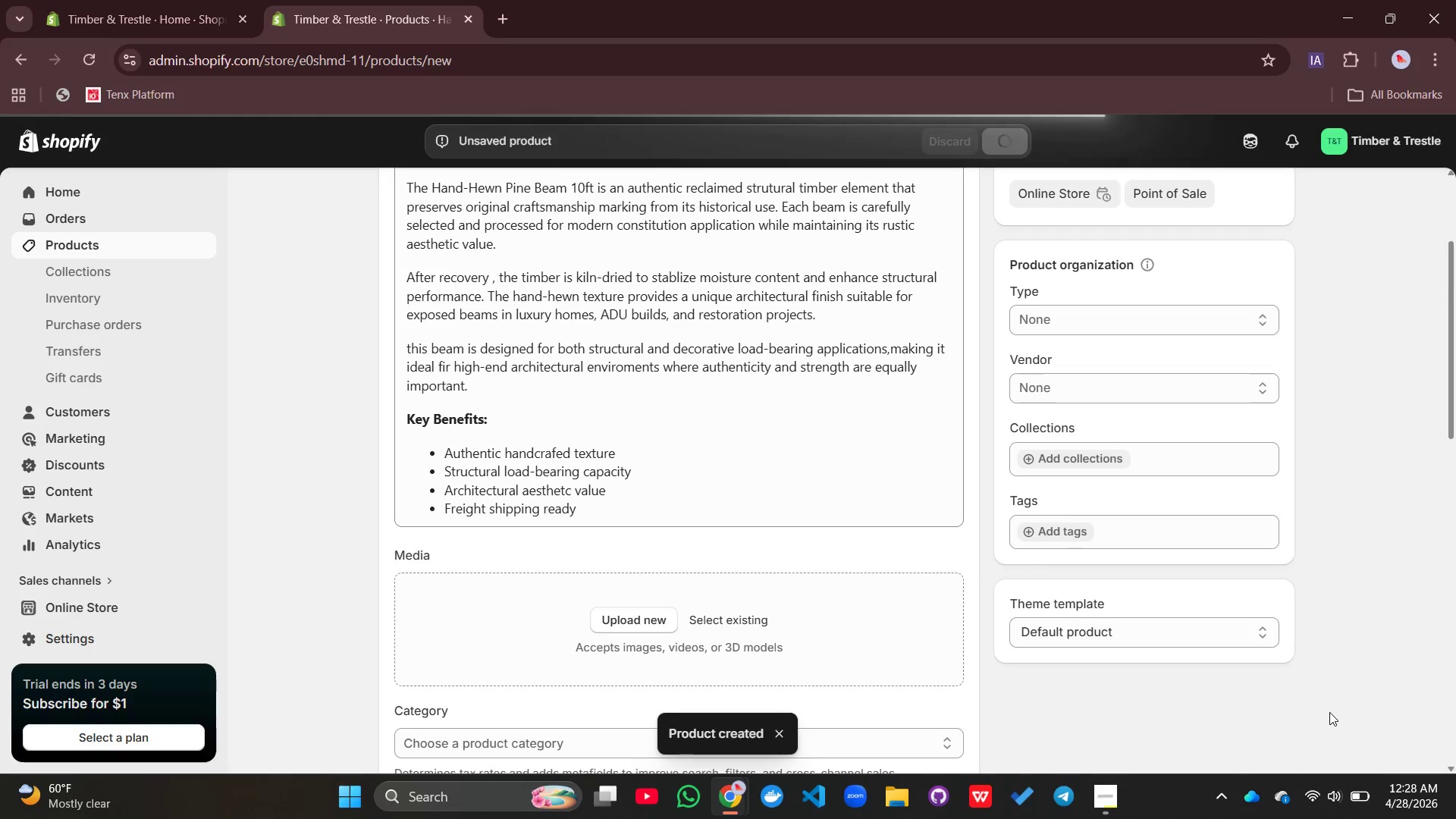 
wait(10.72)
 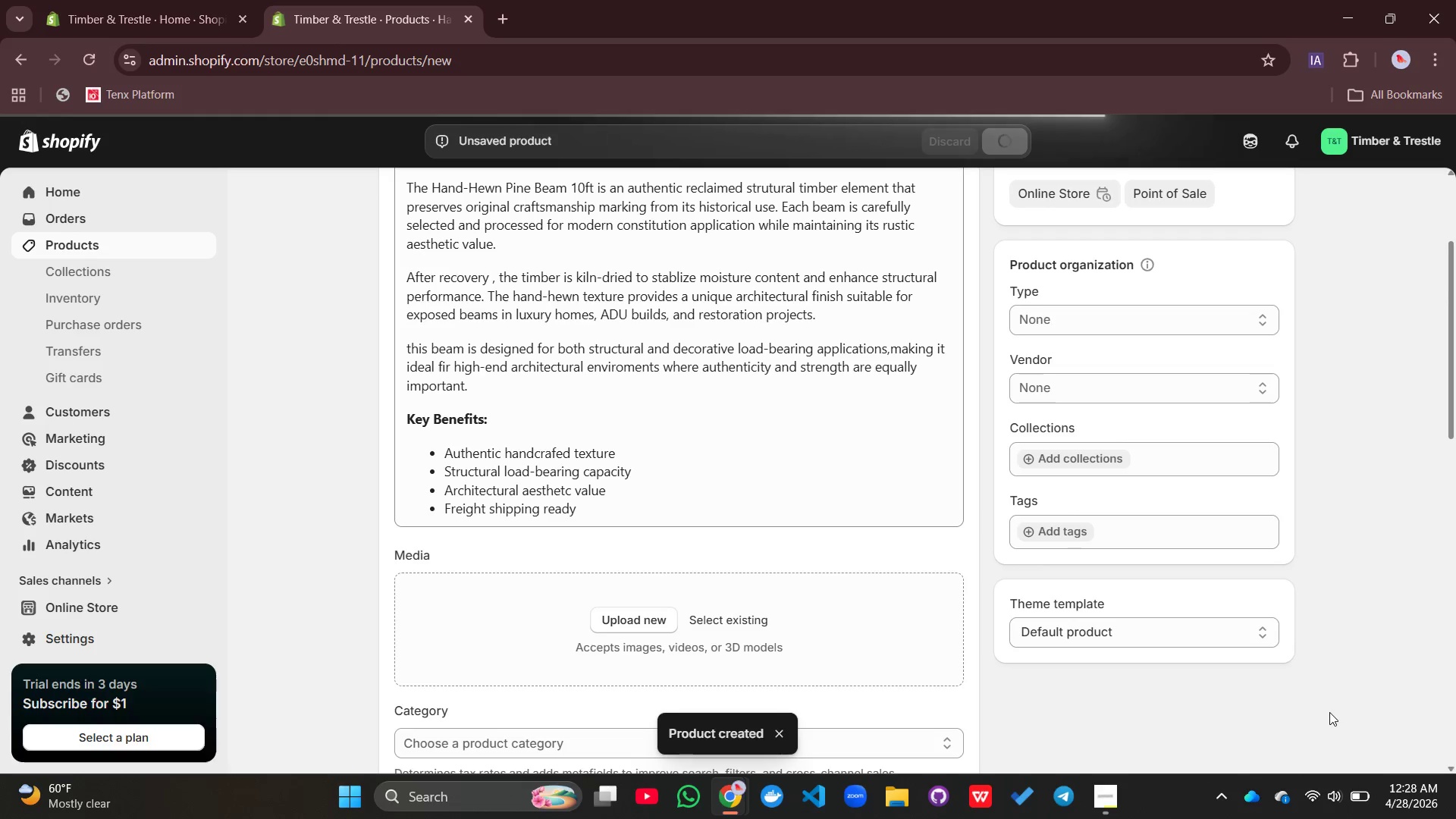 
left_click([652, 462])
 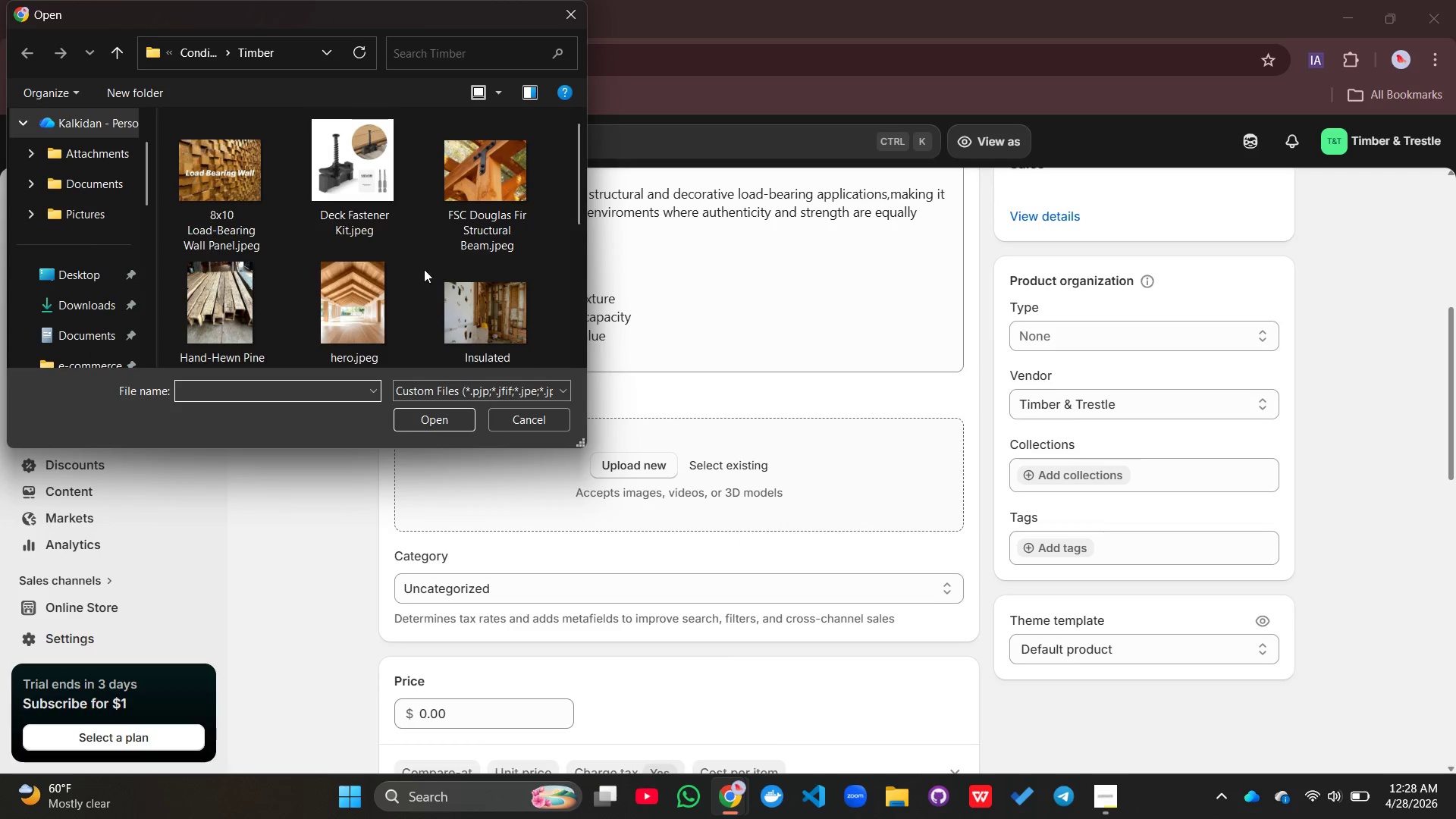 
left_click([210, 276])
 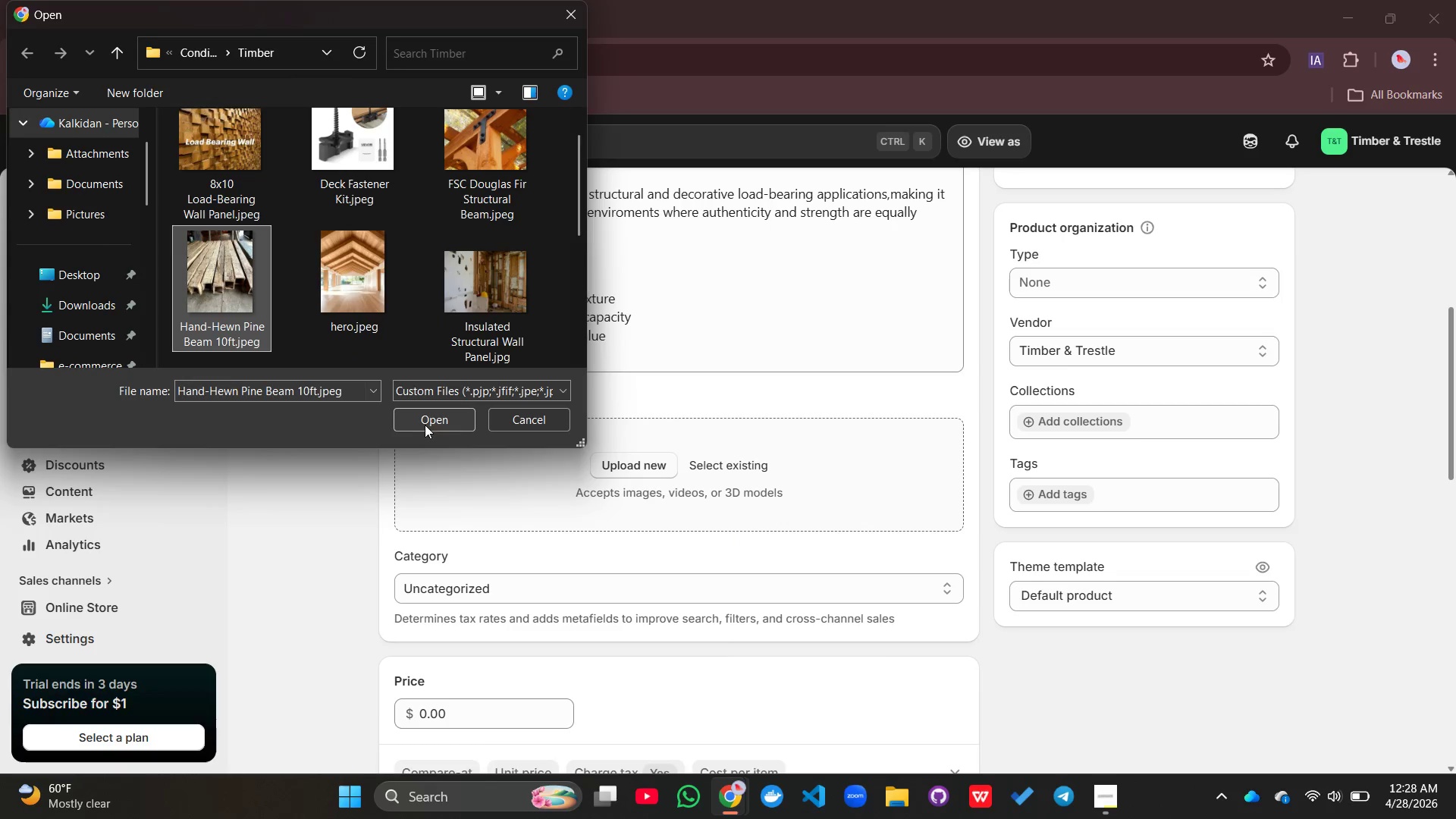 
left_click([426, 425])
 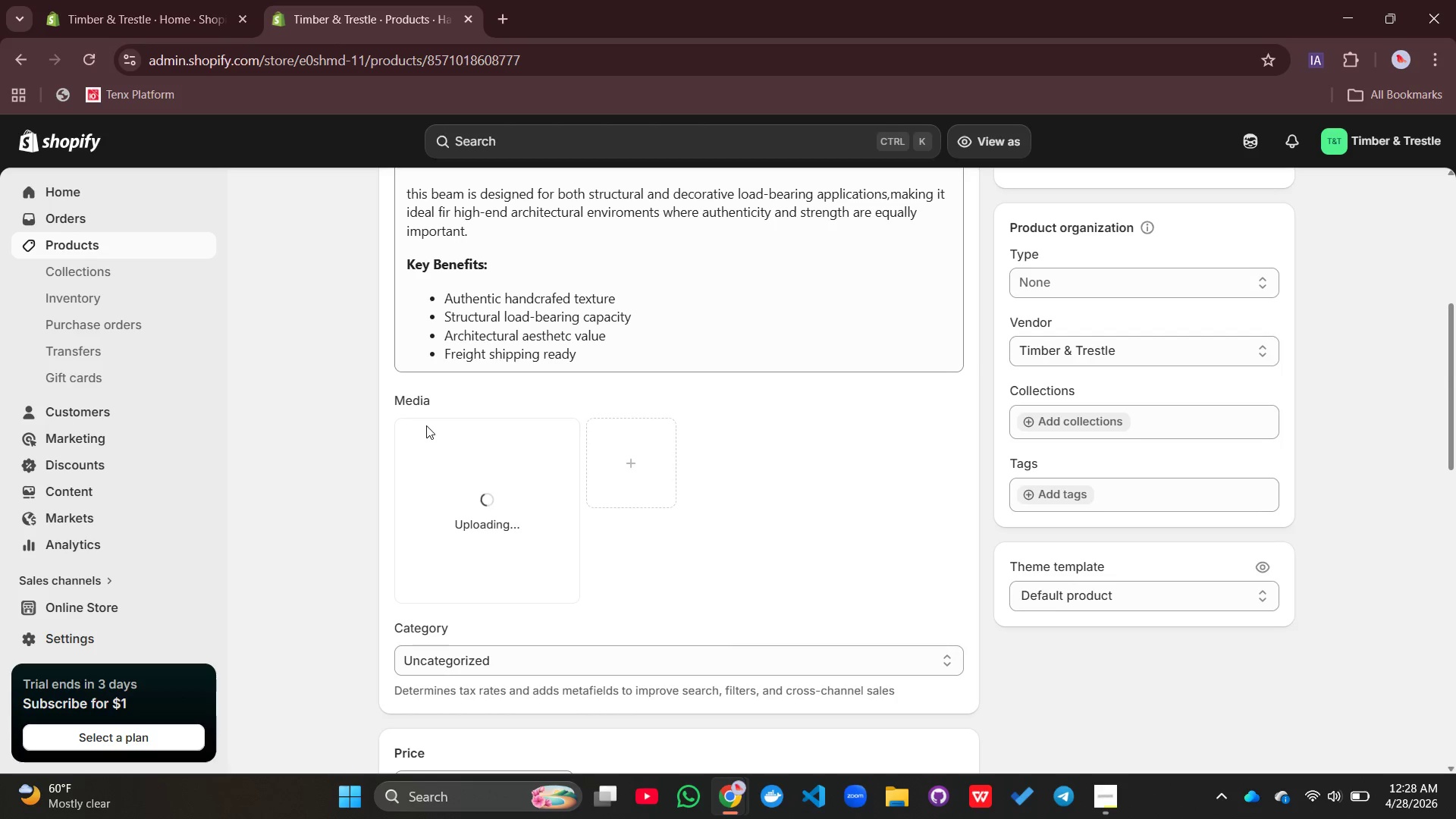 
mouse_move([641, 567])
 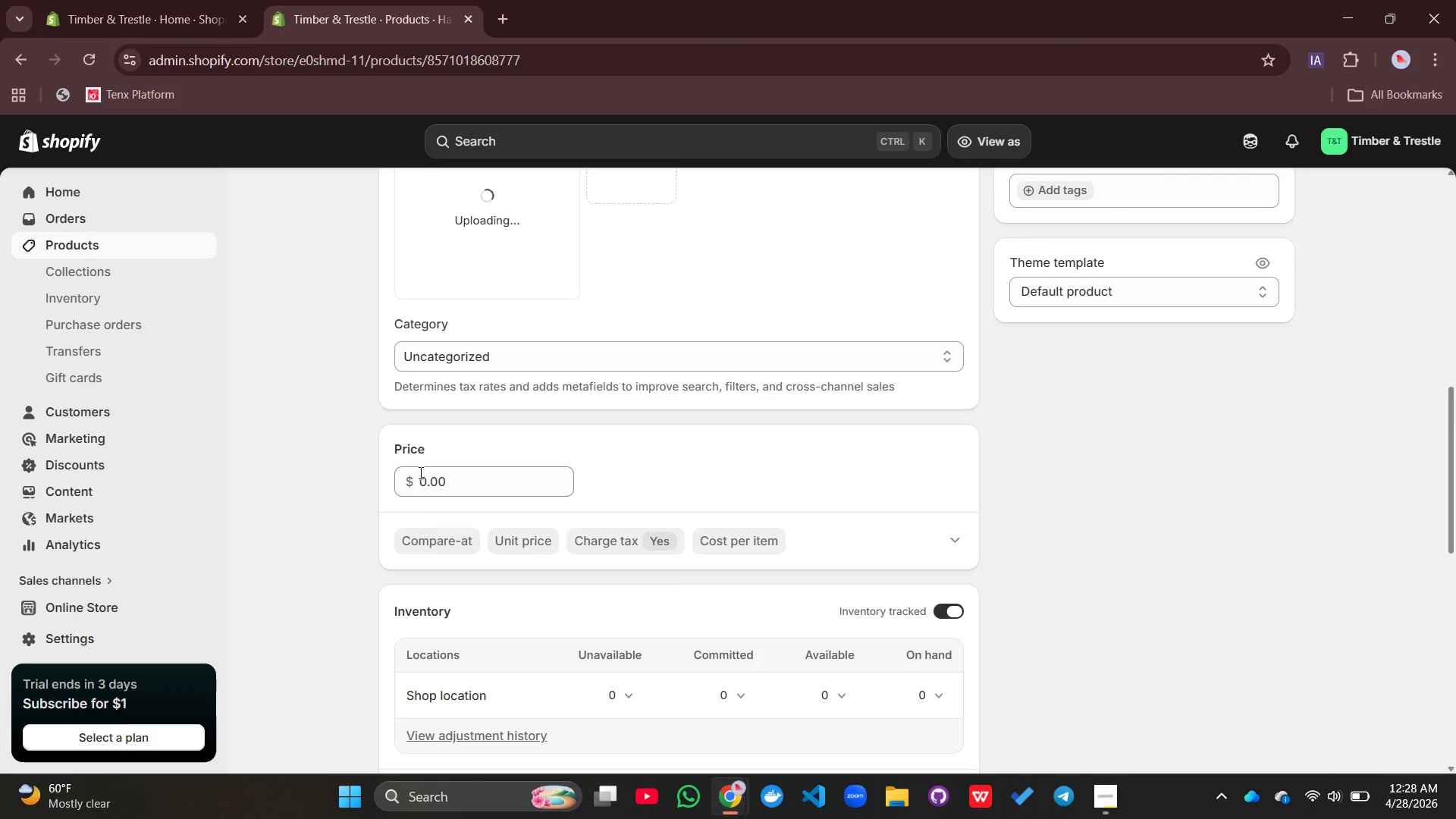 
left_click([420, 471])
 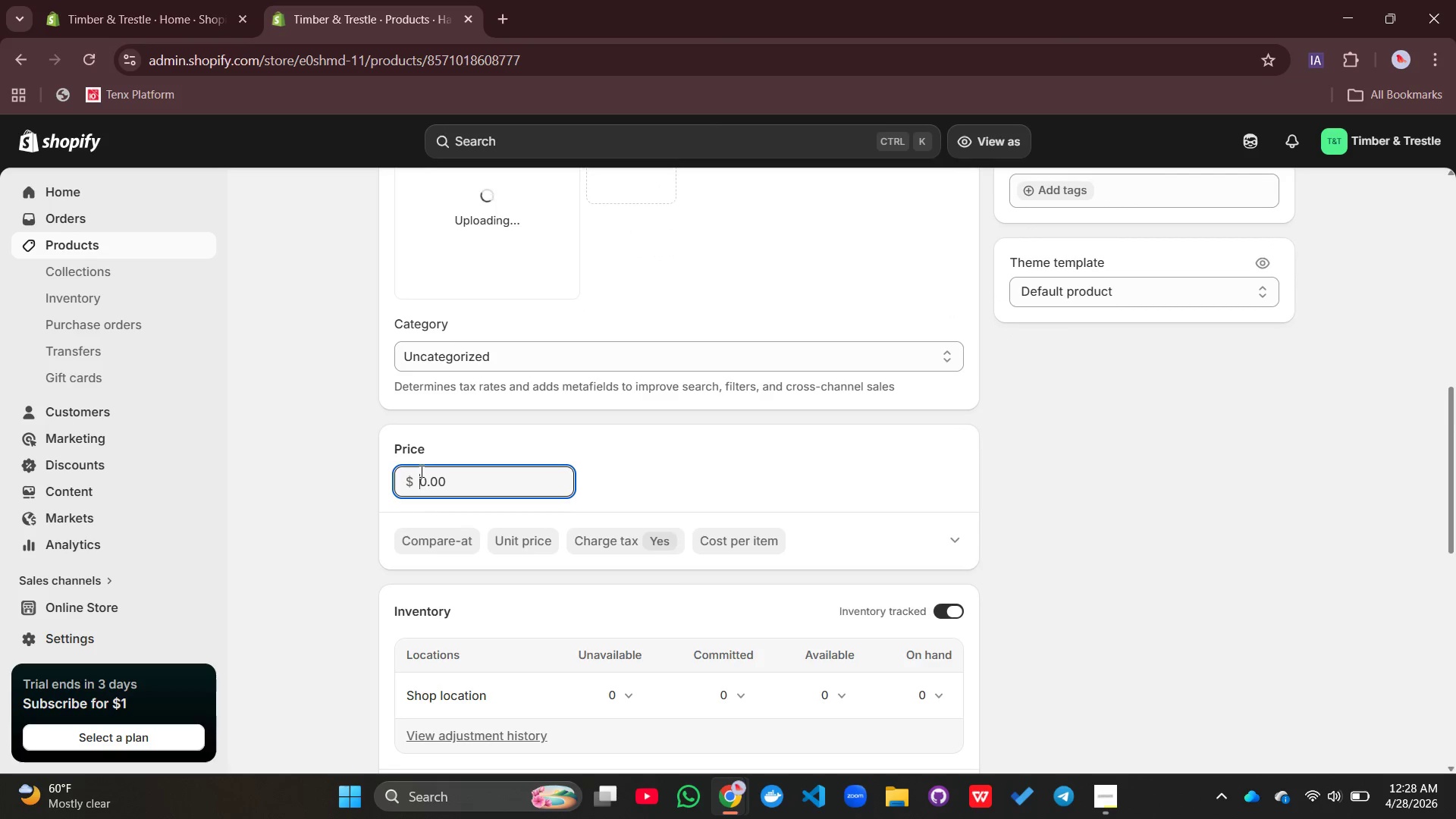 
type(480)
key(Backspace)
 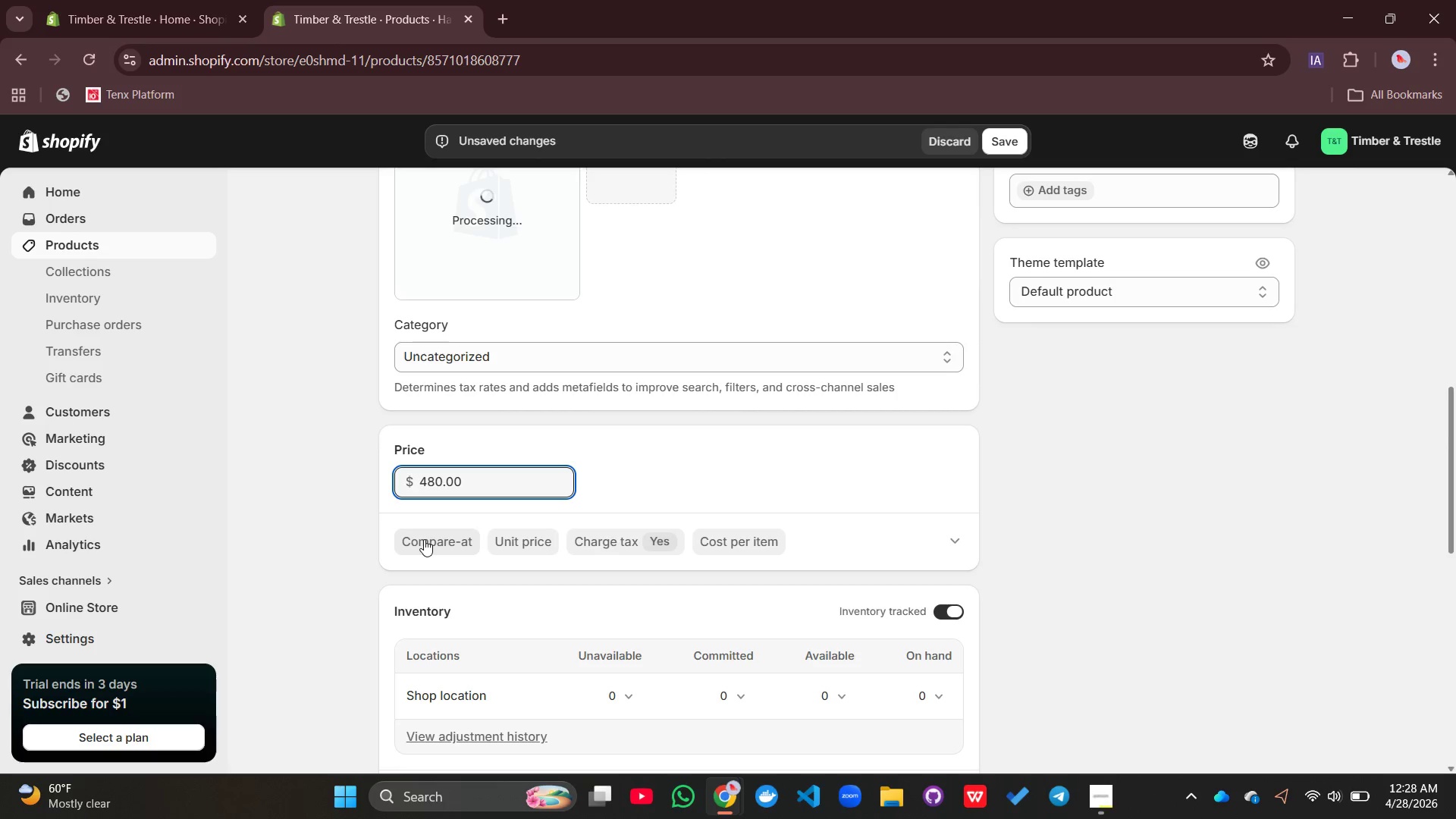 
left_click([424, 539])
 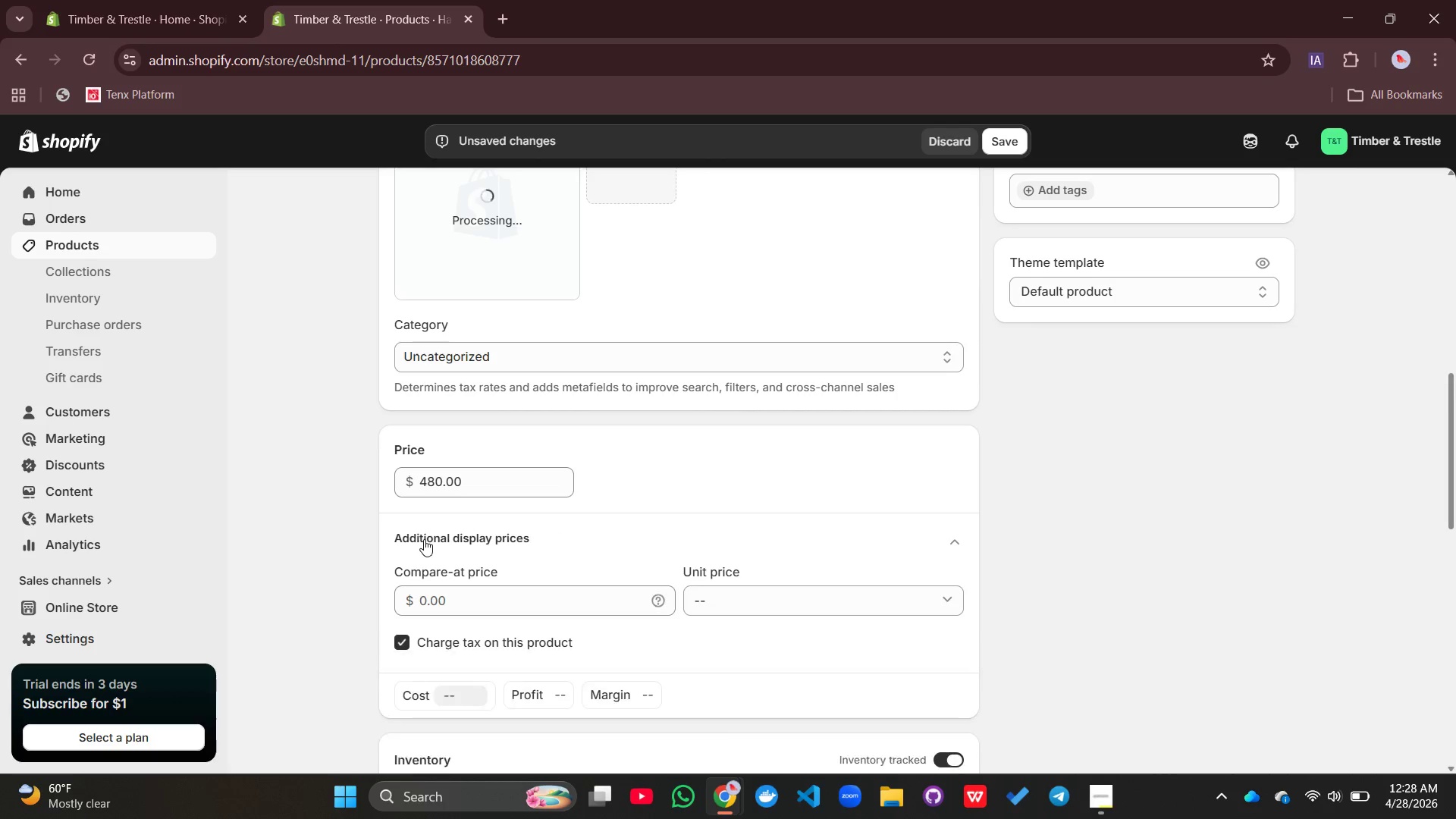 
type(600)
 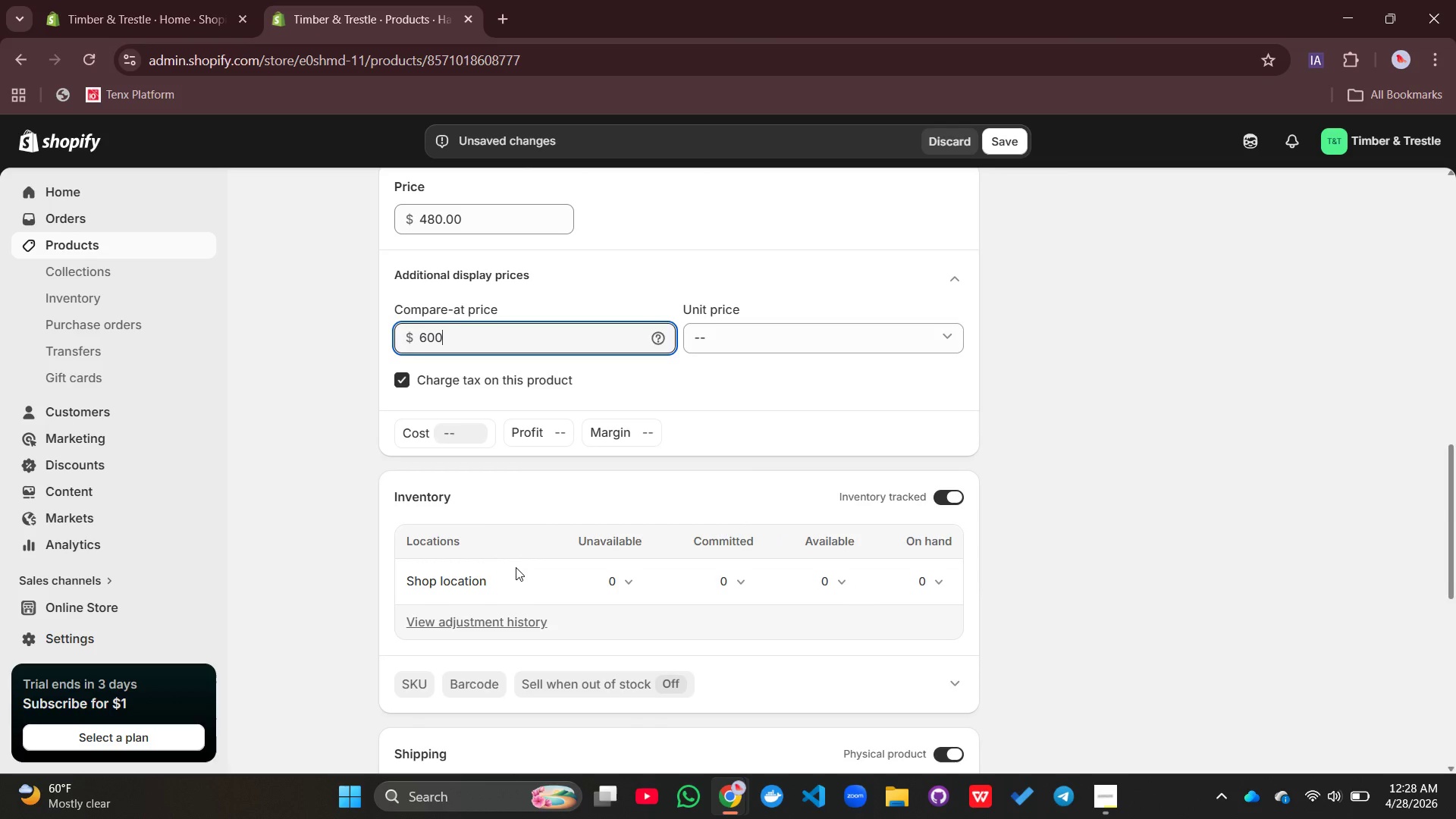 
left_click([825, 582])
 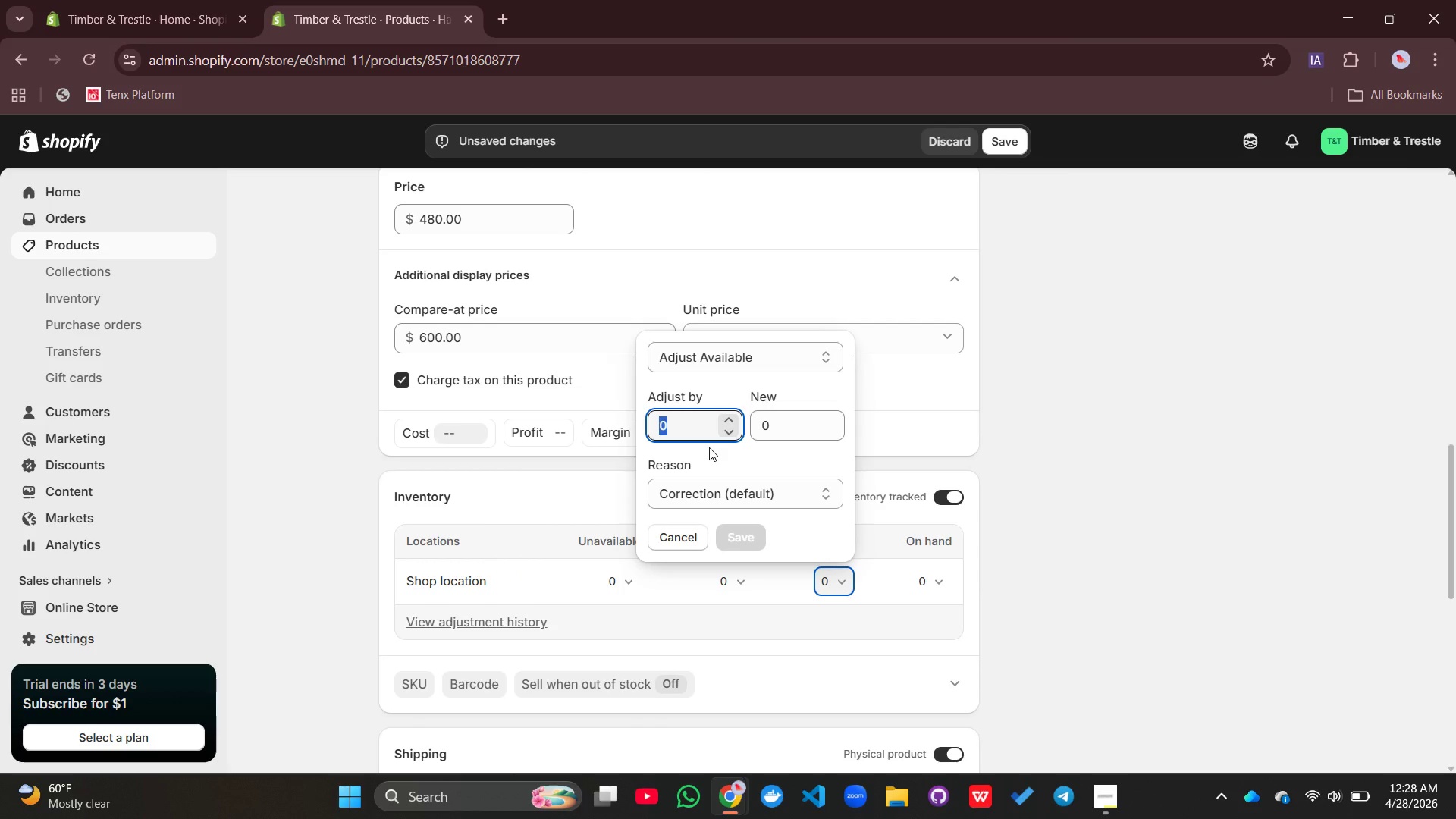 
key(3)
 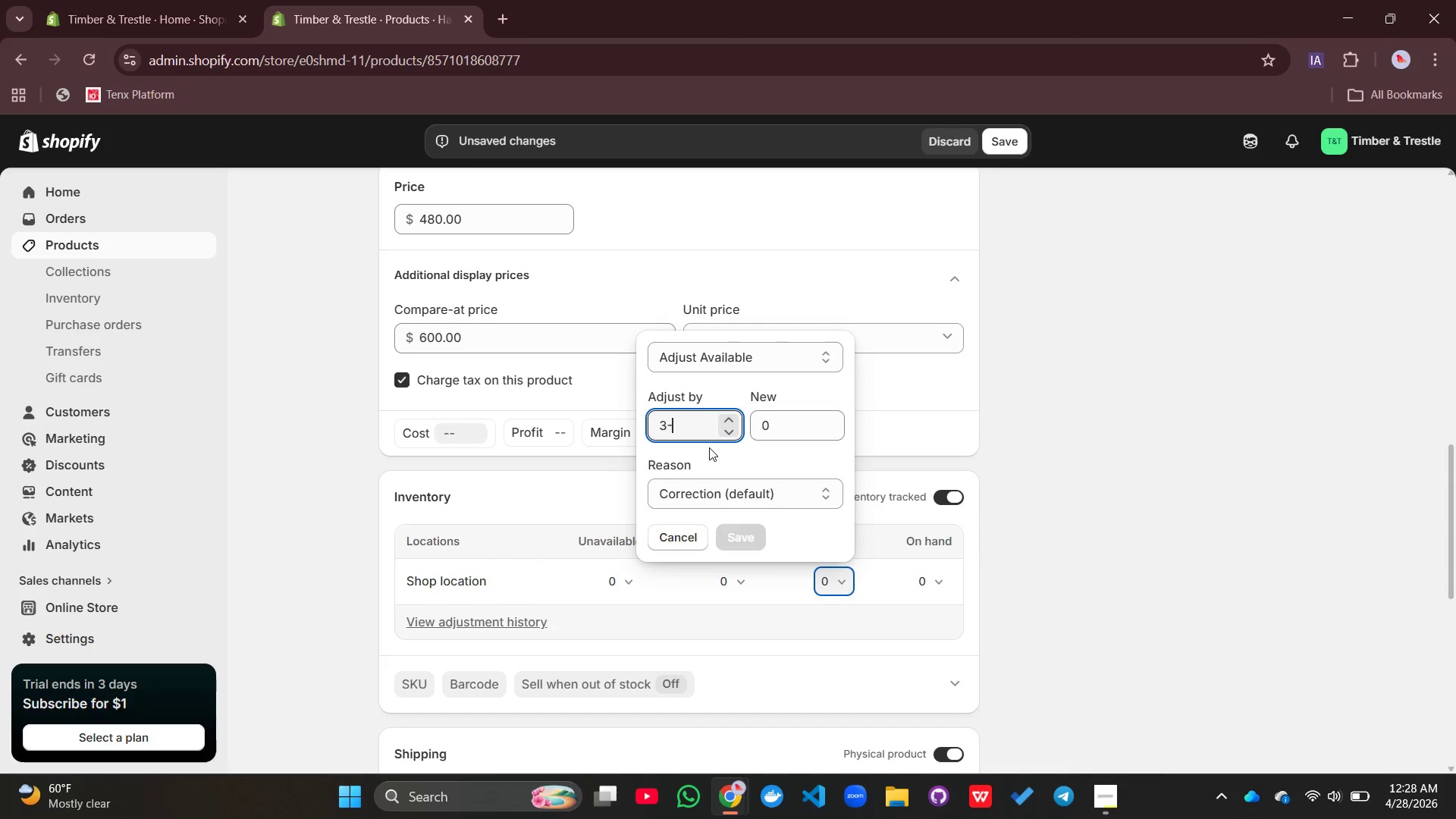 
key(Minus)
 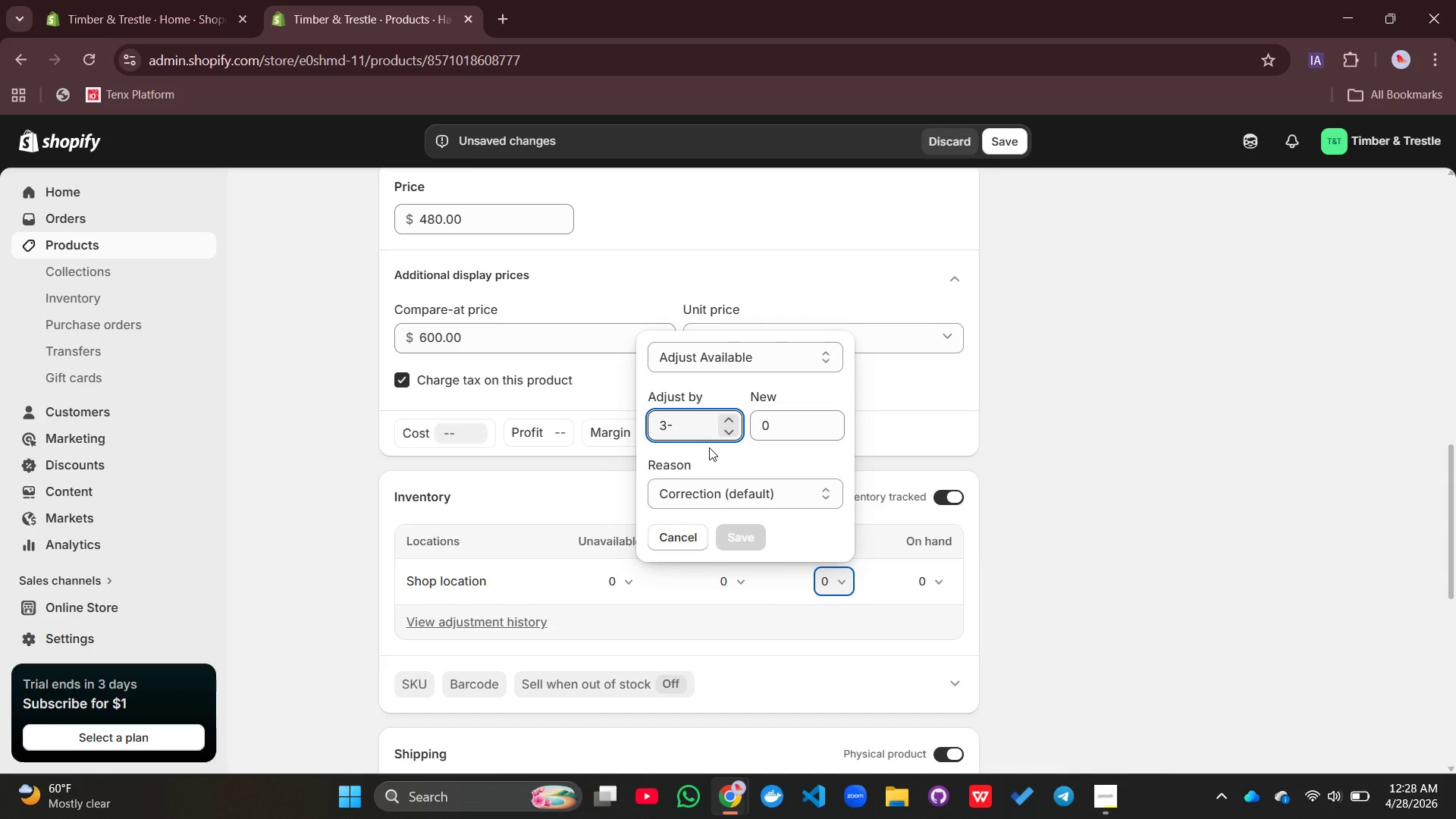 
key(Backspace)
 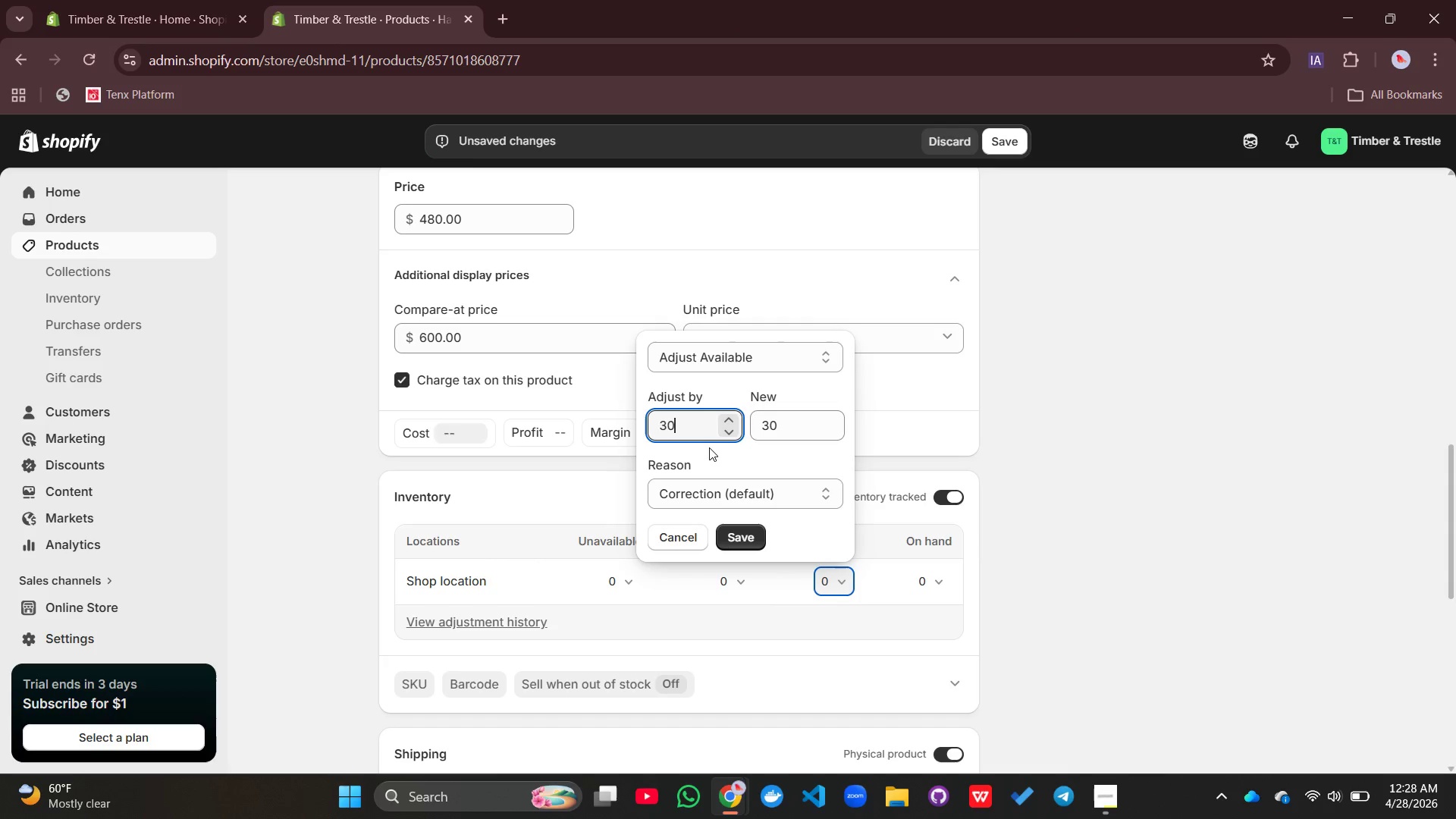 
key(0)
 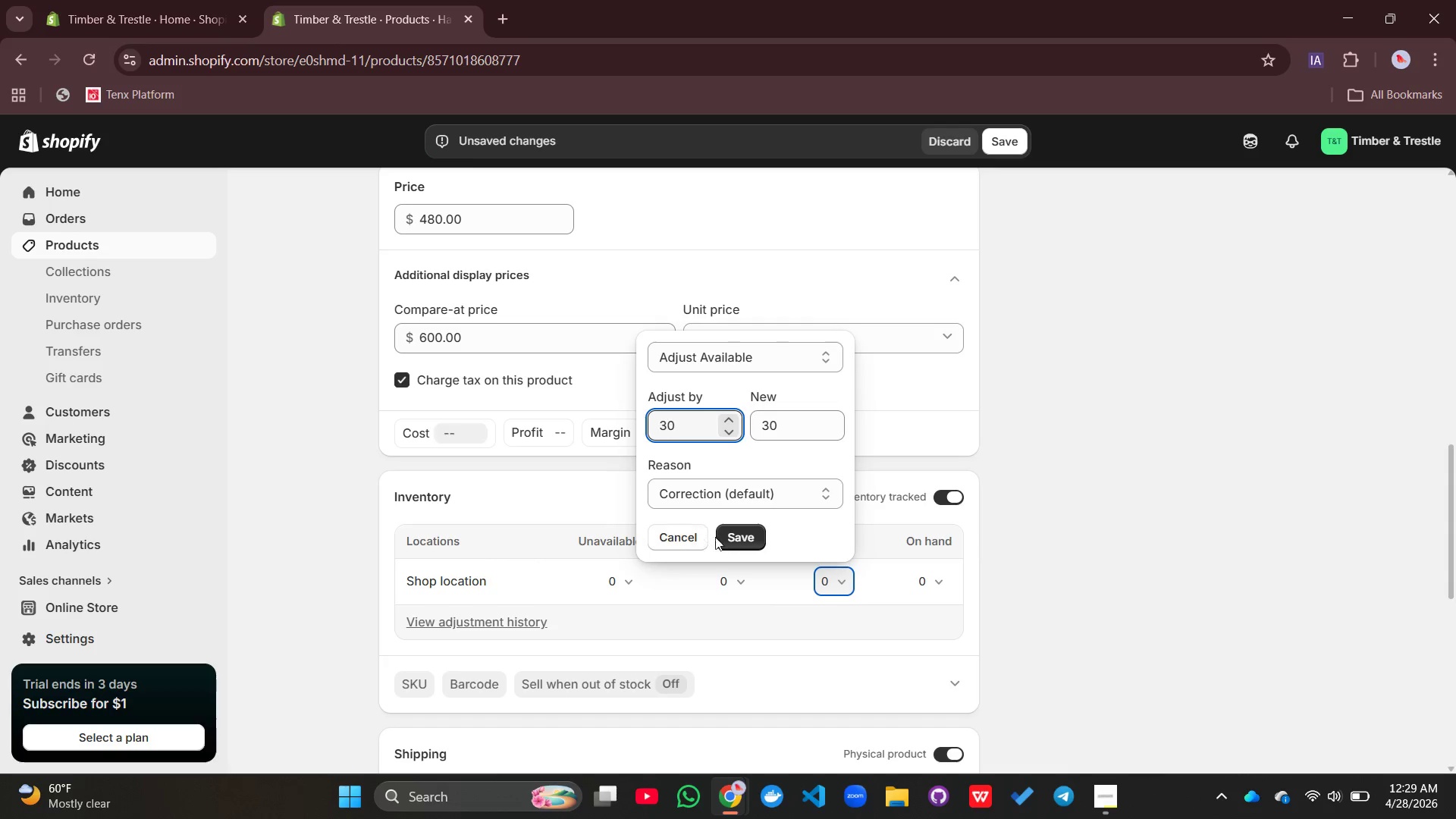 
left_click([733, 537])
 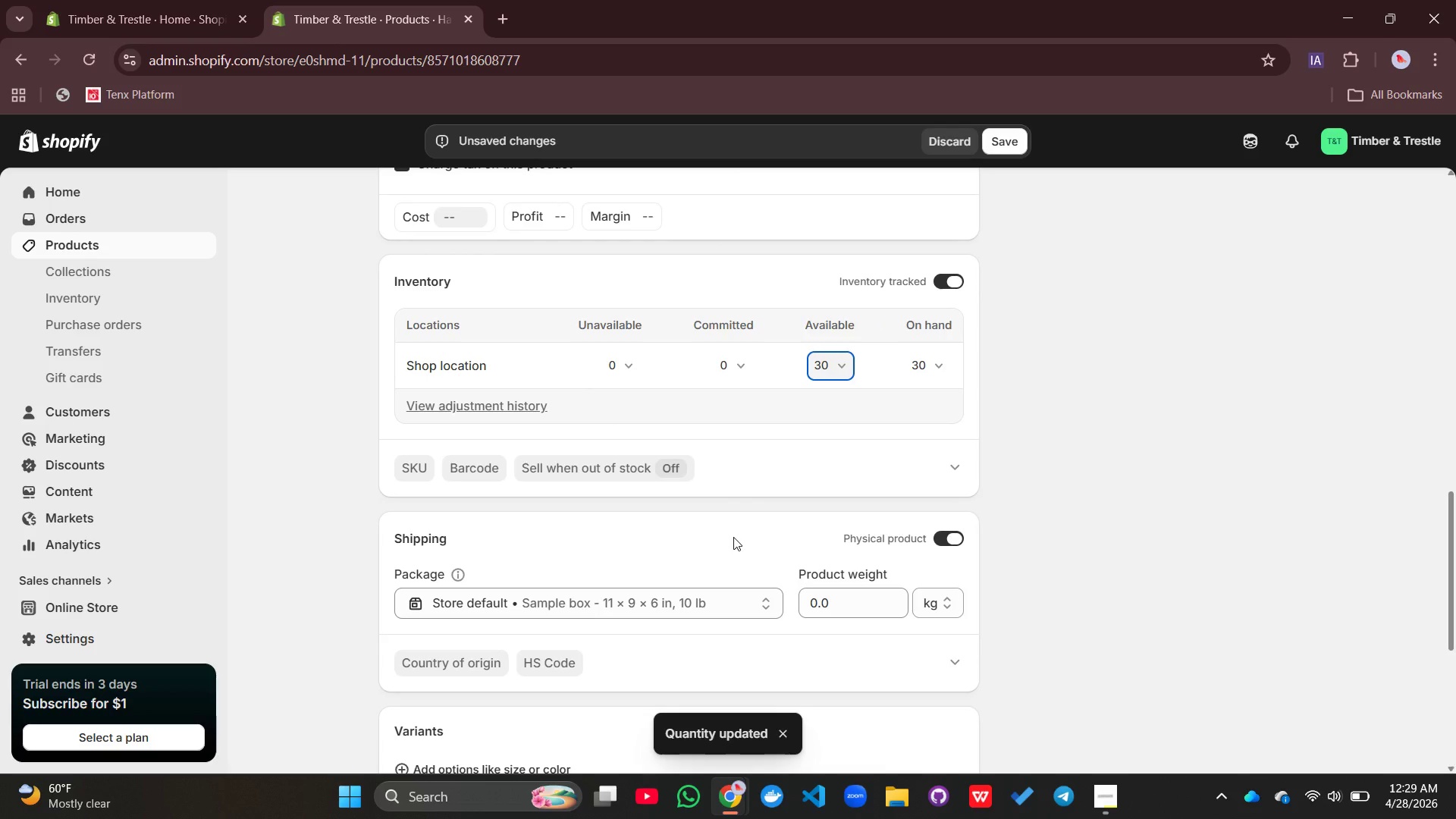 
wait(6.06)
 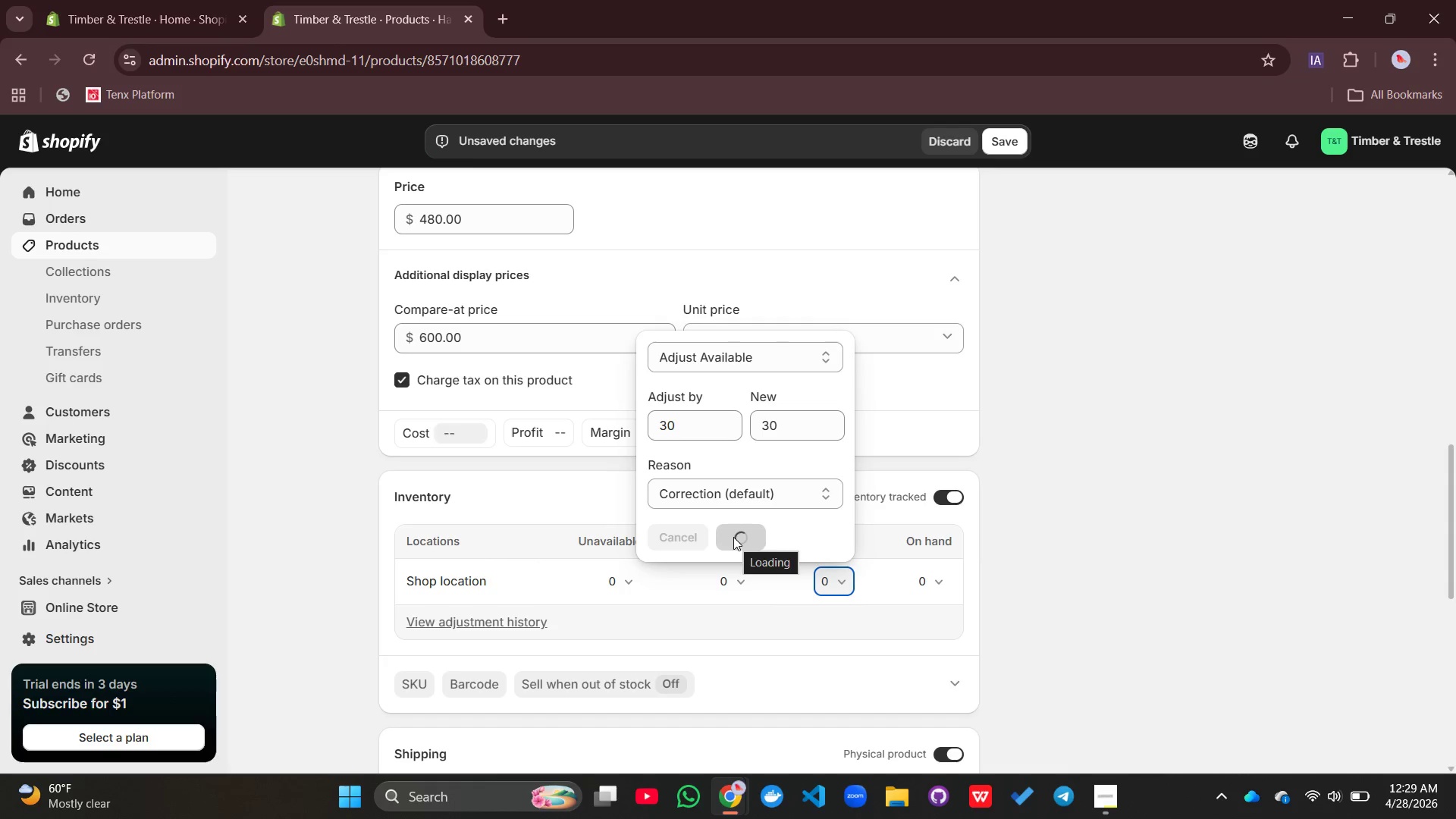 
left_click([413, 404])
 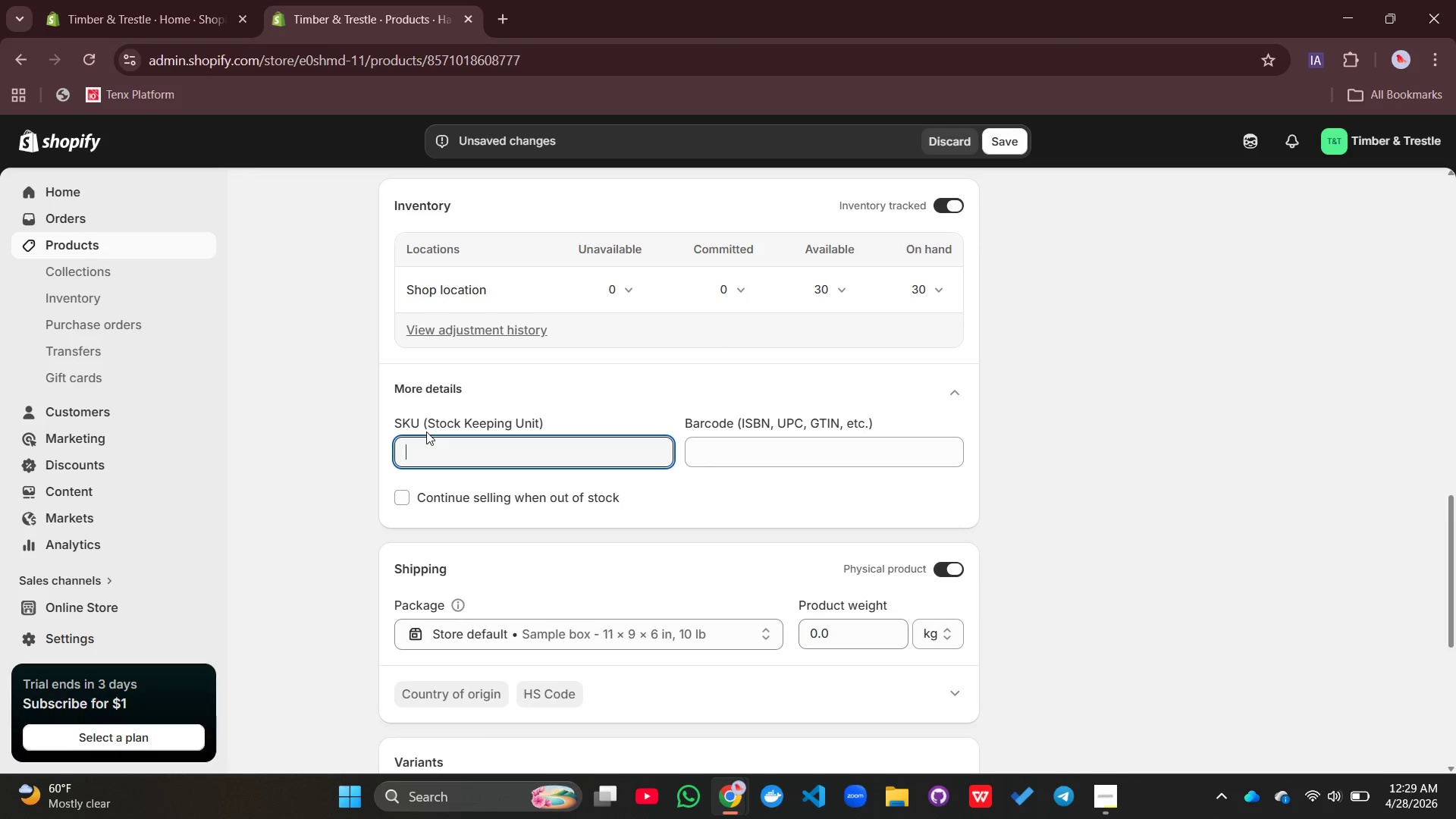 
left_click([427, 442])
 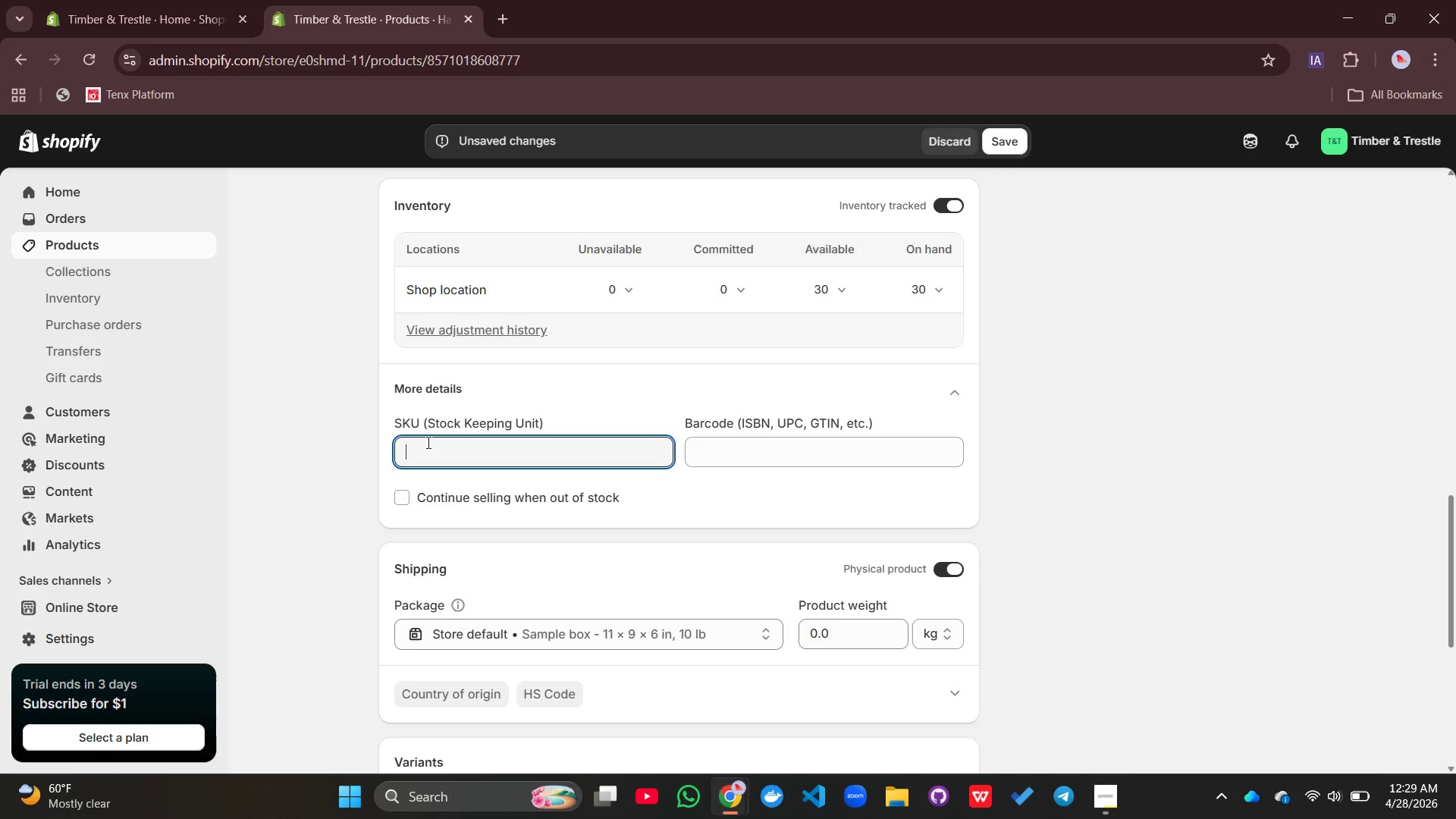 
type(TT-RB-002)
 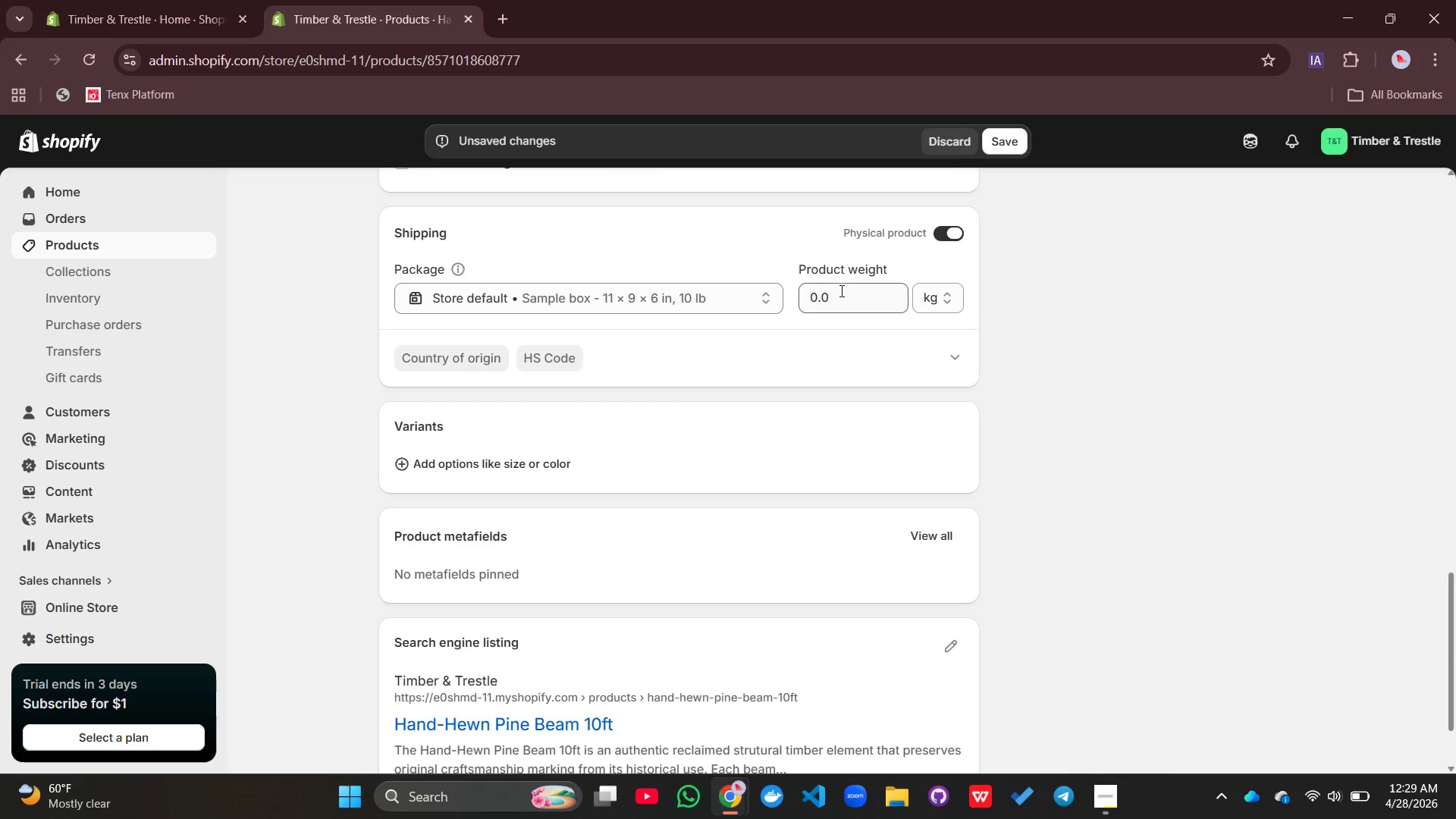 
wait(9.92)
 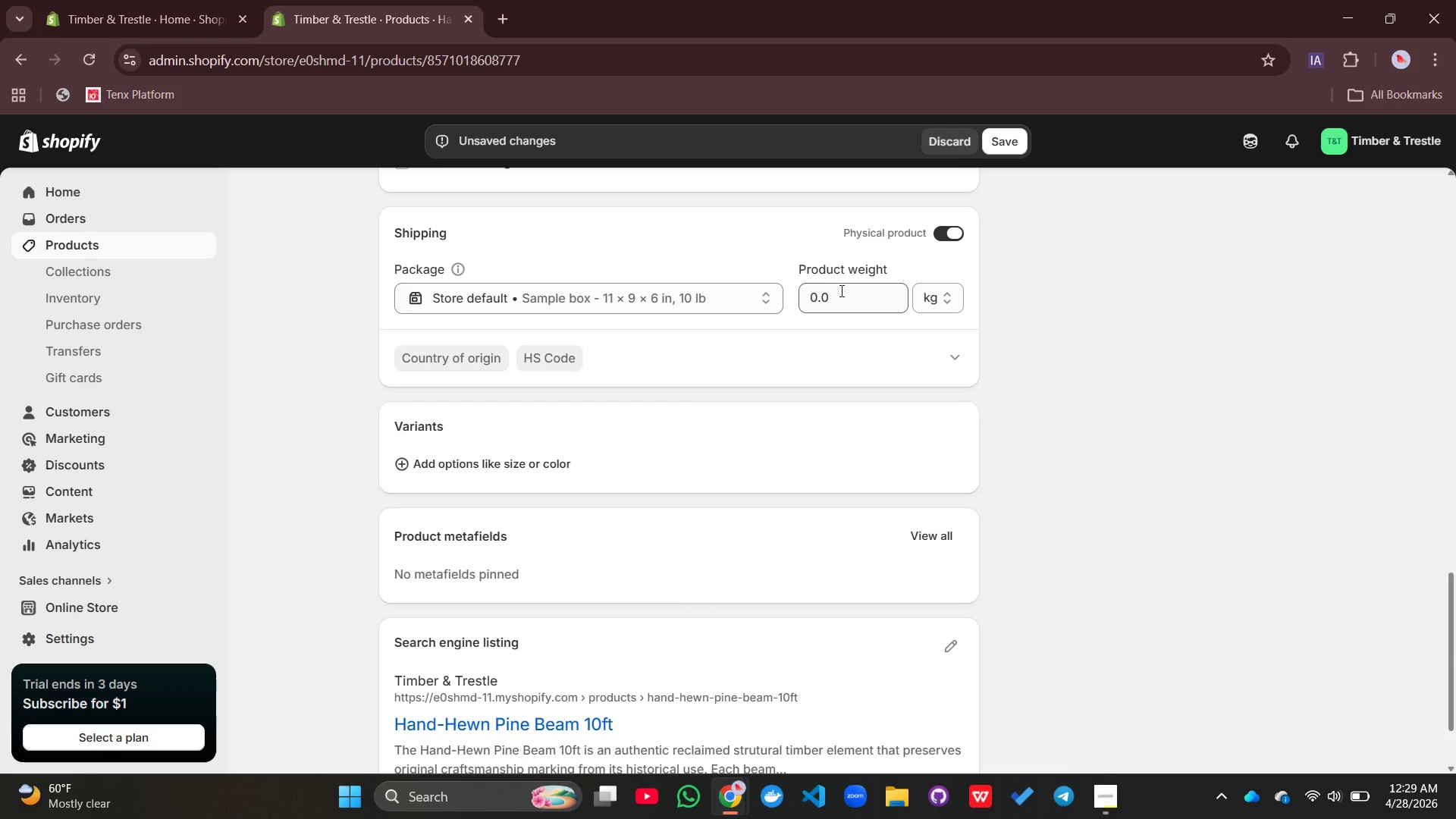 
left_click_drag(start_coordinate=[840, 299], to_coordinate=[792, 311])
 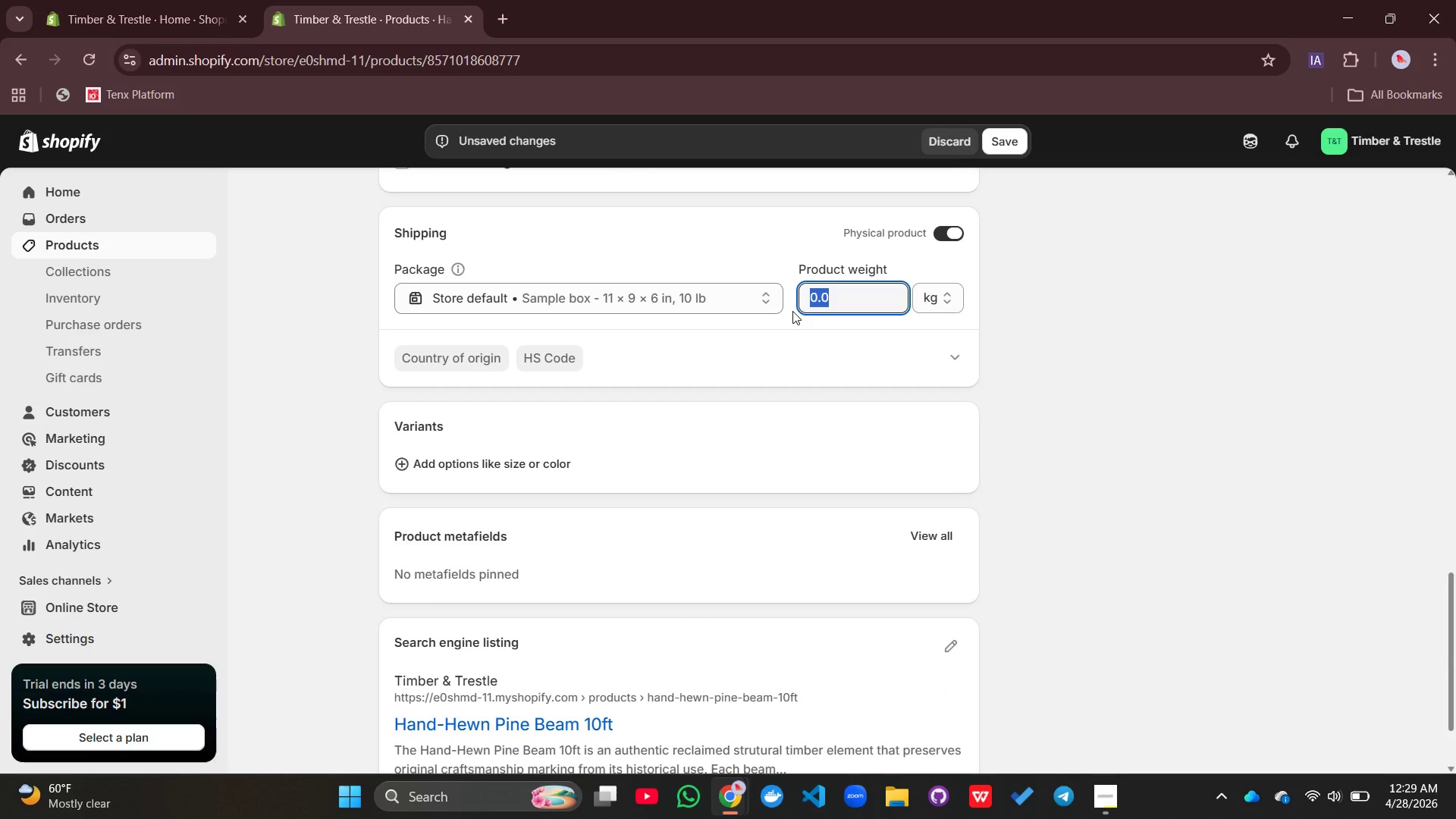 
type(280)
 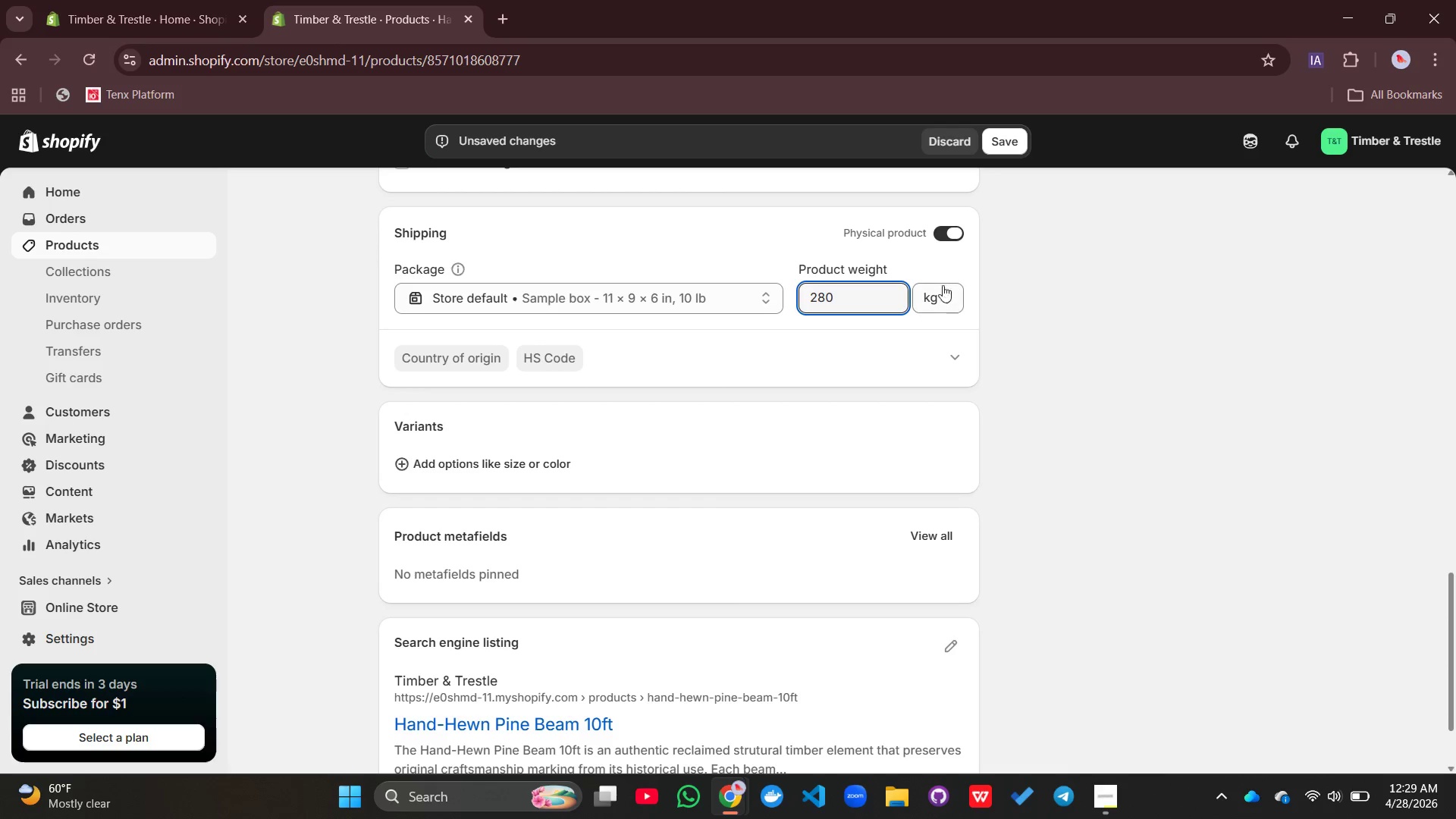 
left_click([935, 298])
 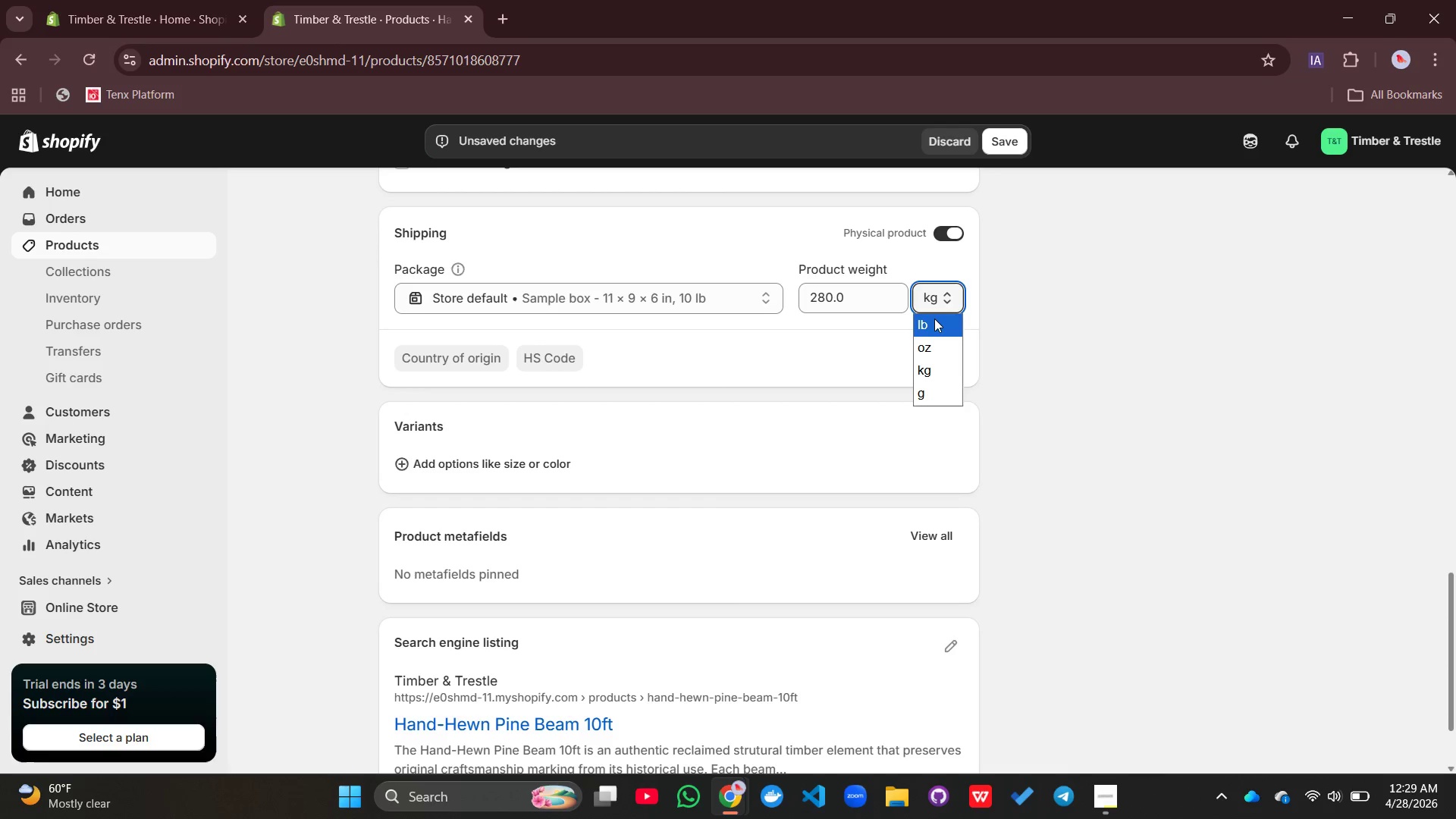 
left_click([934, 318])
 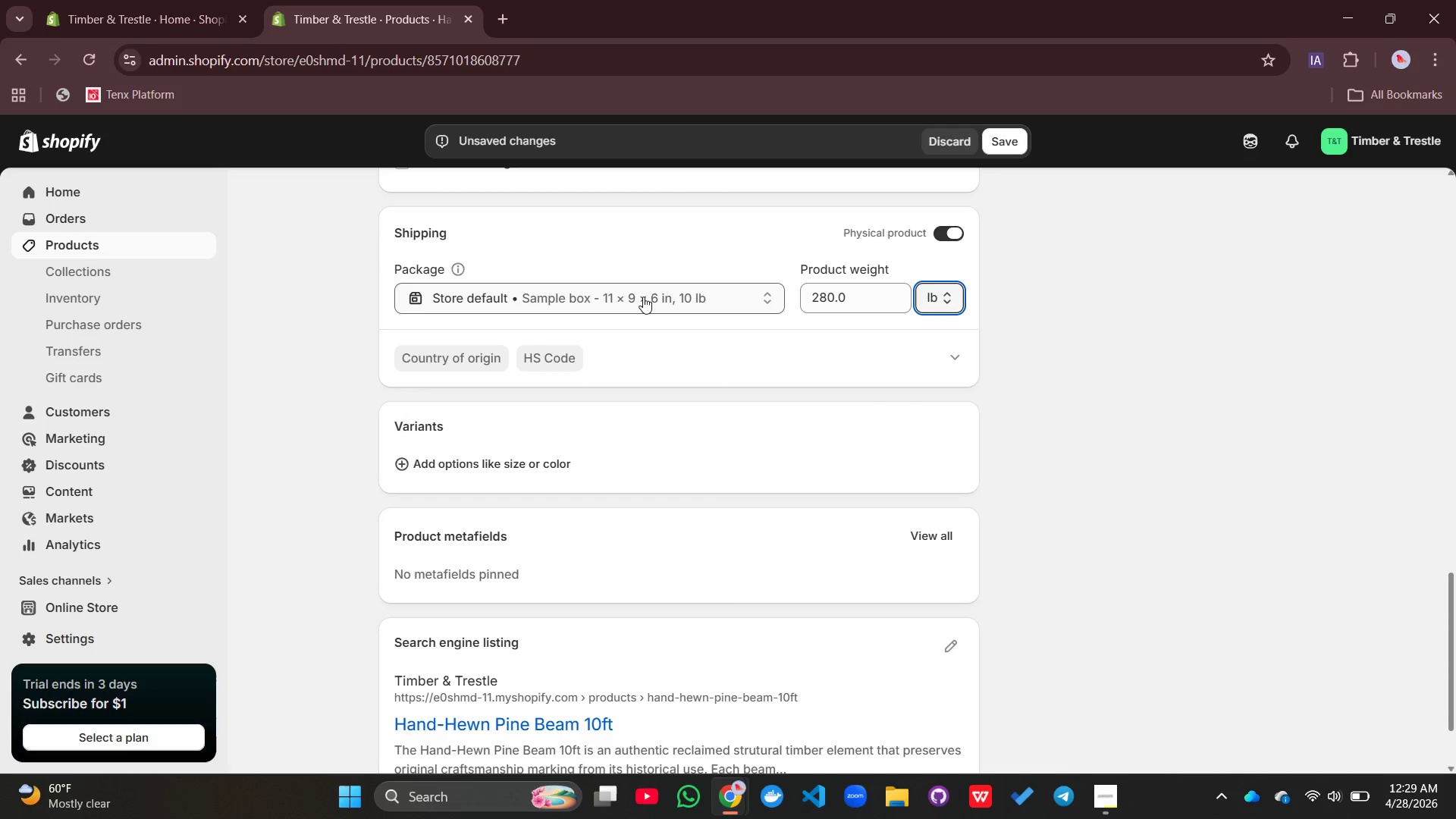 
left_click([639, 296])
 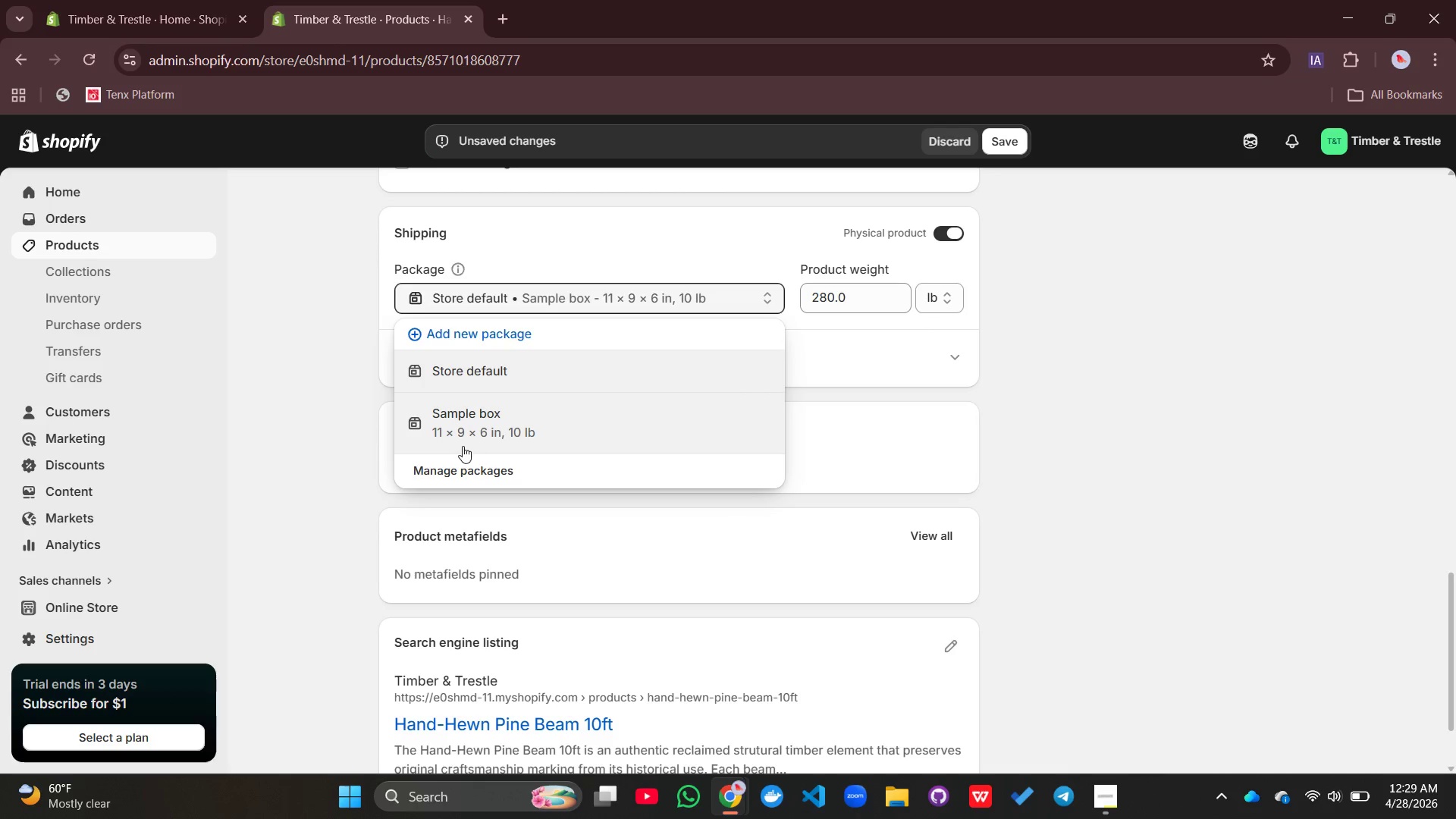 
left_click([460, 451])
 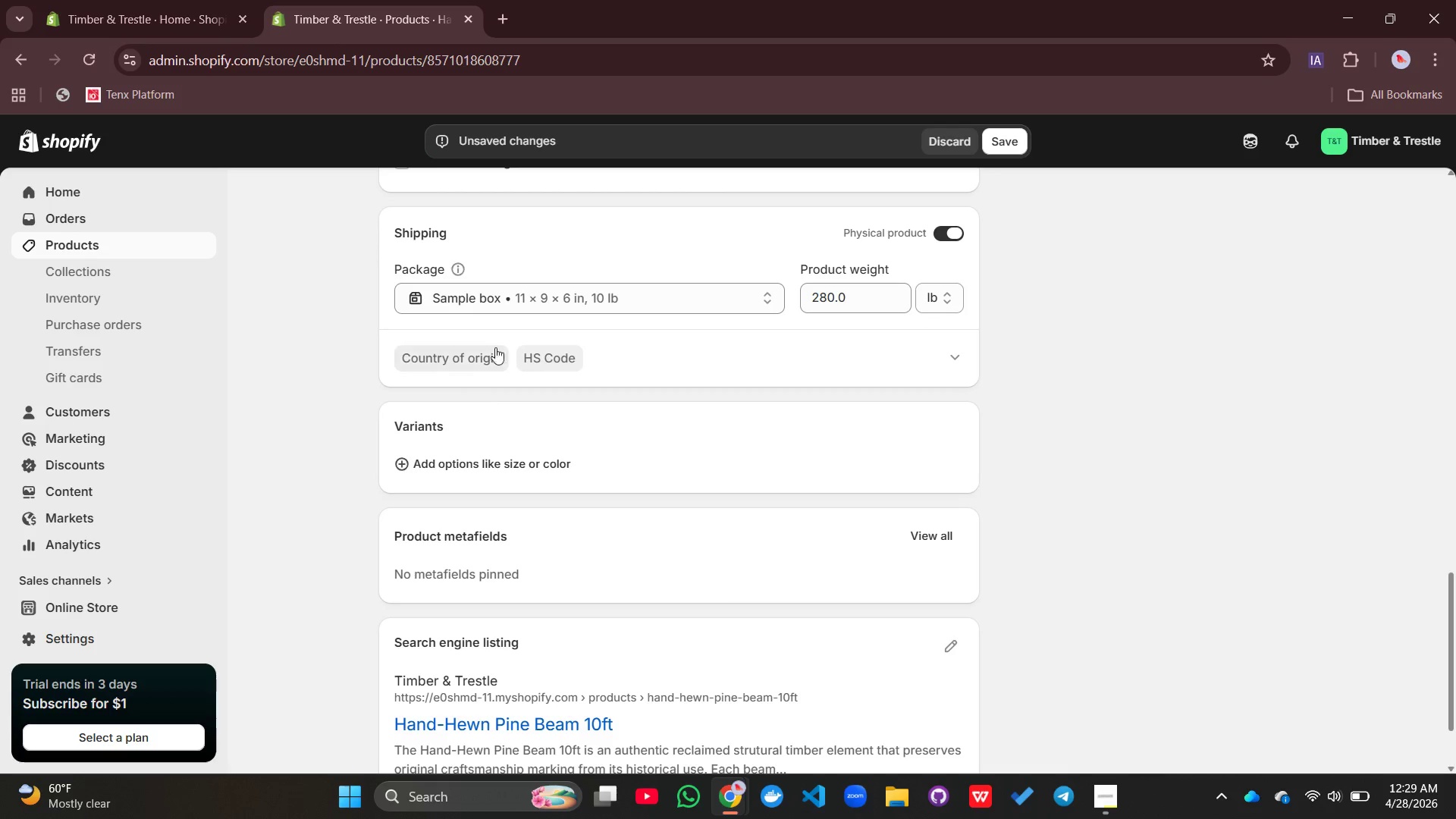 
left_click([510, 306])
 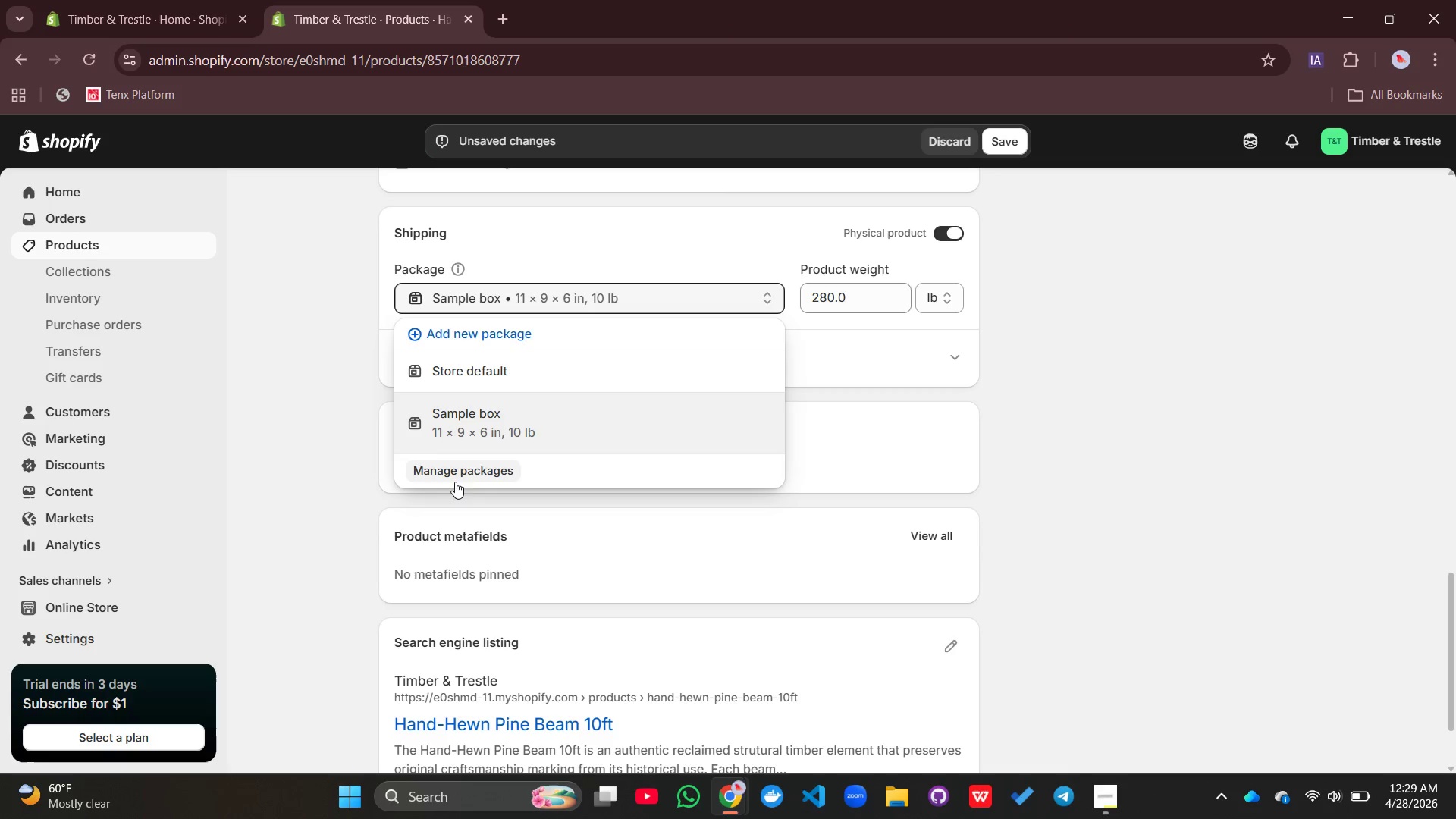 
left_click([453, 483])
 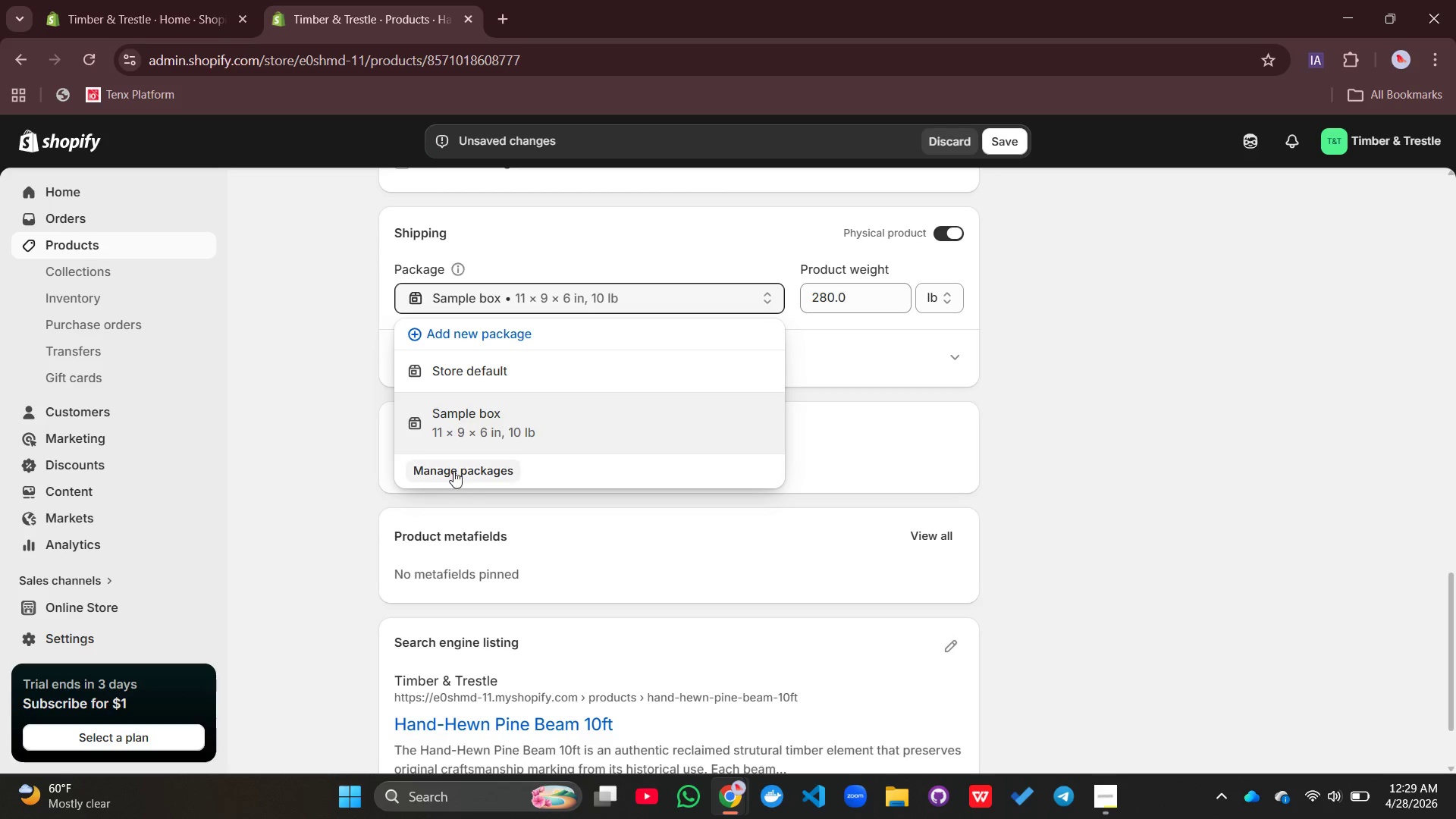 
left_click([453, 471])
 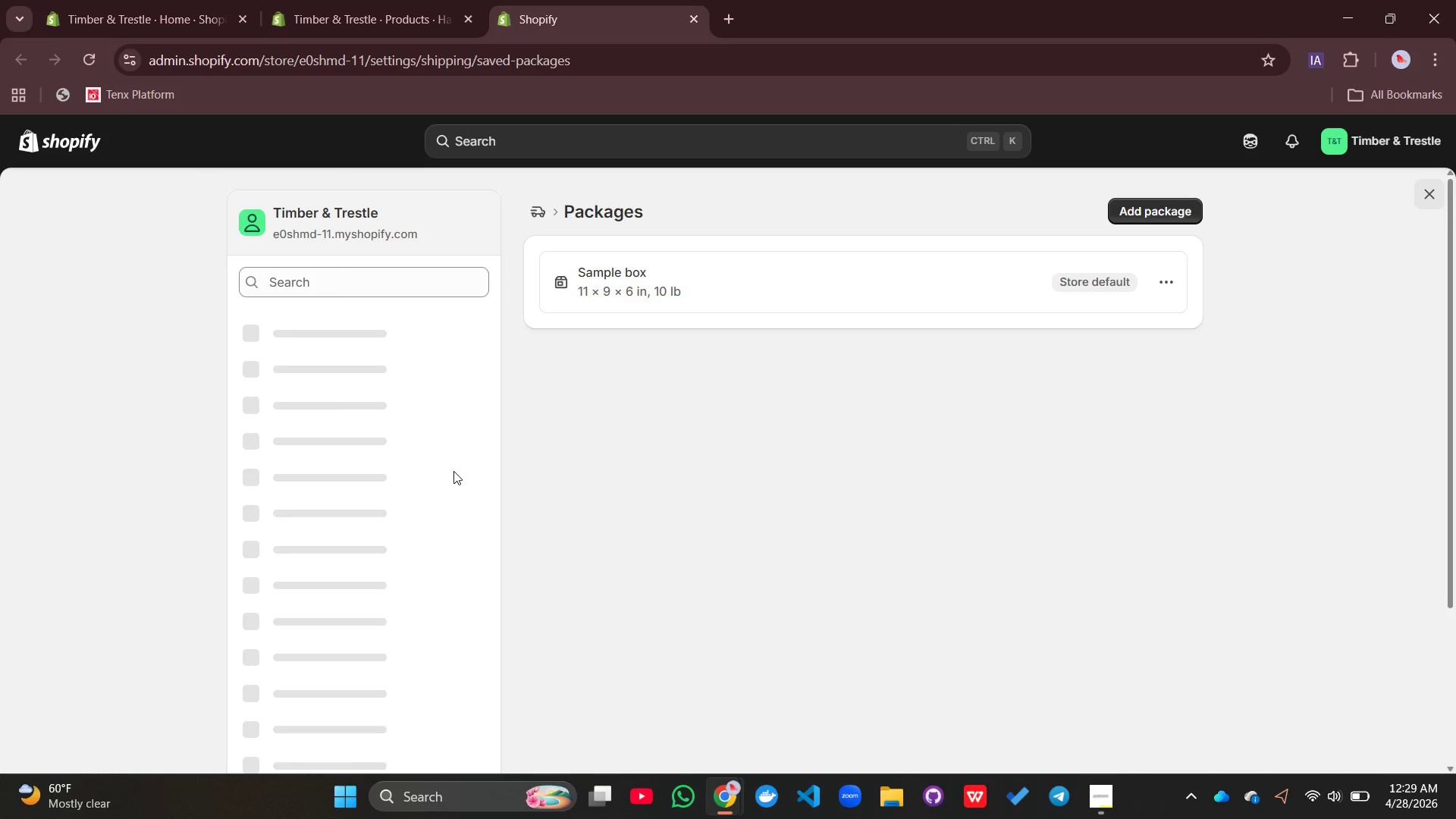 
wait(7.98)
 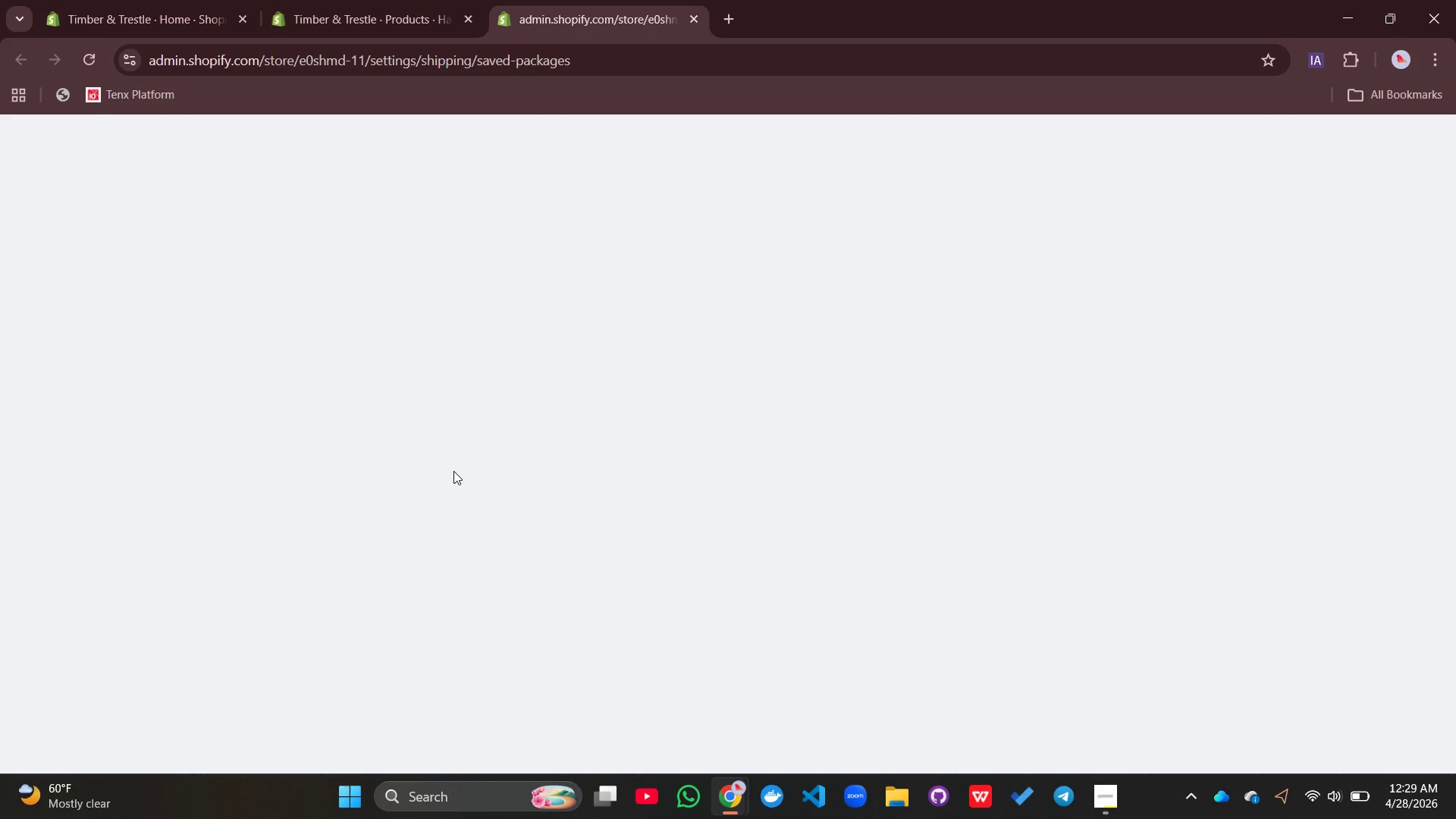 
left_click([1169, 272])
 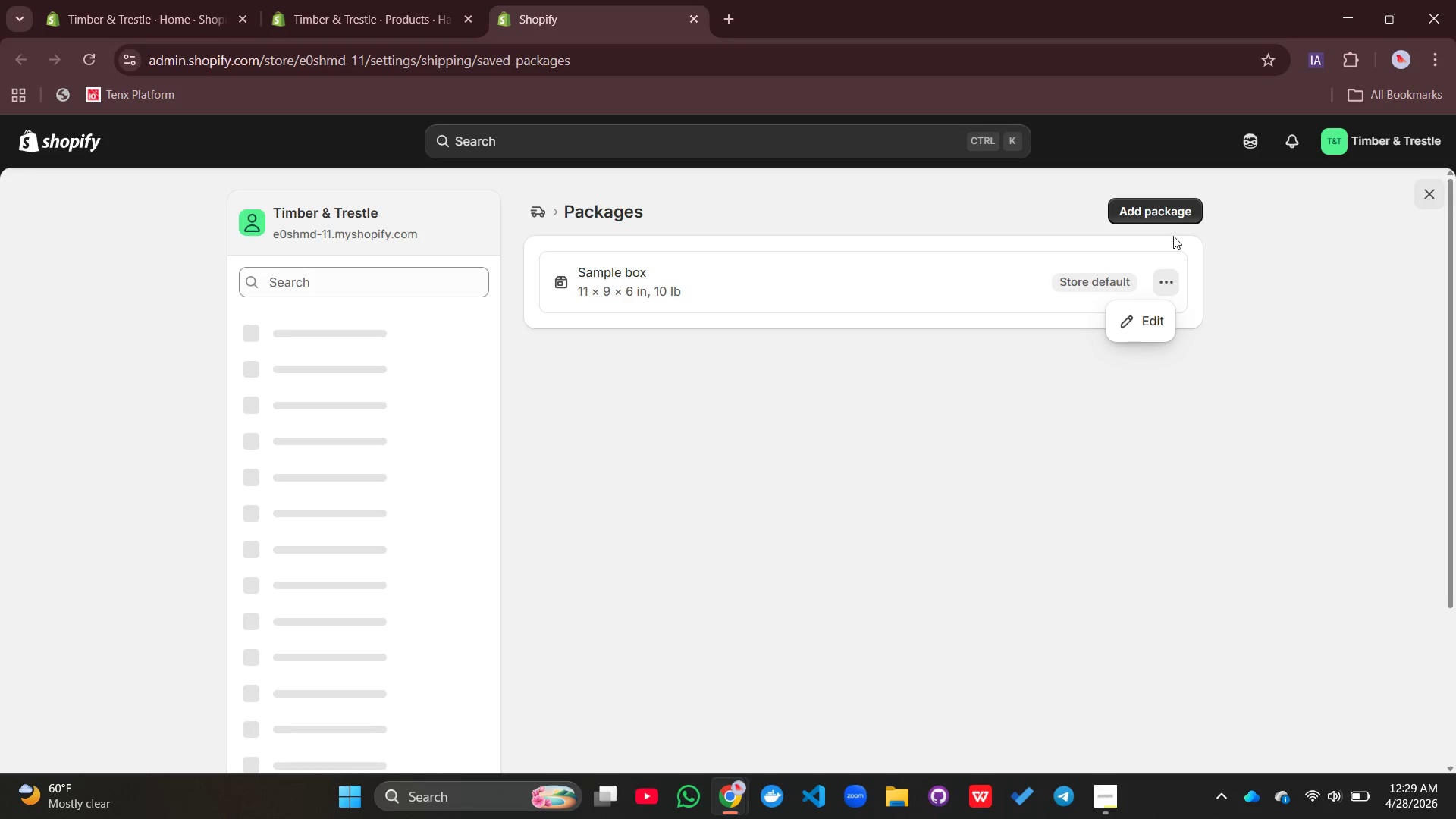 
left_click([1174, 217])
 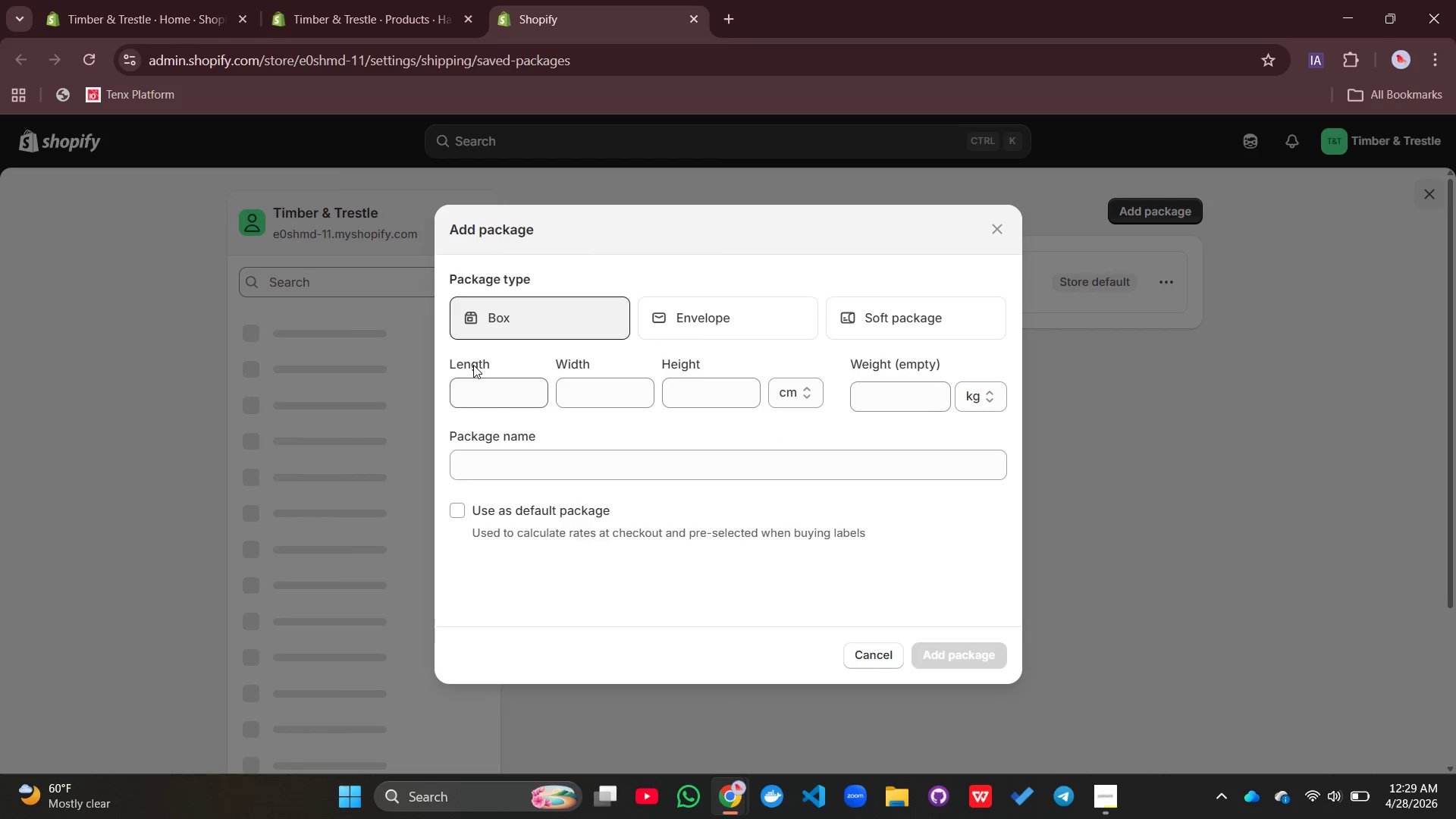 
left_click([493, 400])
 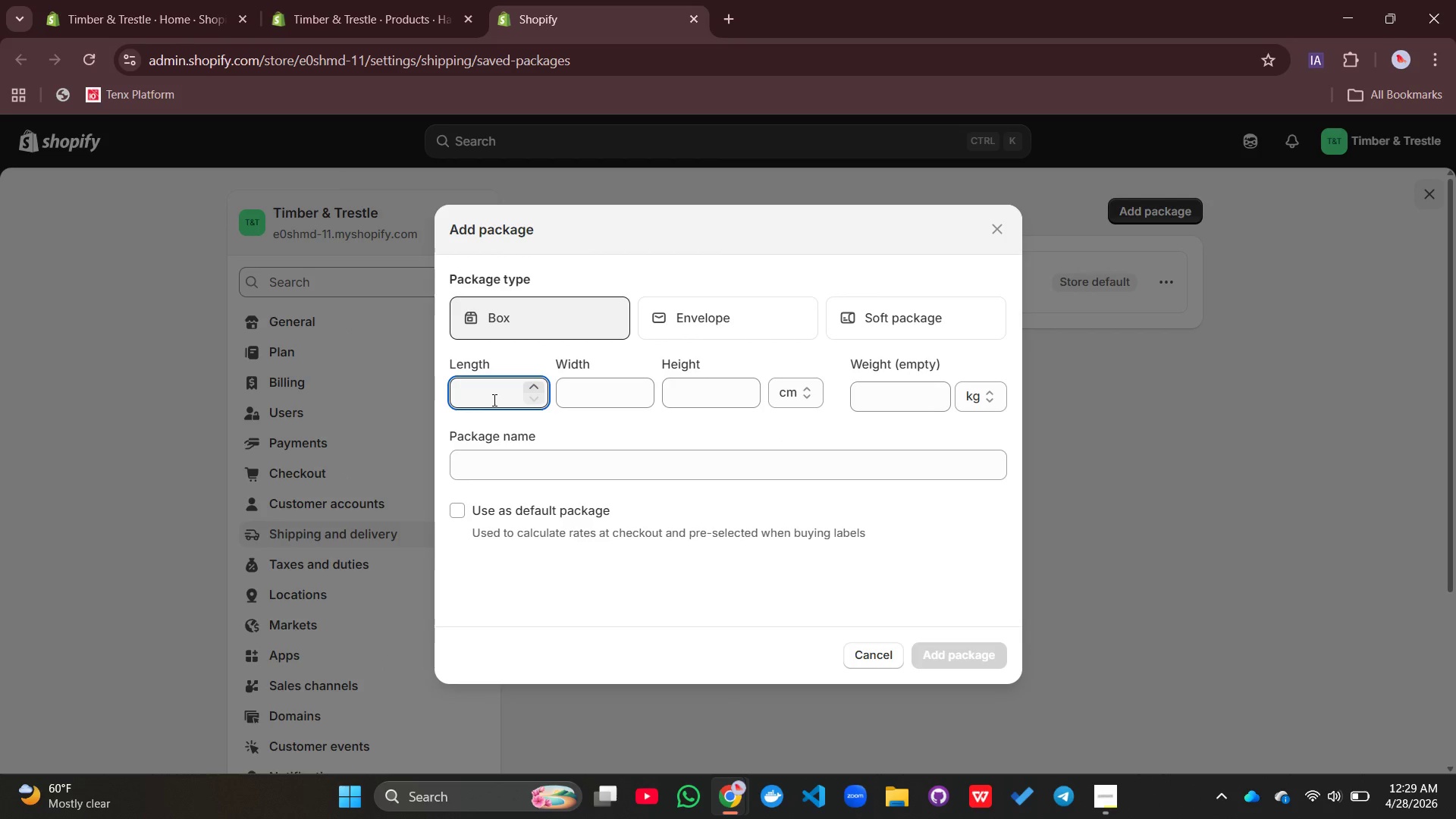 
type(120)
 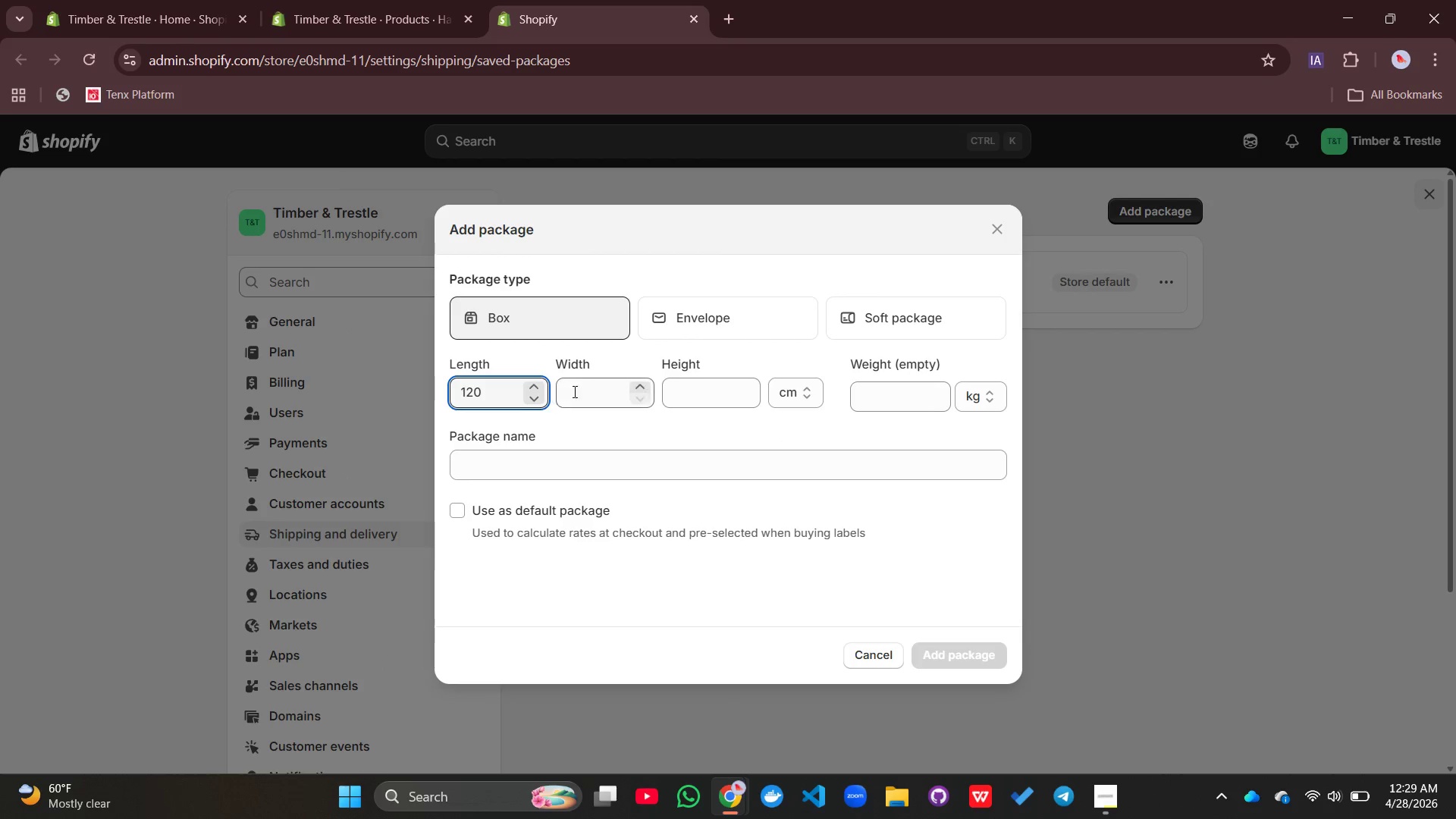 
left_click([579, 388])
 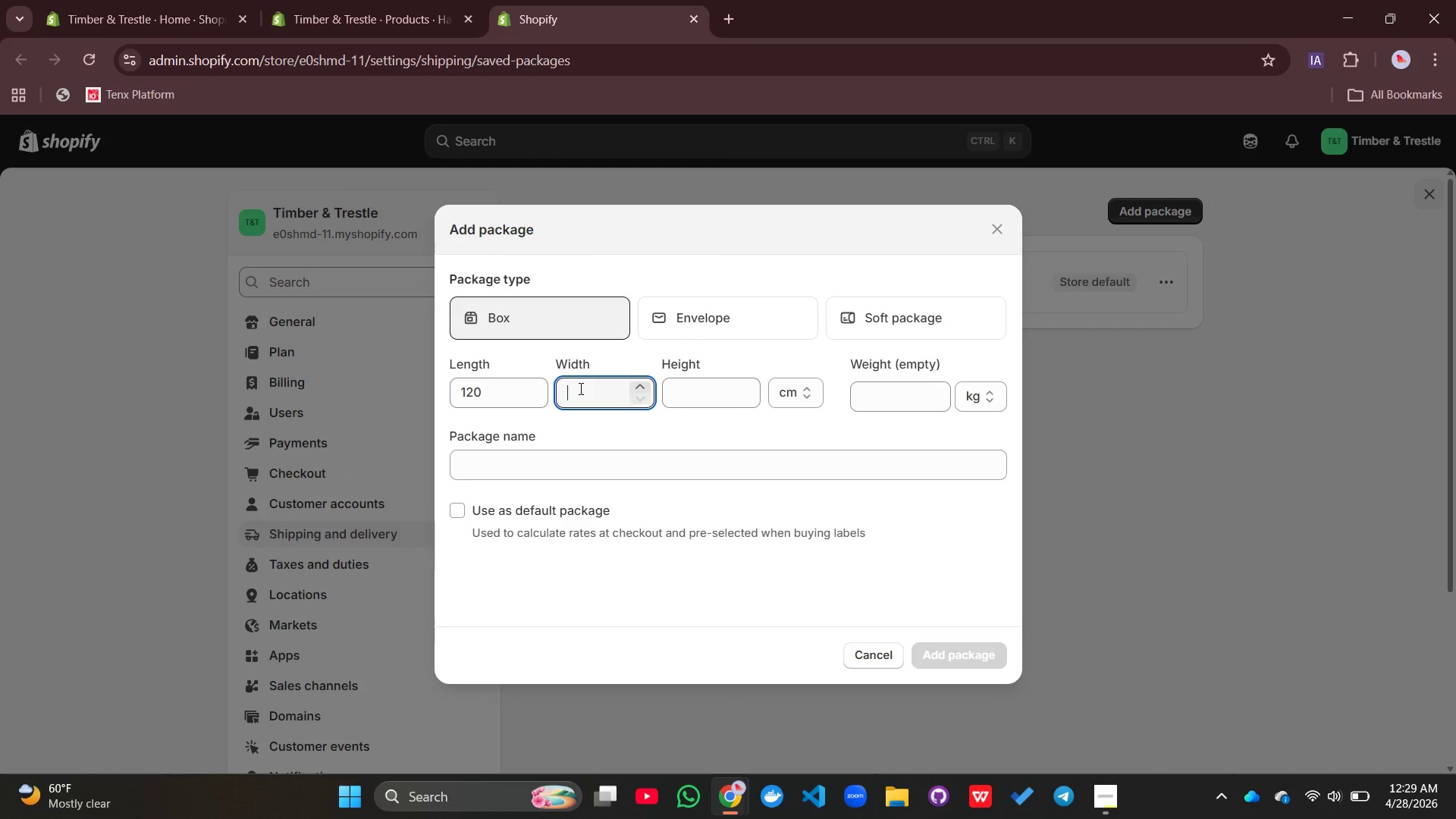 
type(10)
 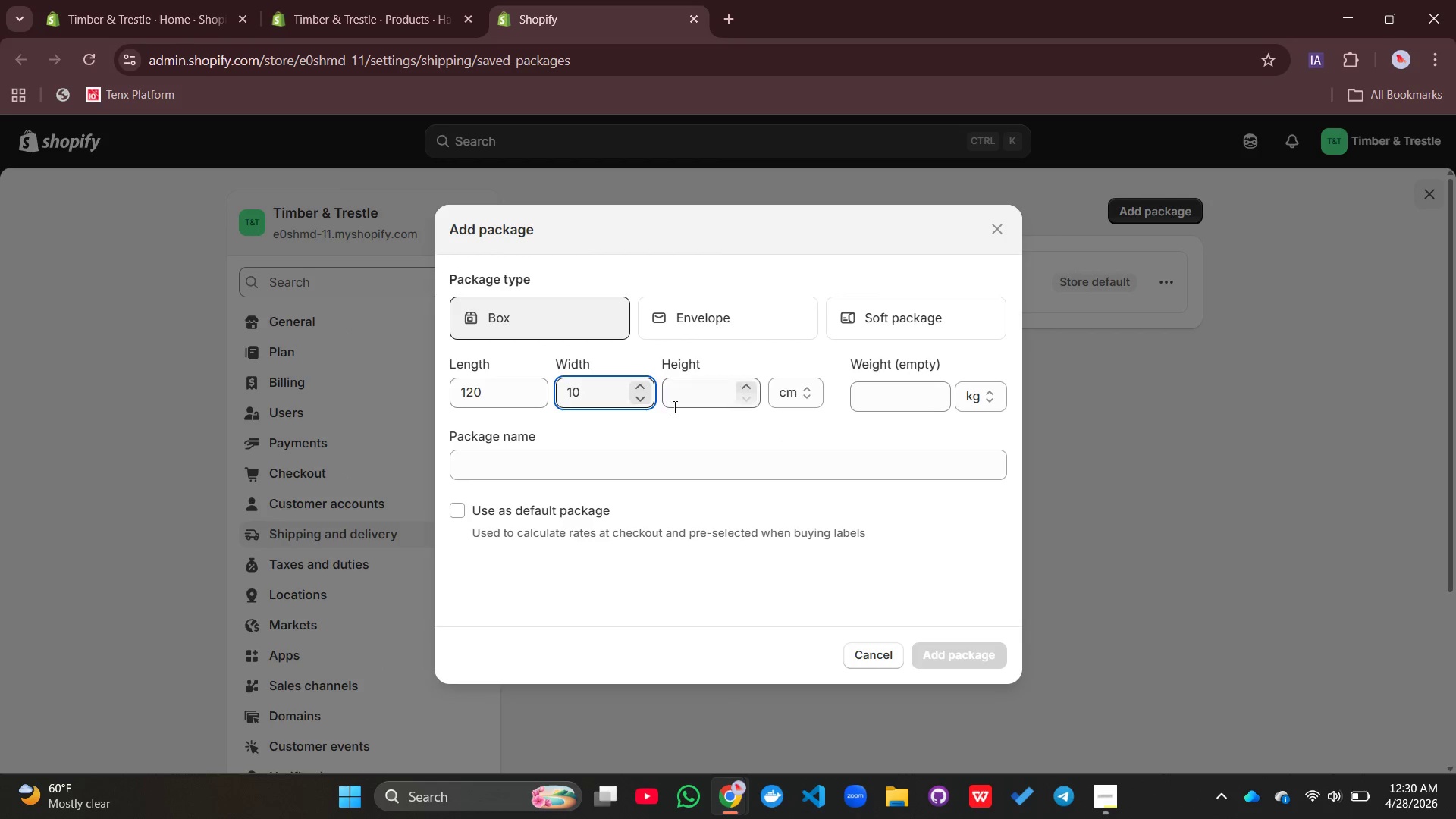 
left_click([673, 406])
 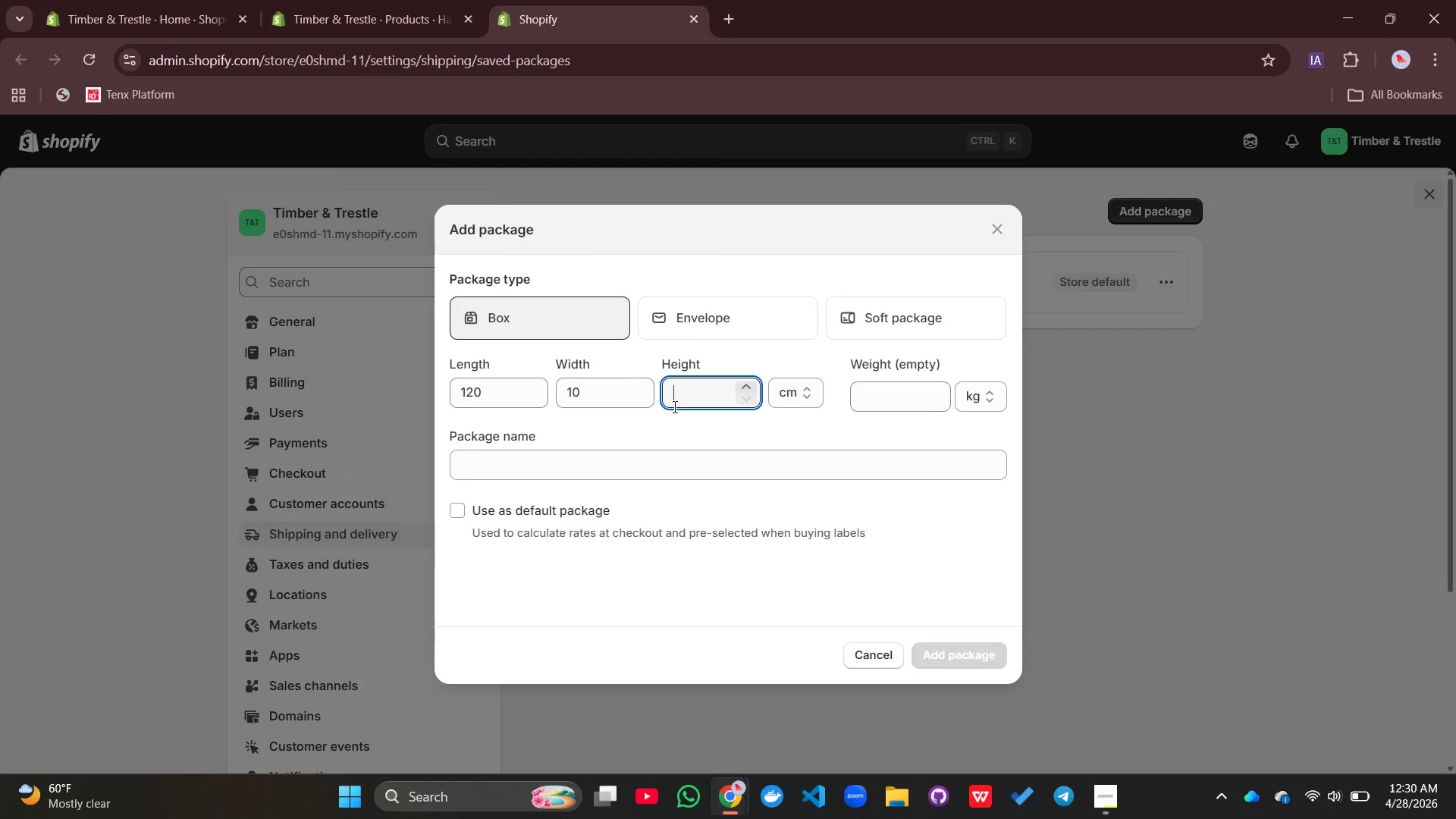 
type(10)
 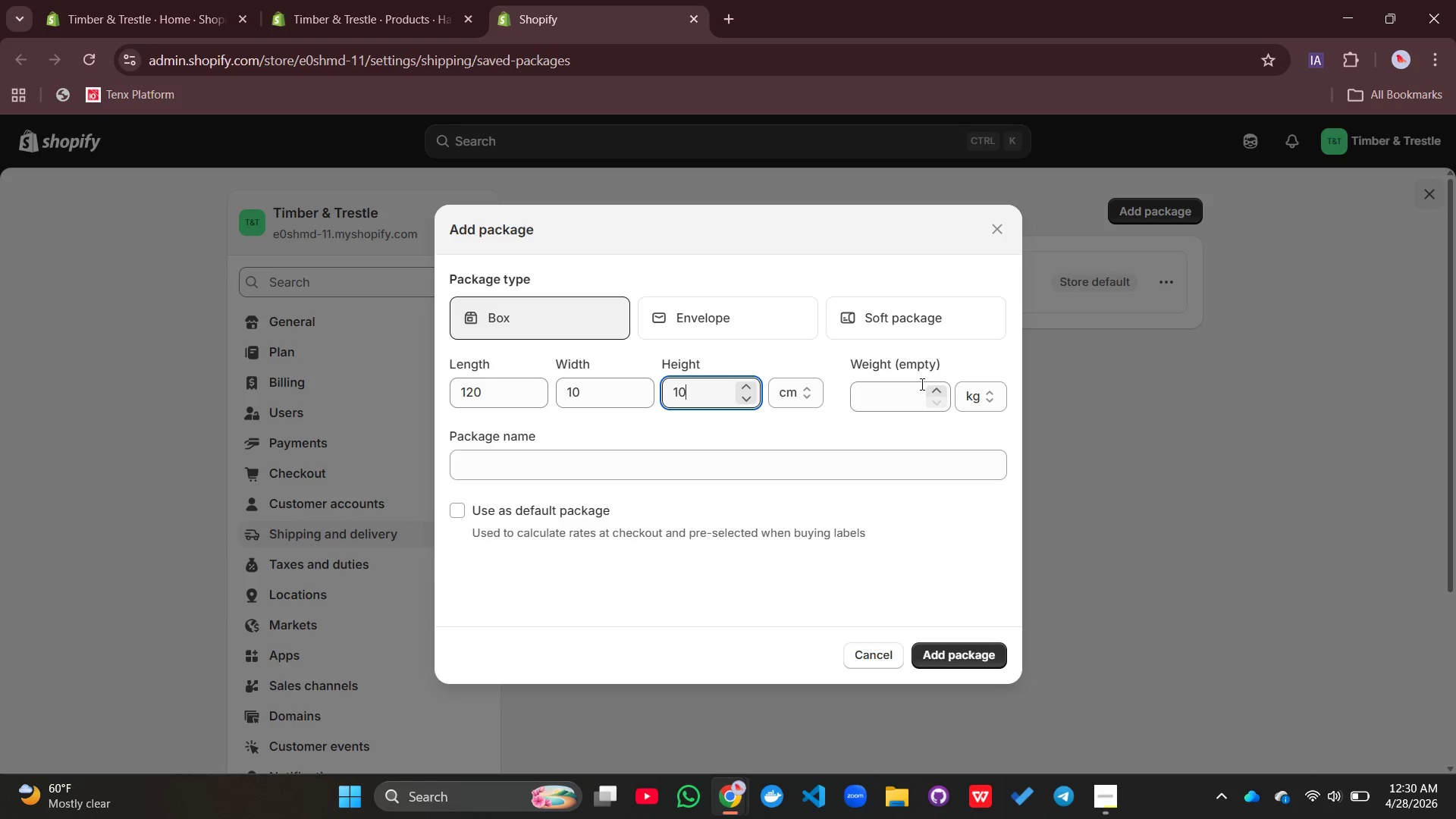 
left_click([908, 386])
 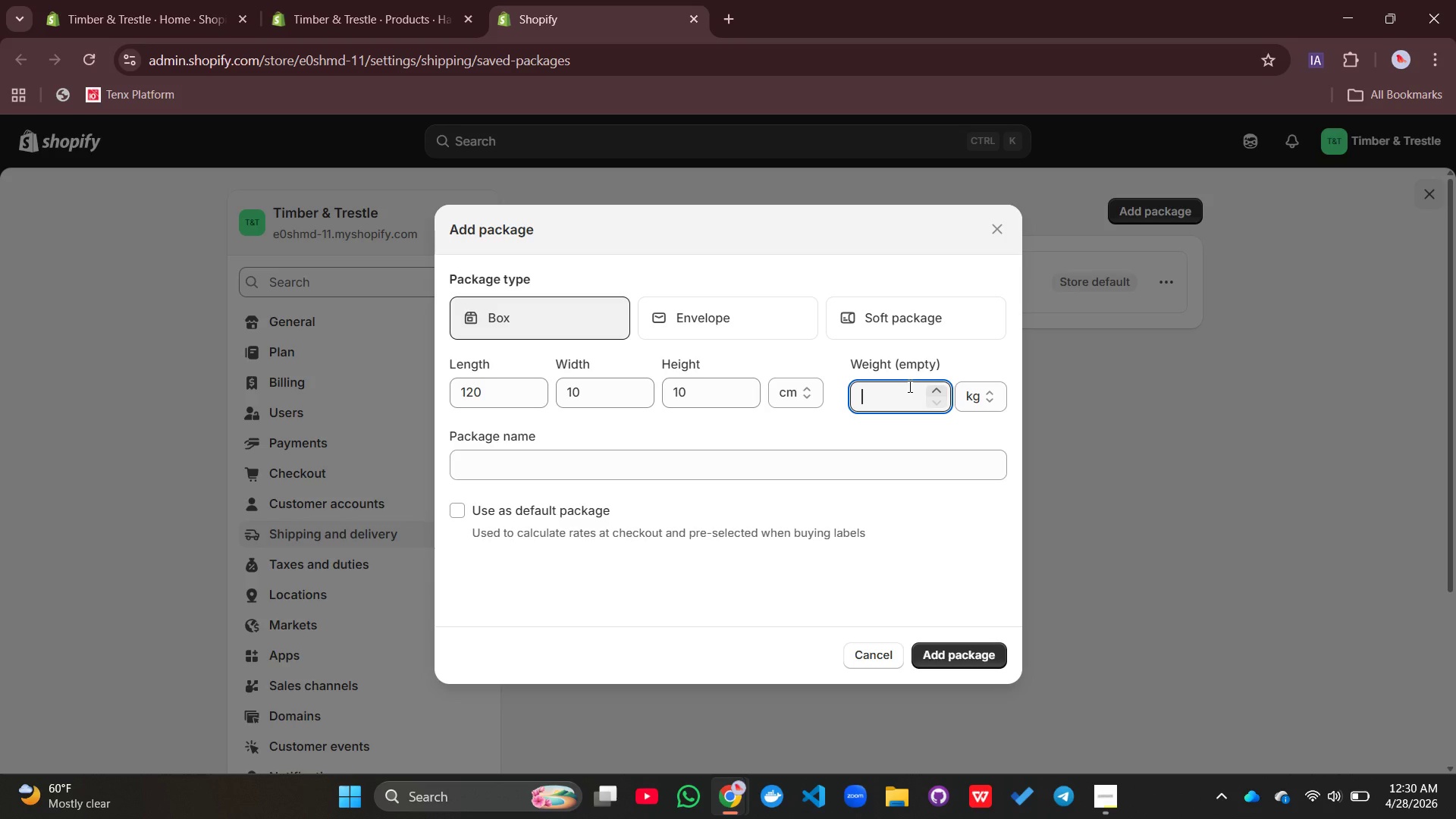 
type(280)
 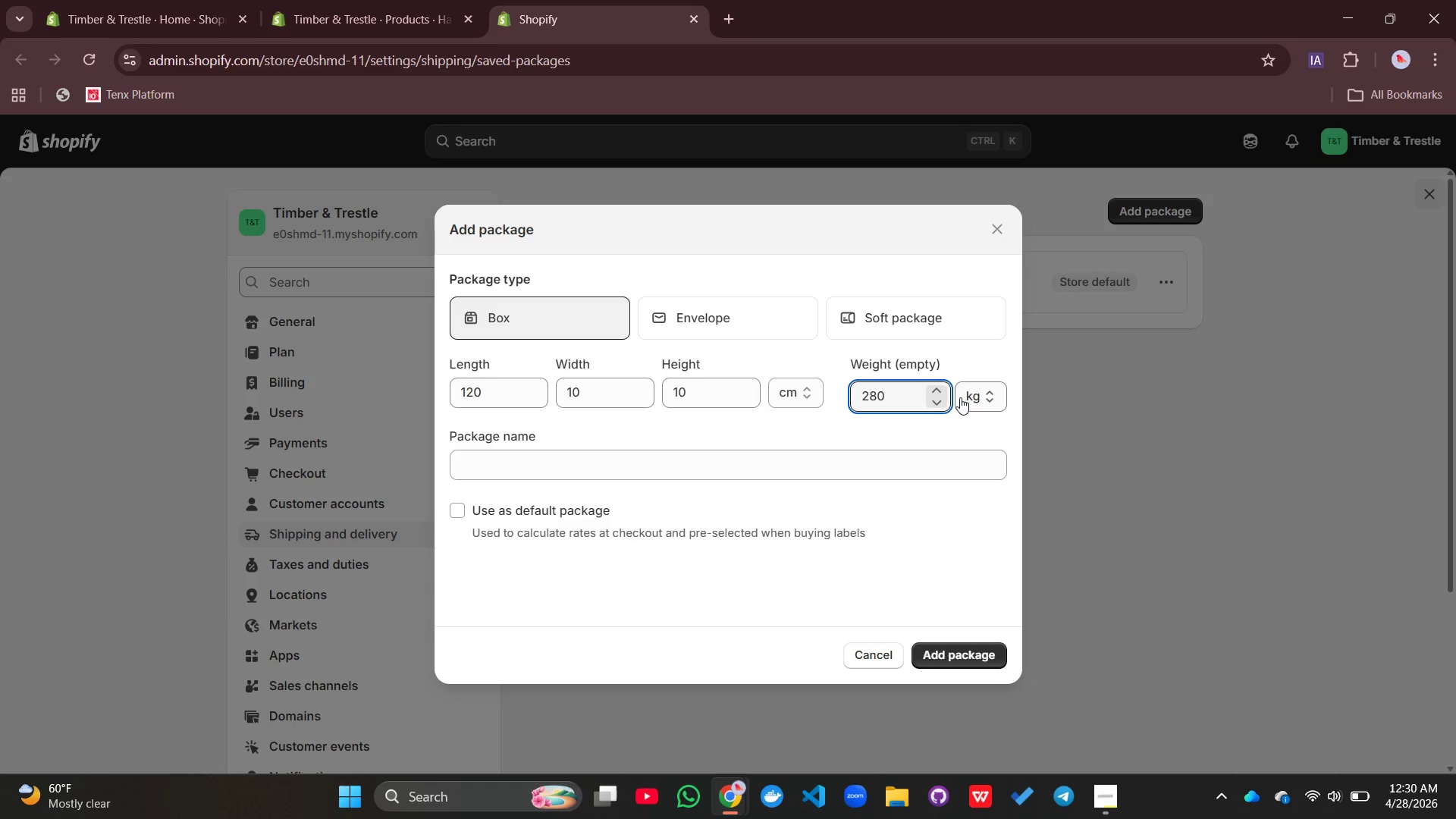 
left_click([962, 399])
 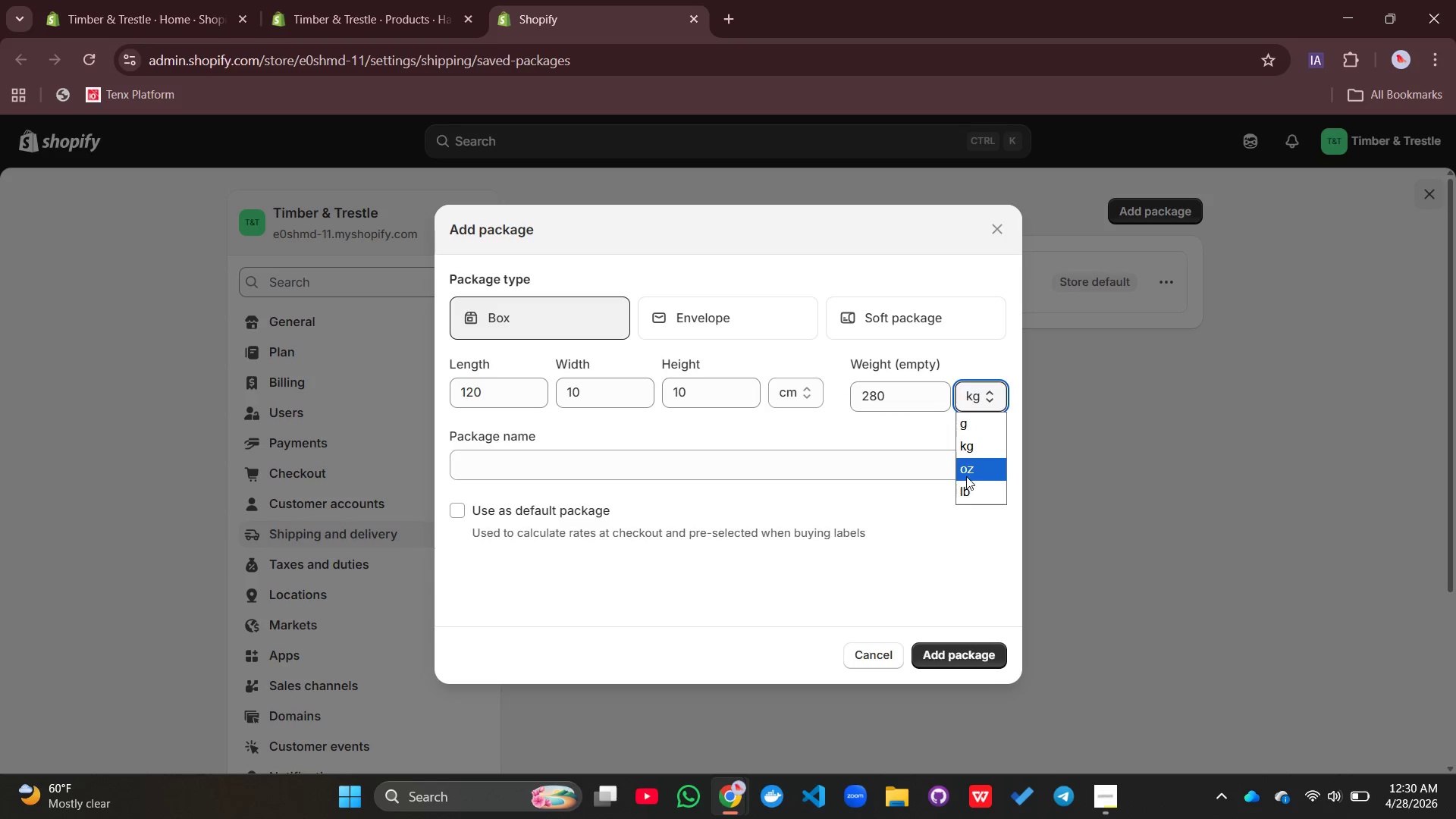 
left_click([966, 485])
 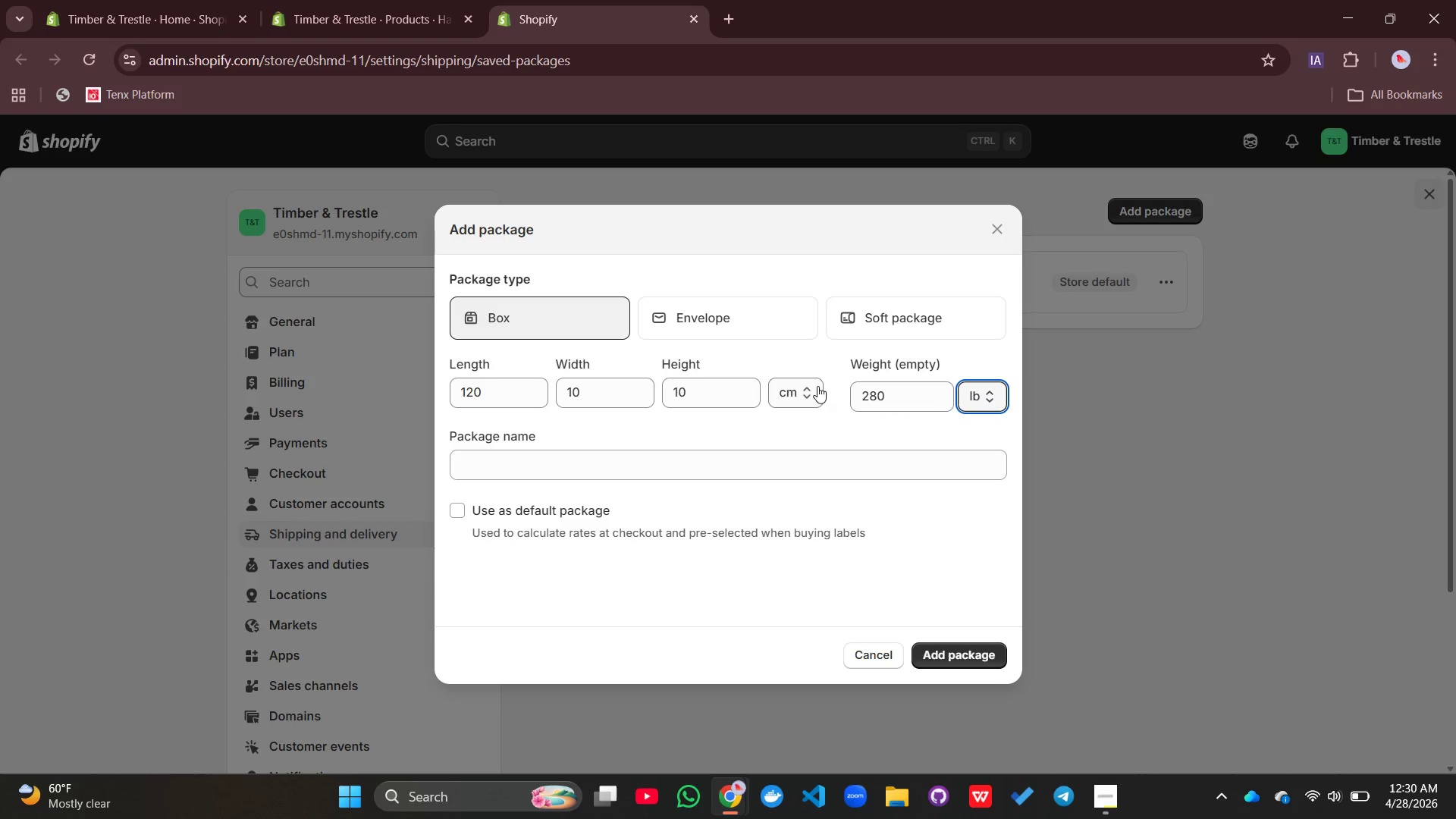 
left_click([808, 386])
 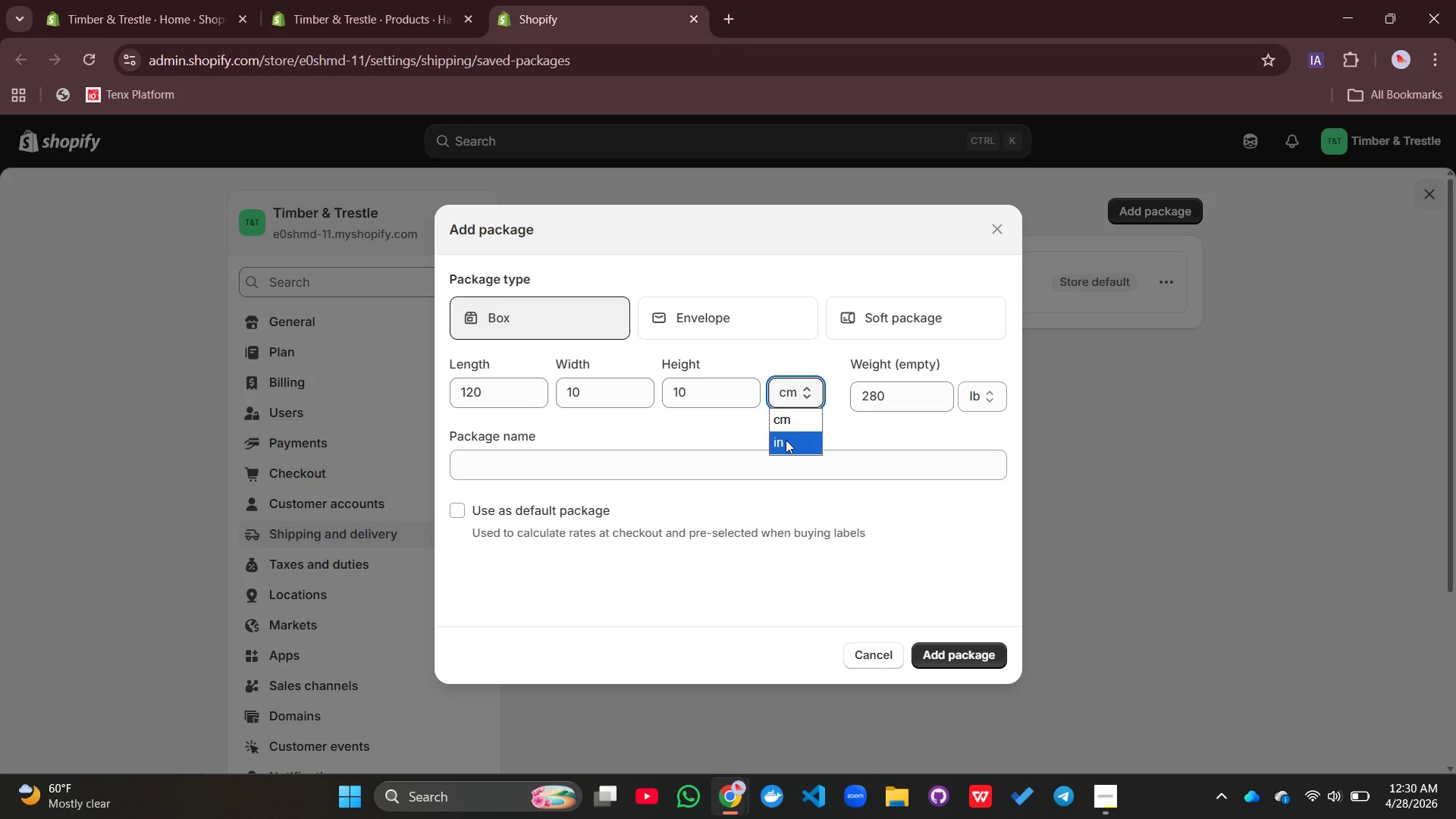 
left_click([786, 441])
 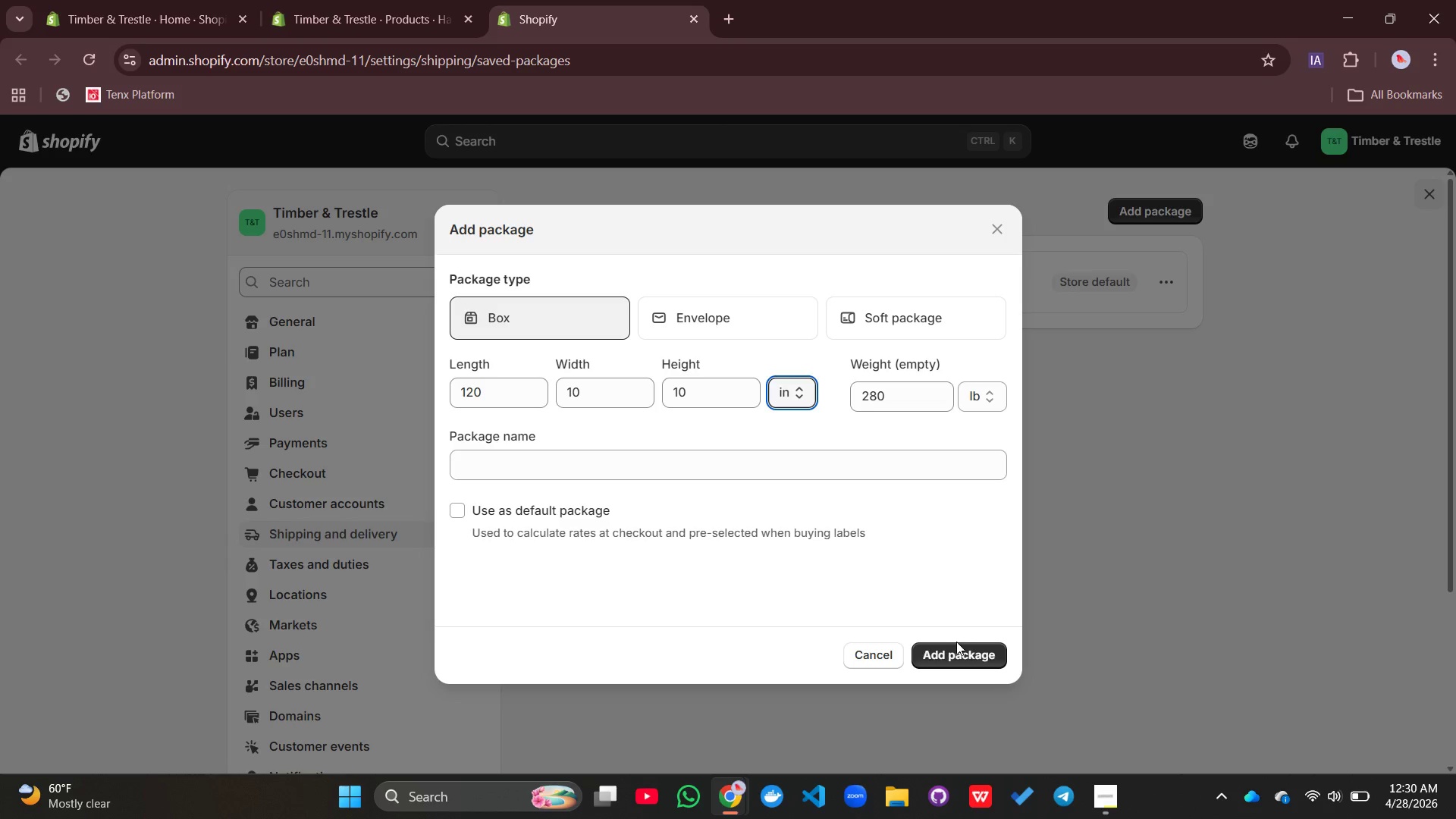 
left_click([953, 661])
 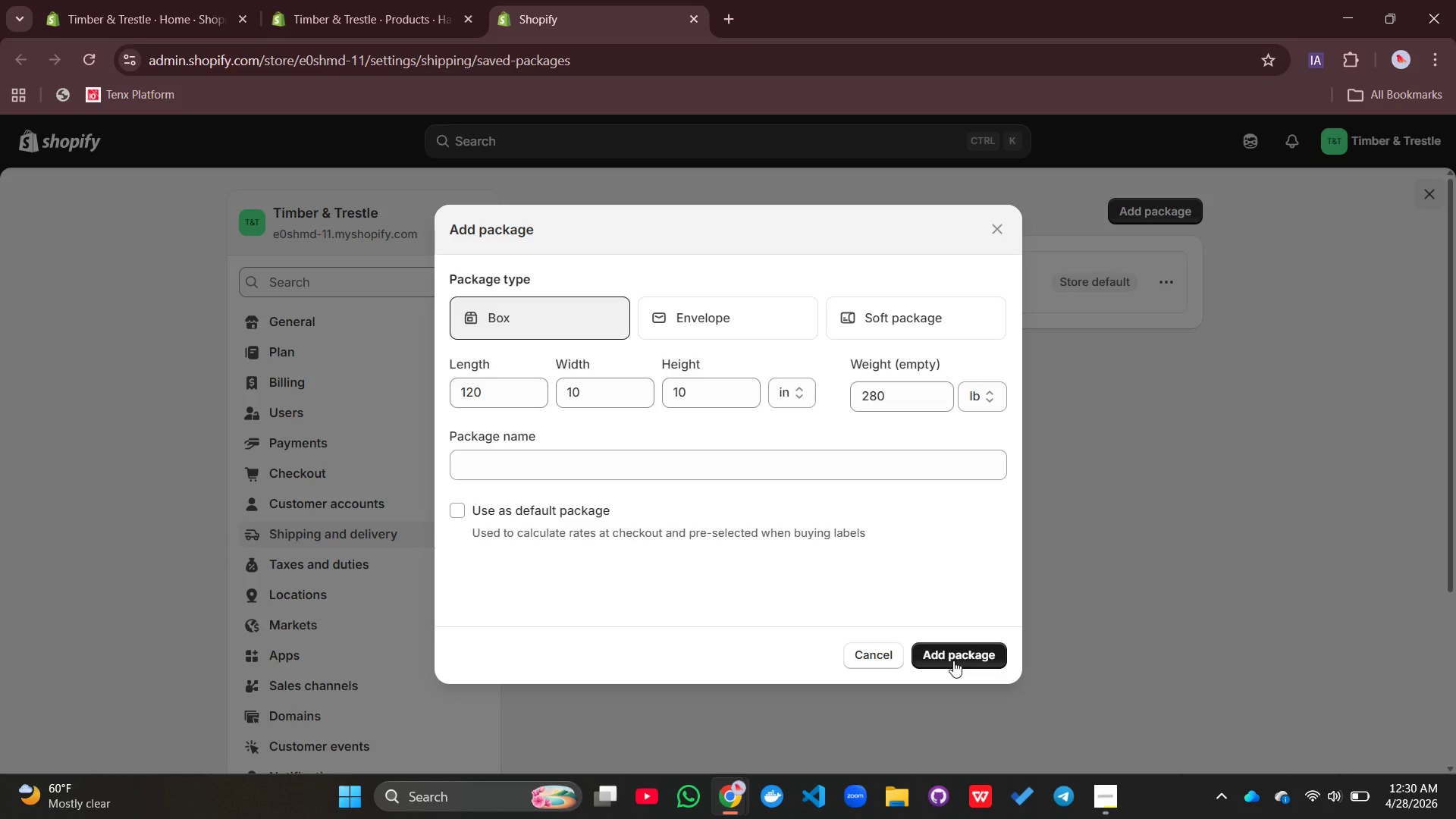 
wait(9.98)
 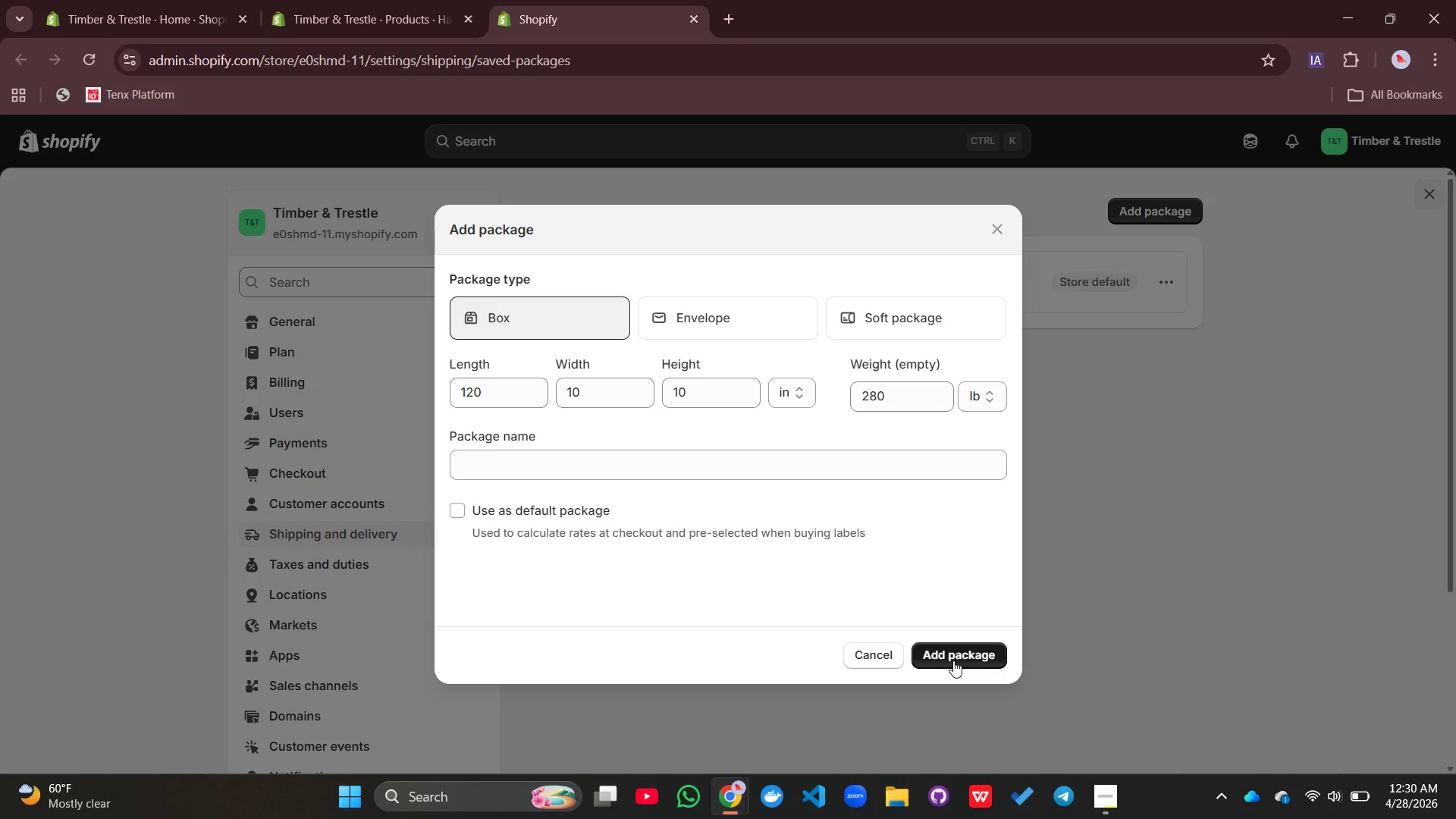 
left_click([956, 657])
 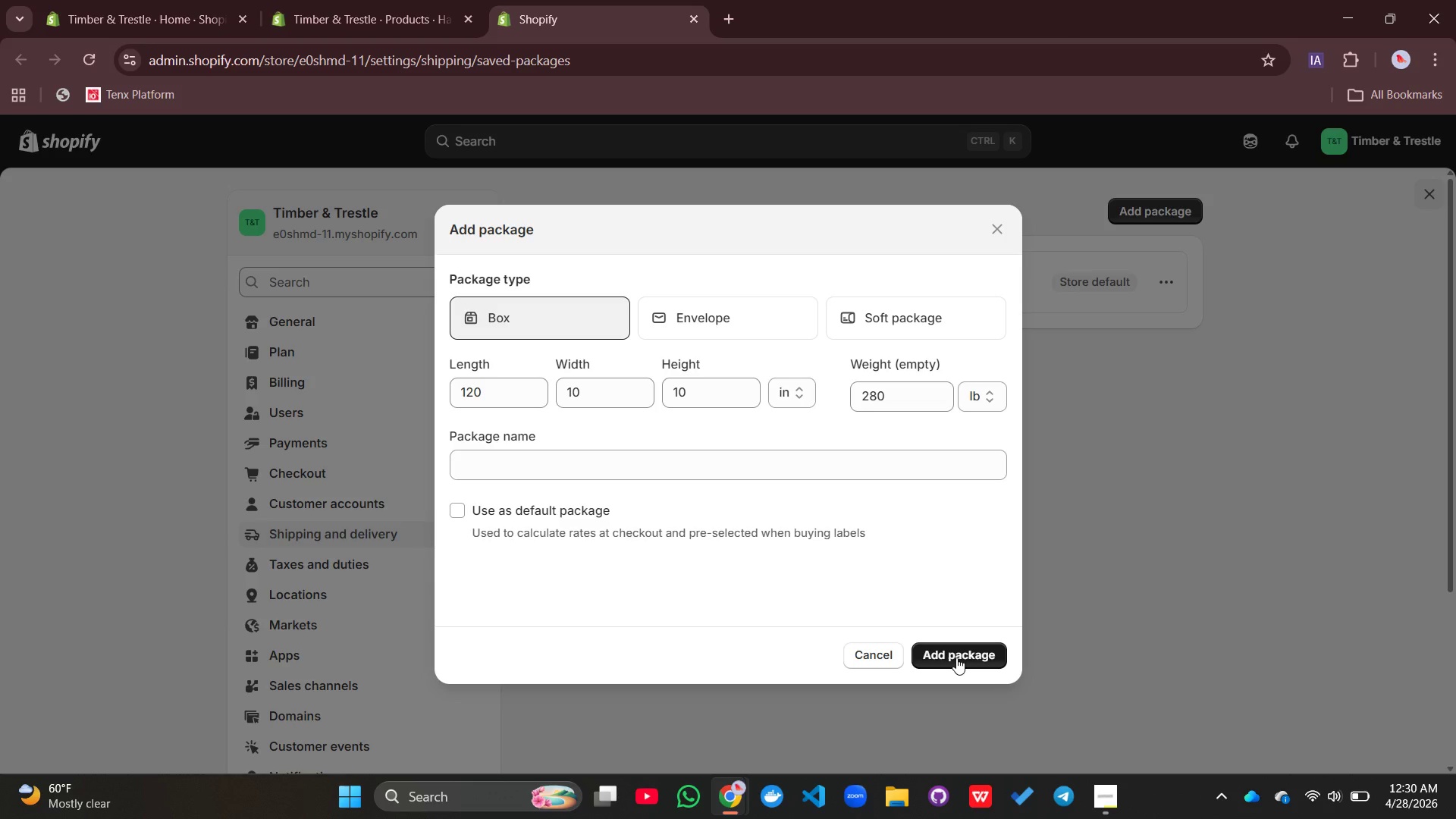 
wait(13.5)
 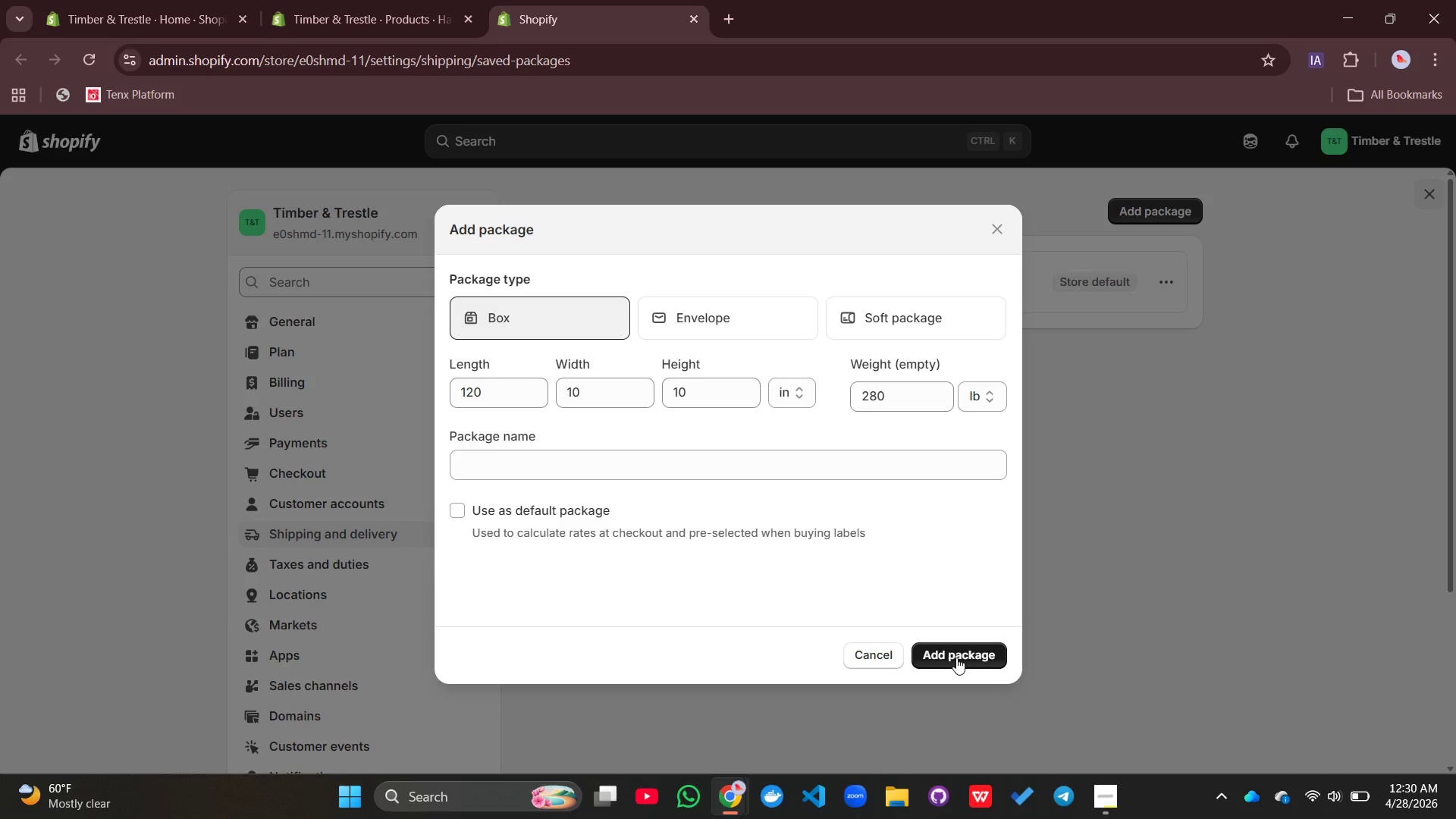 
left_click([1102, 795])
 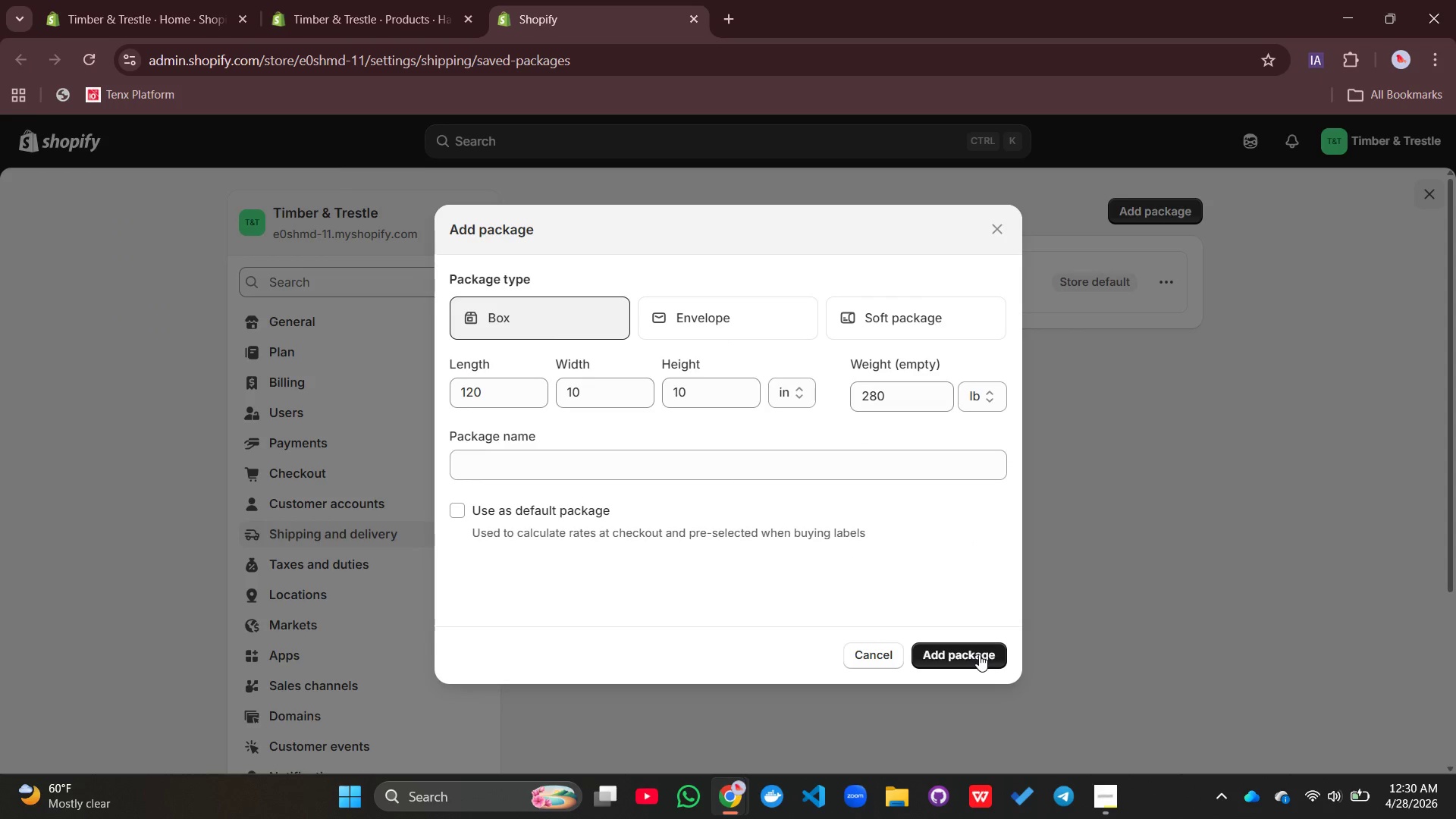 
left_click([1263, 563])
 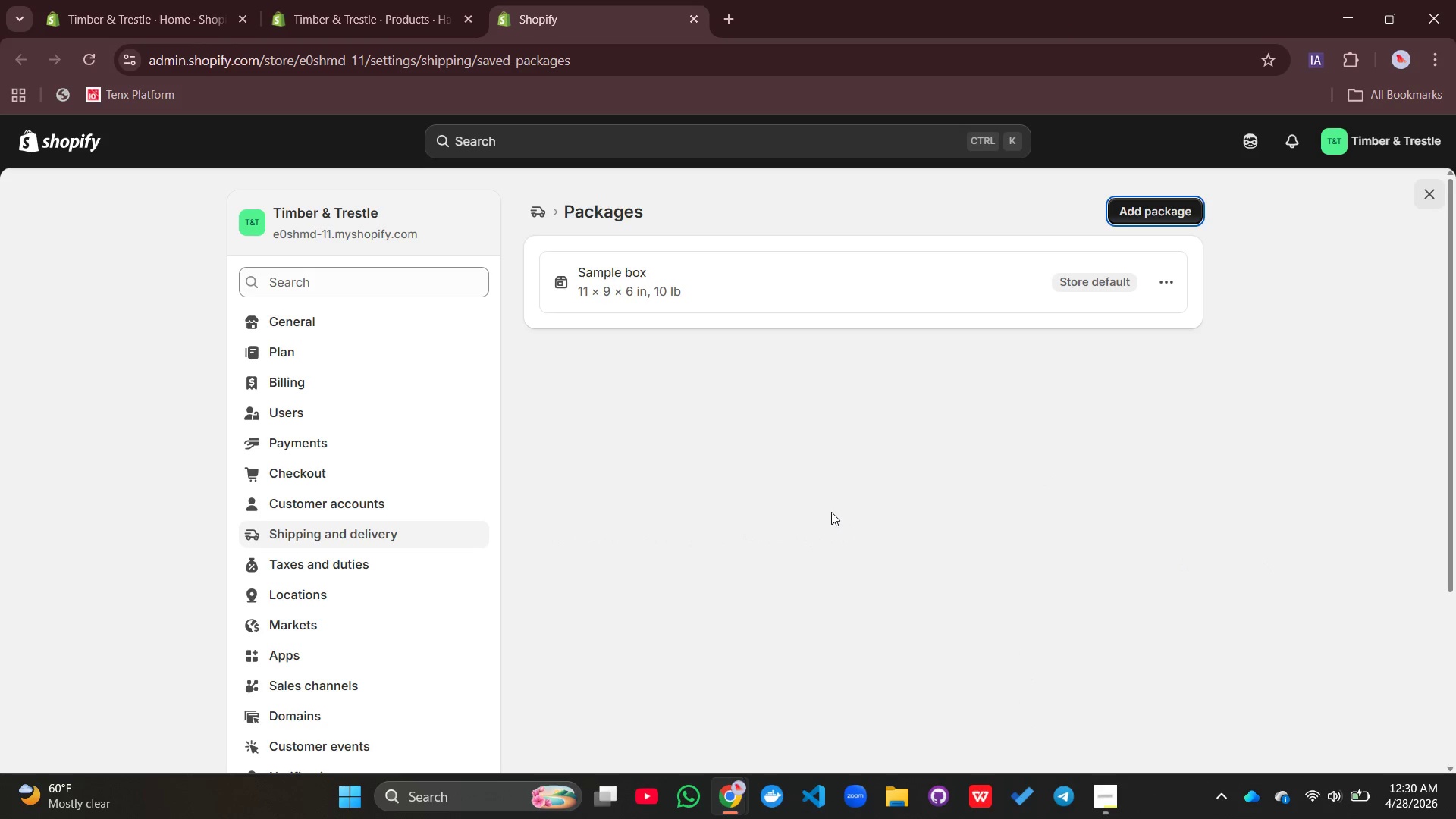 
scroll: coordinate [827, 516], scroll_direction: up, amount: 1.0
 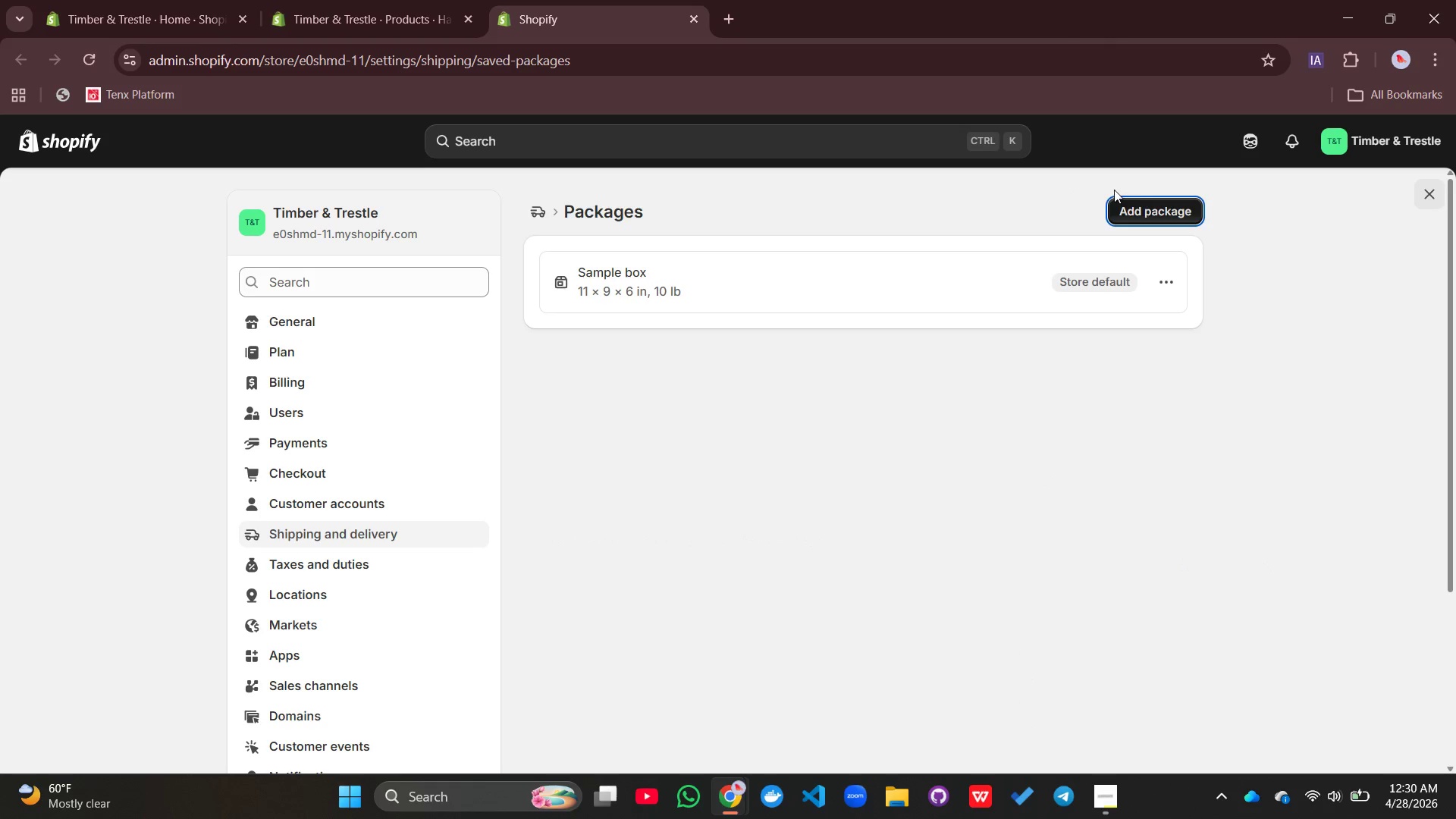 
left_click([1141, 206])
 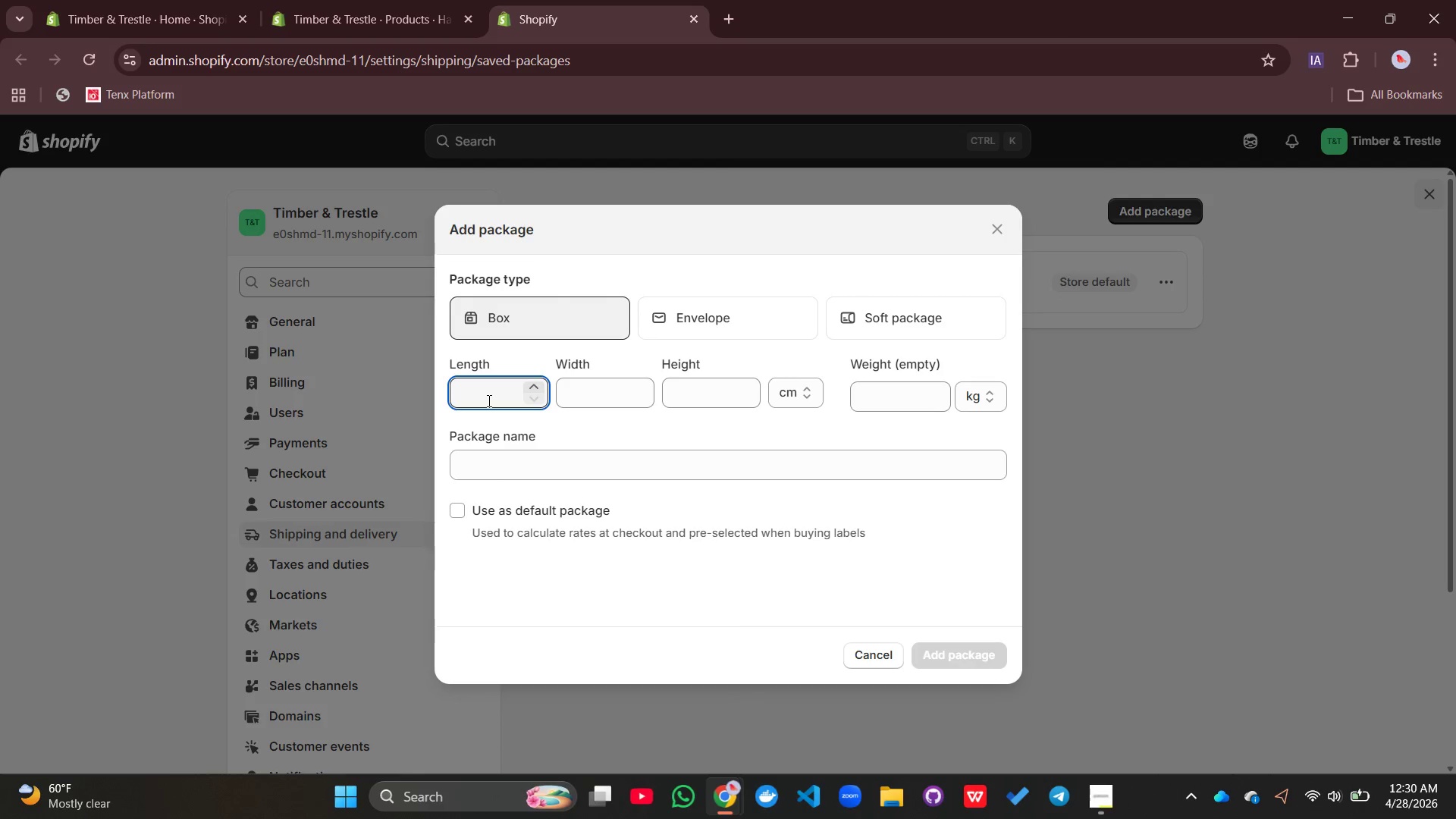 
type(120)
 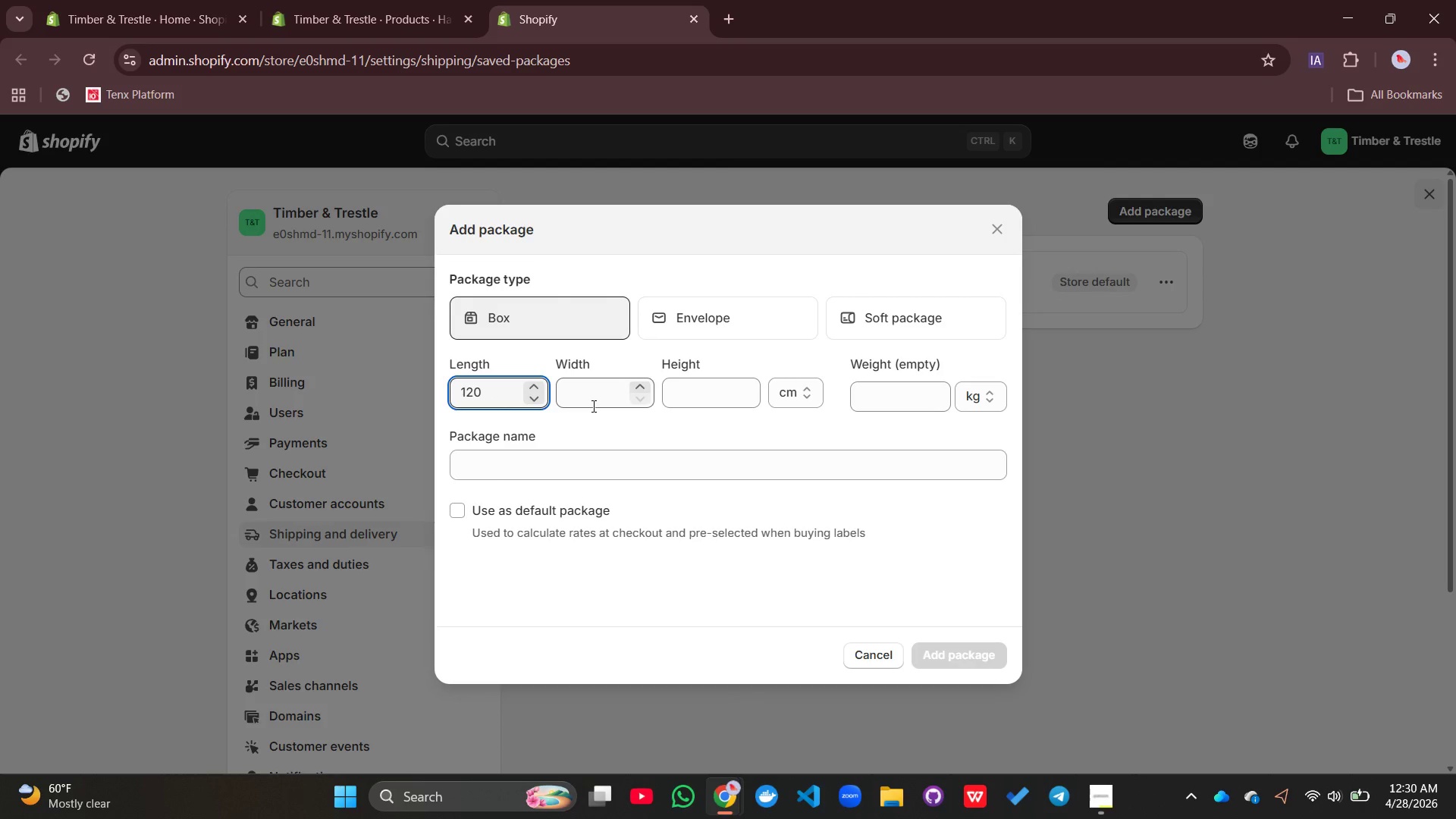 
left_click([592, 406])
 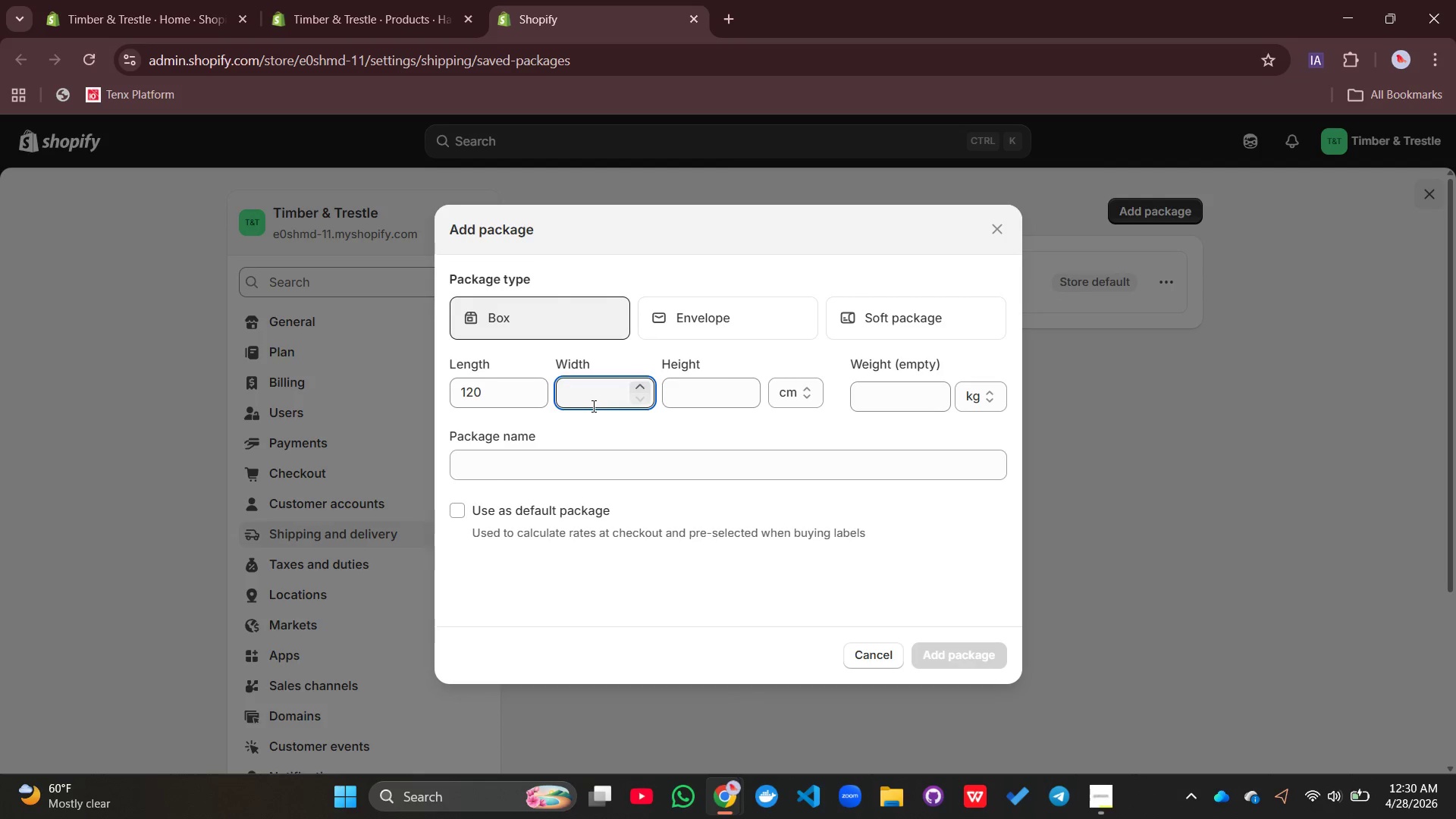 
type(10)
 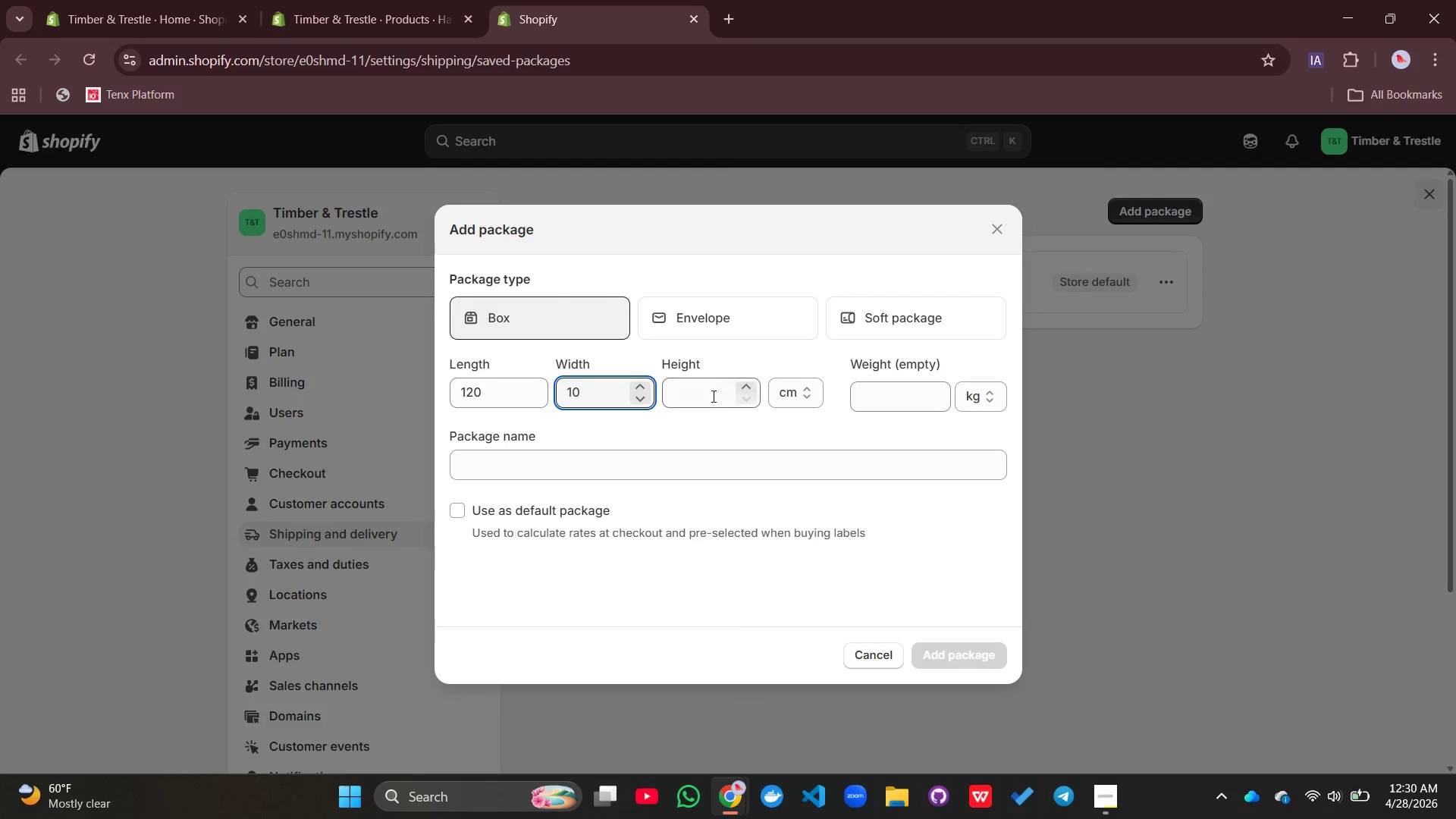 
left_click([723, 393])
 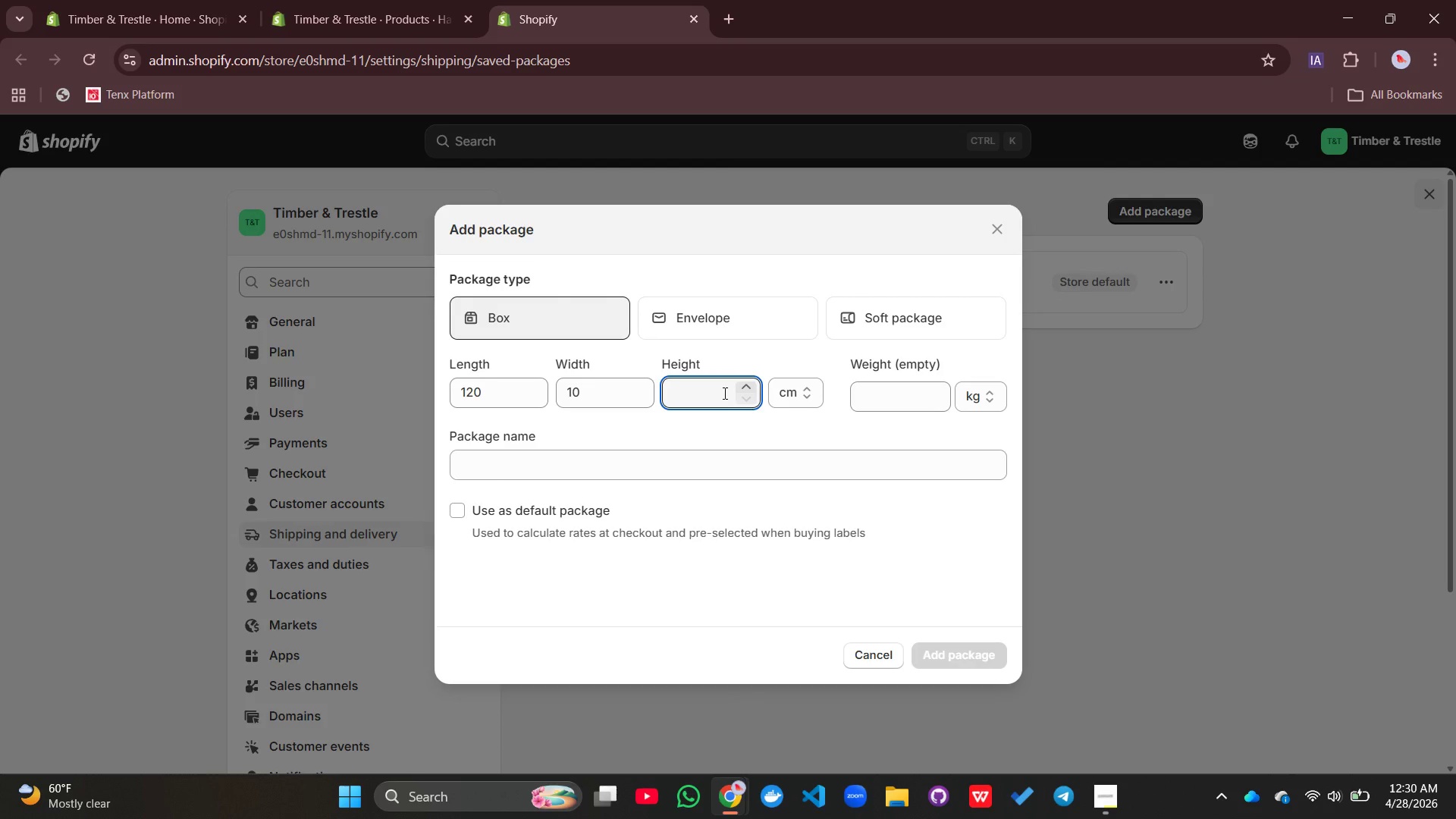 
type(10)
 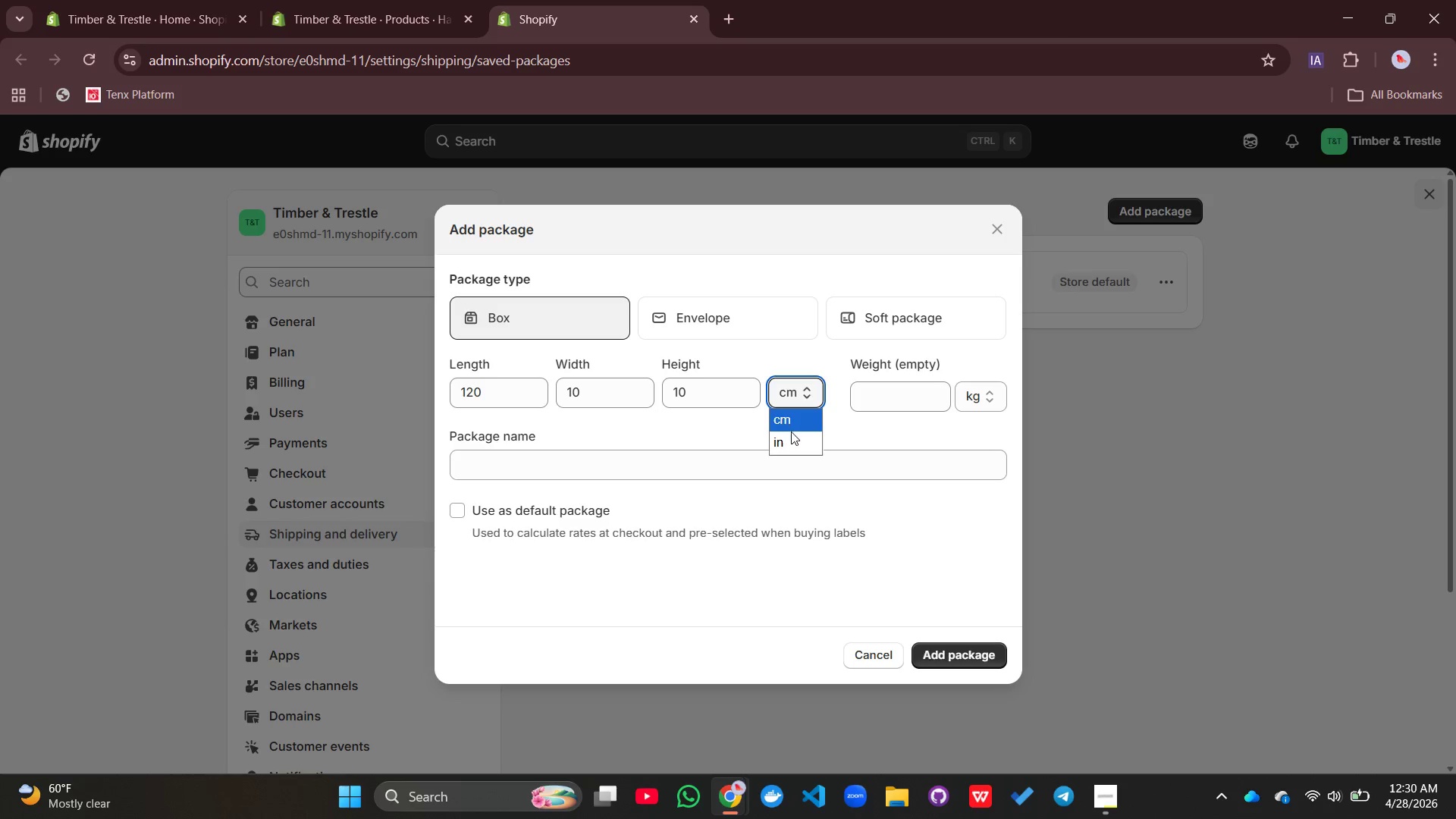 
left_click([792, 438])
 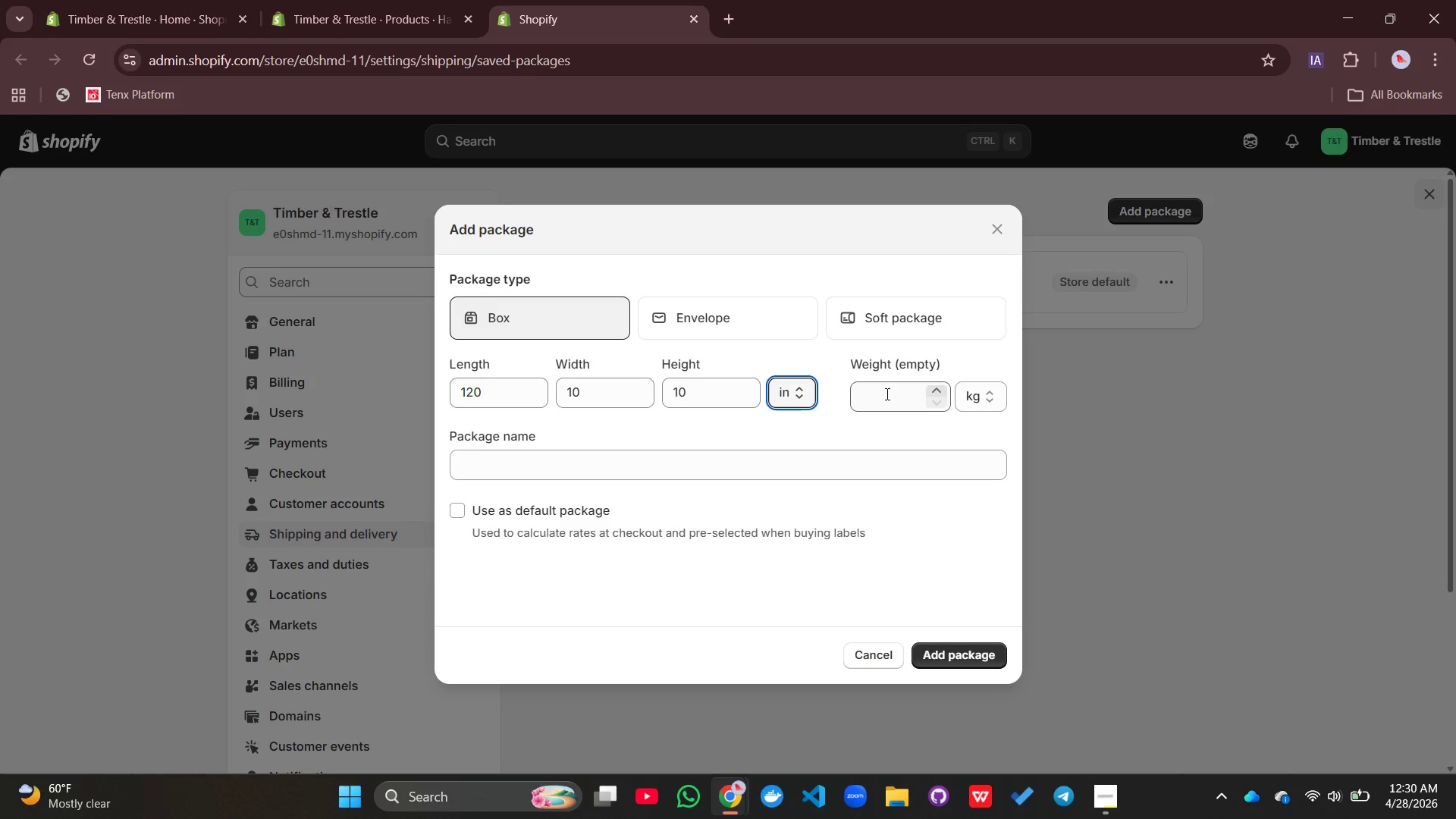 
left_click([886, 394])
 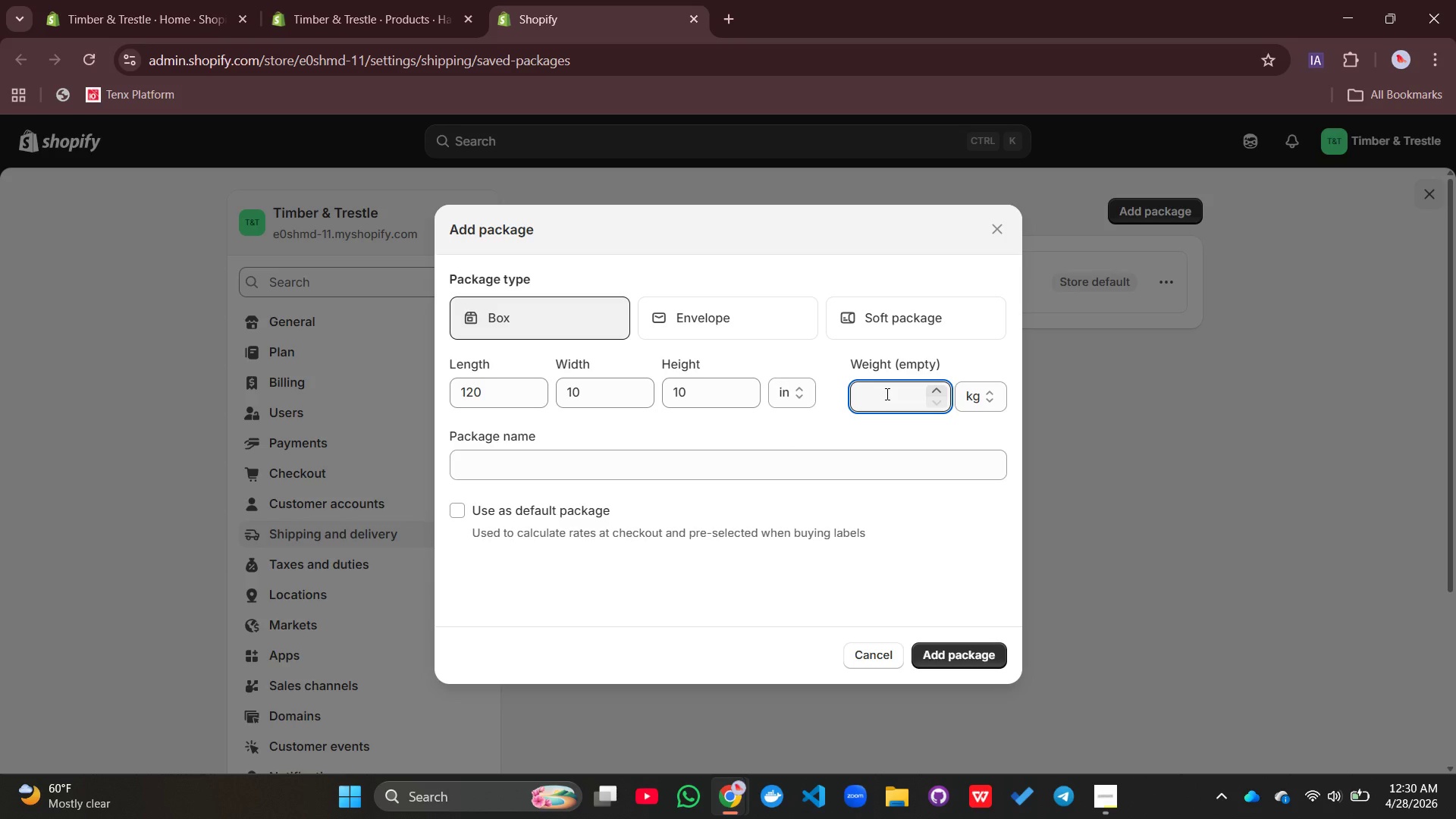 
type(280)
 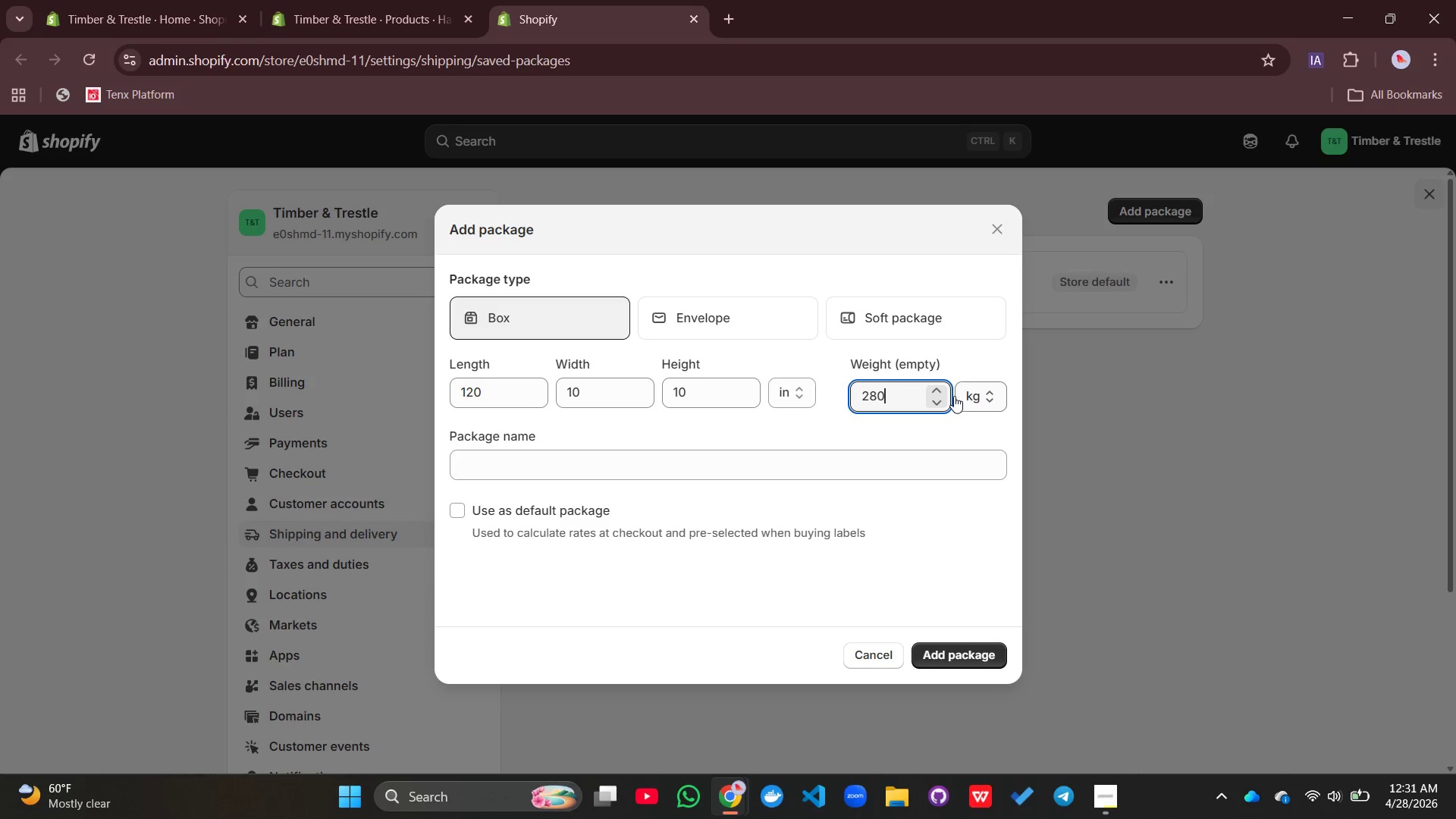 
left_click([954, 396])
 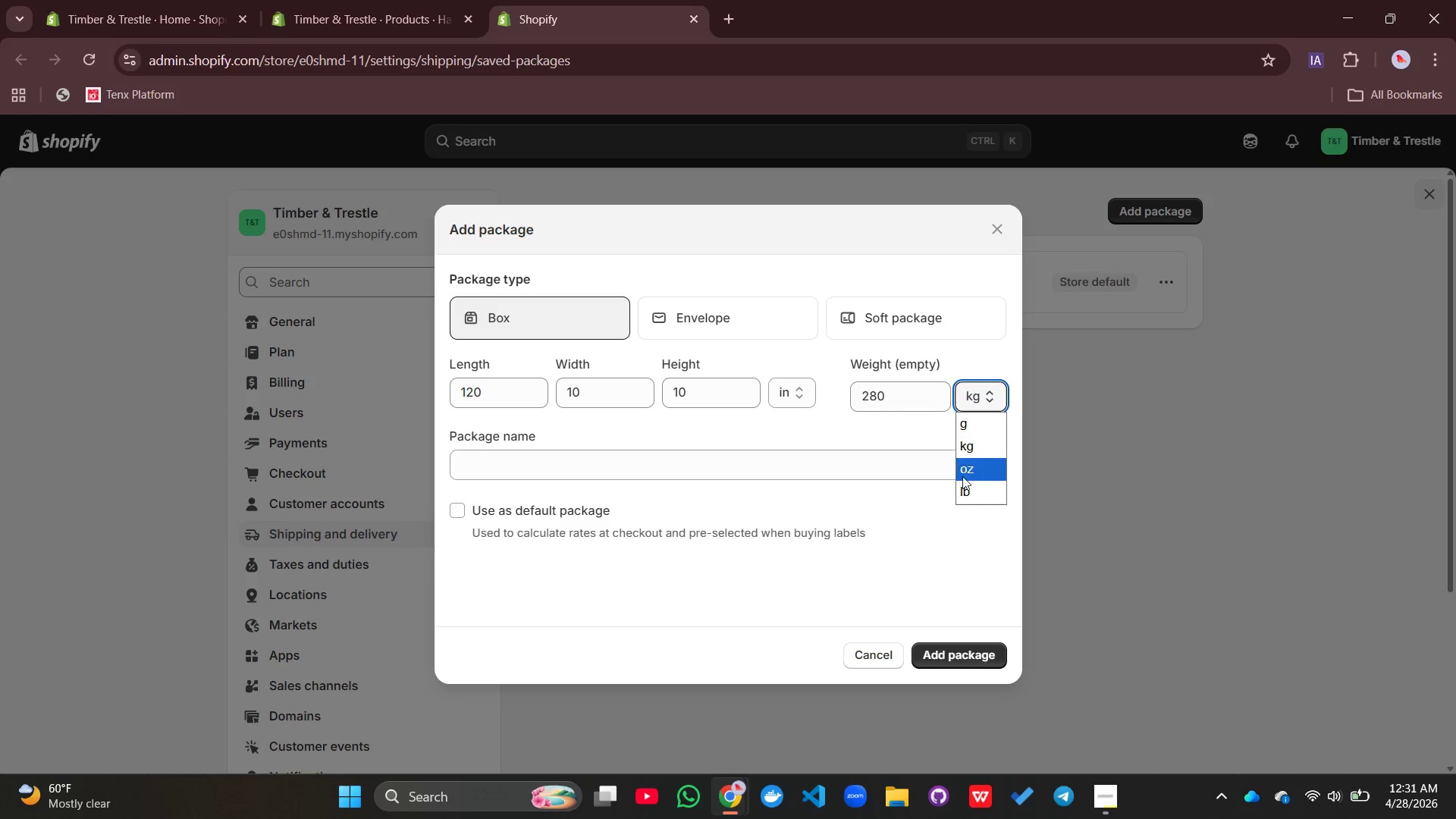 
left_click([968, 497])
 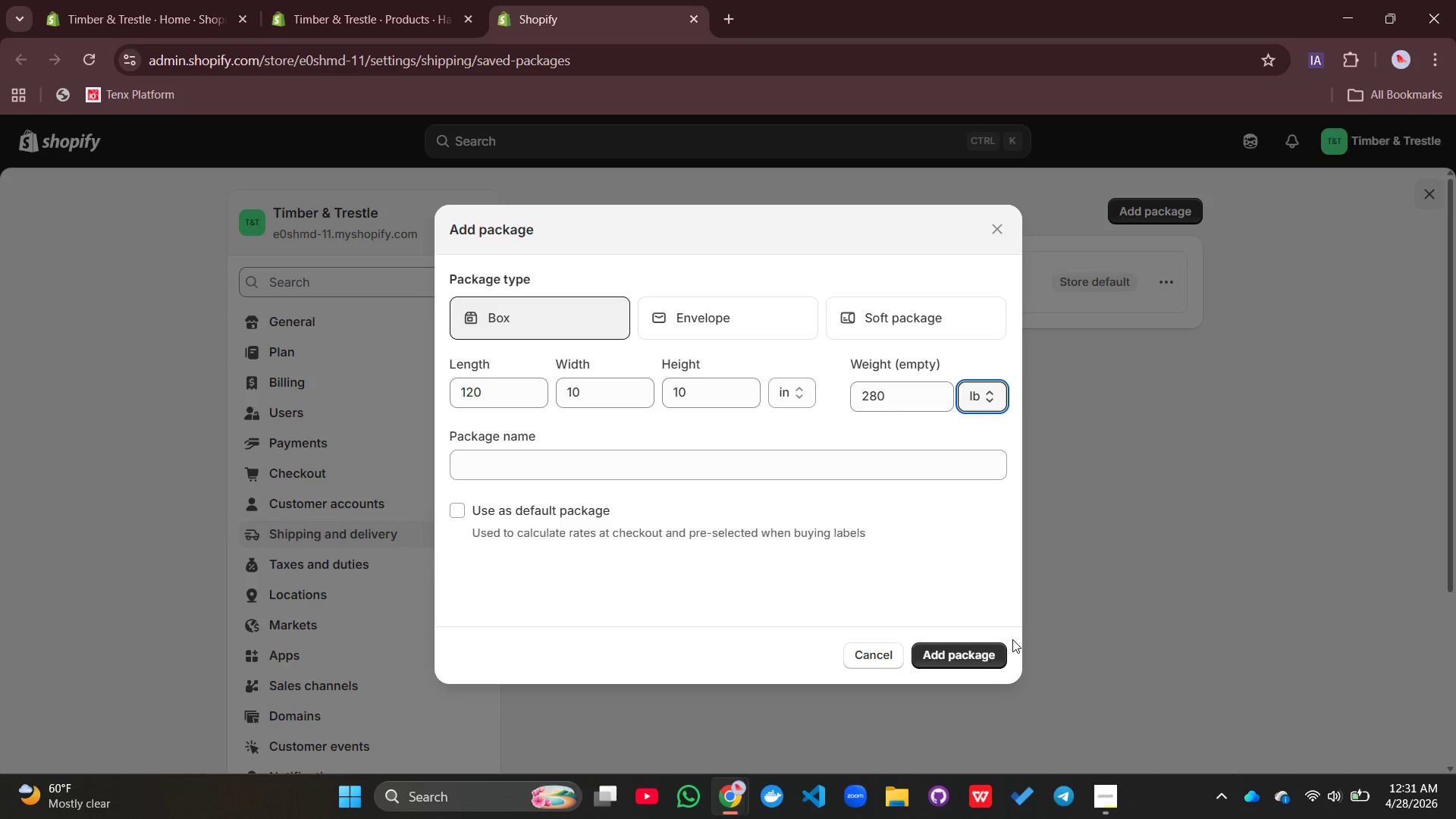 
left_click([971, 660])
 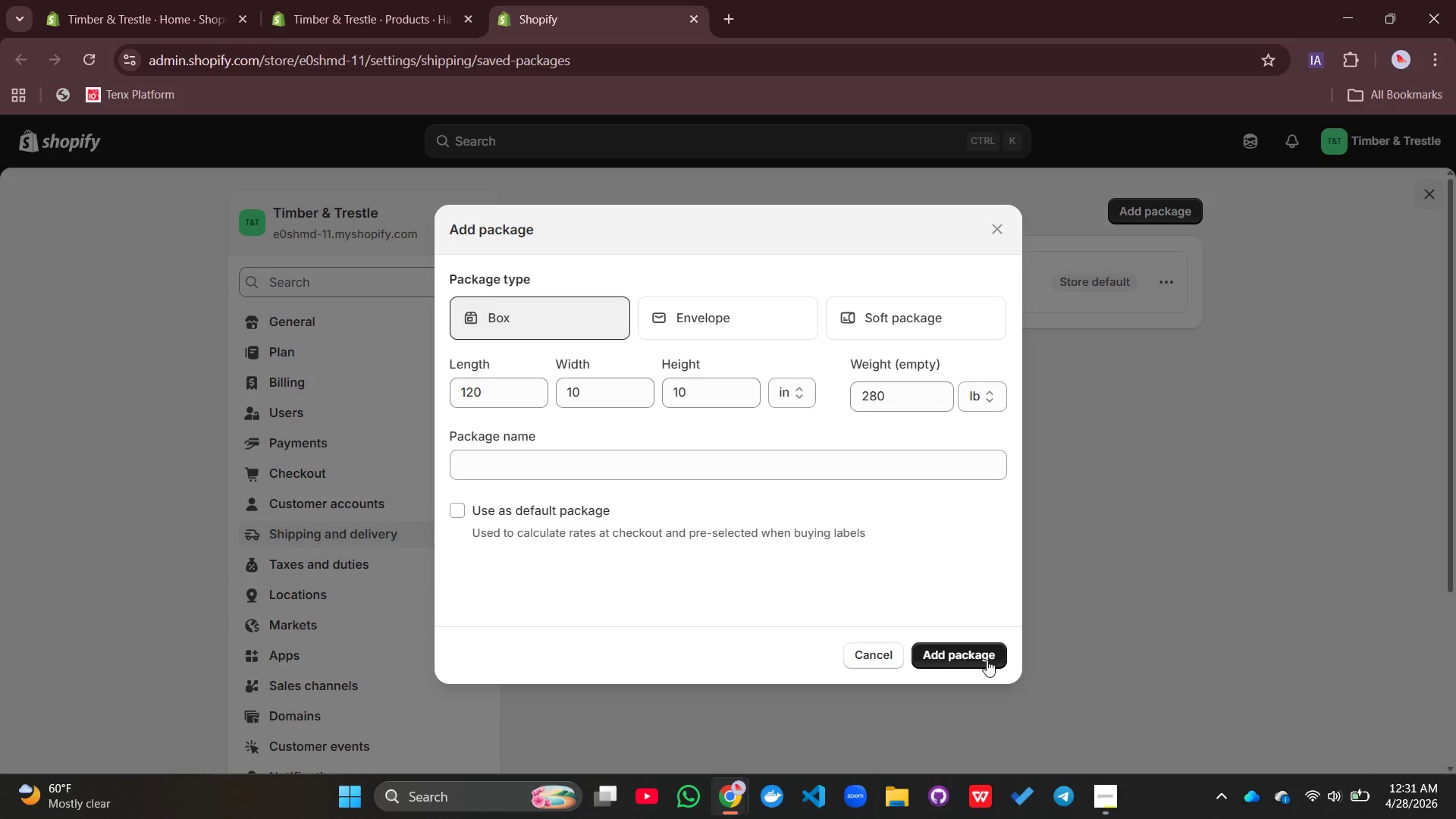 
left_click([962, 656])
 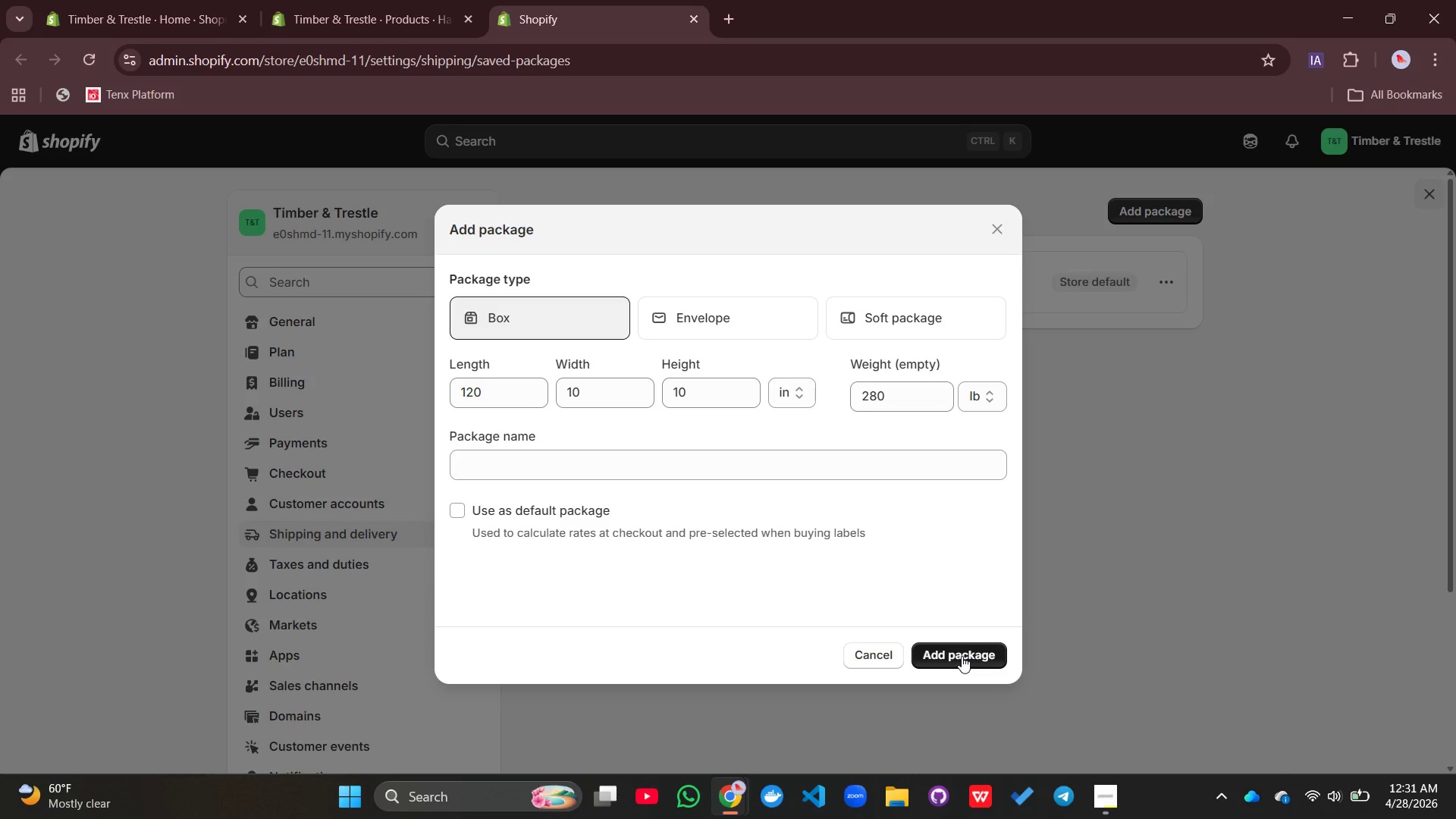 
left_click([962, 656])
 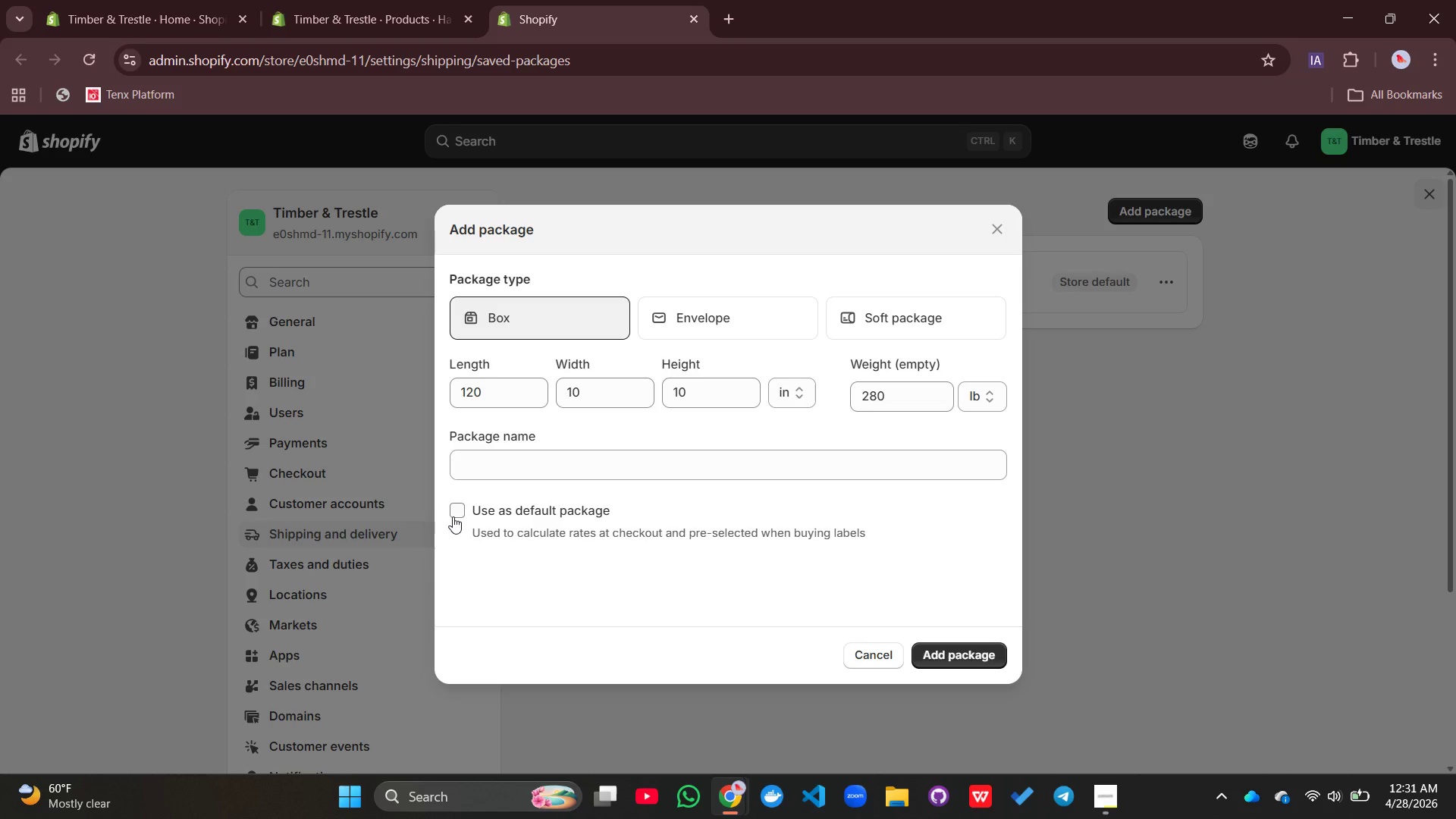 
left_click([453, 516])
 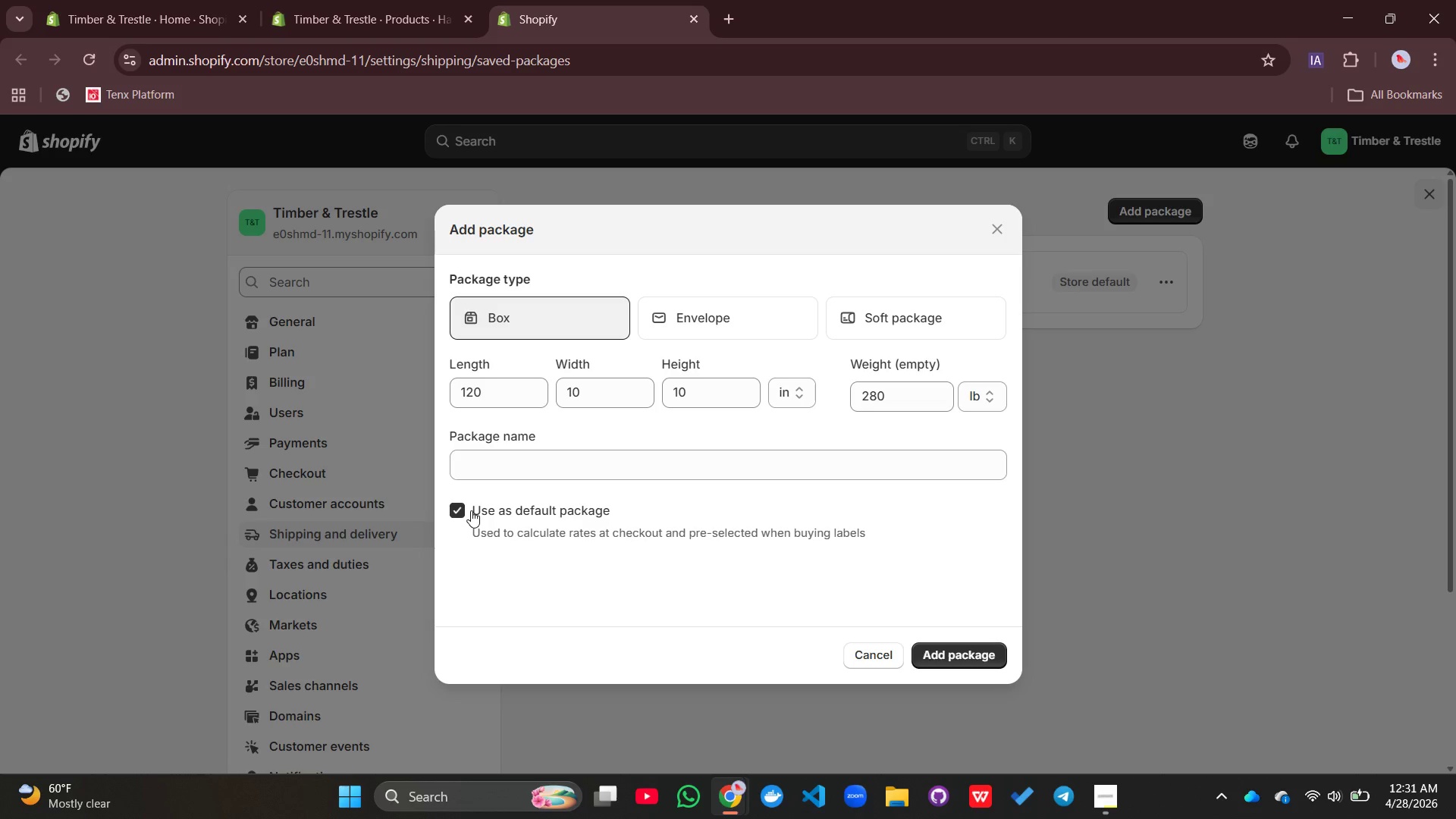 
left_click([471, 510])
 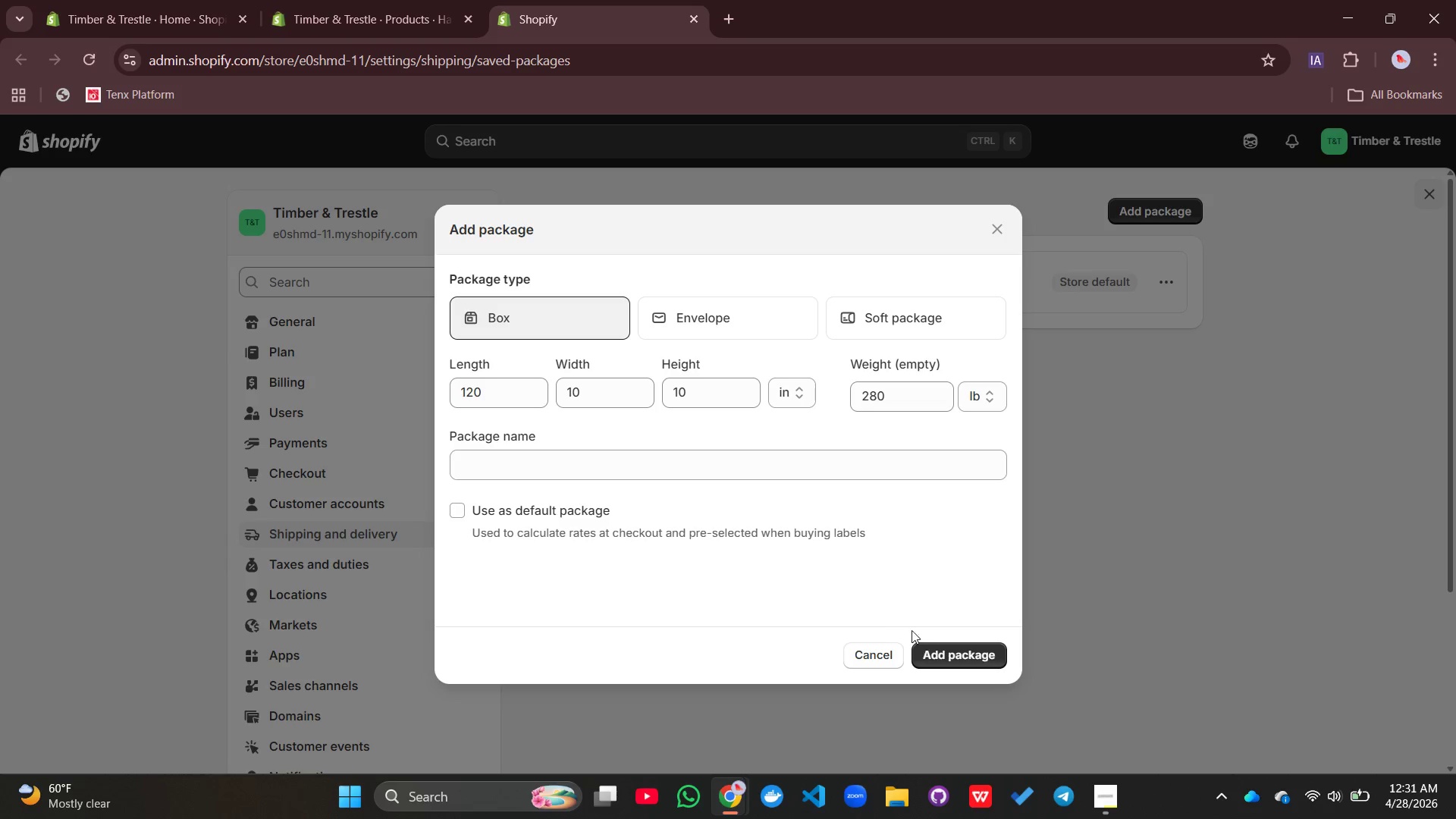 
left_click([943, 639])
 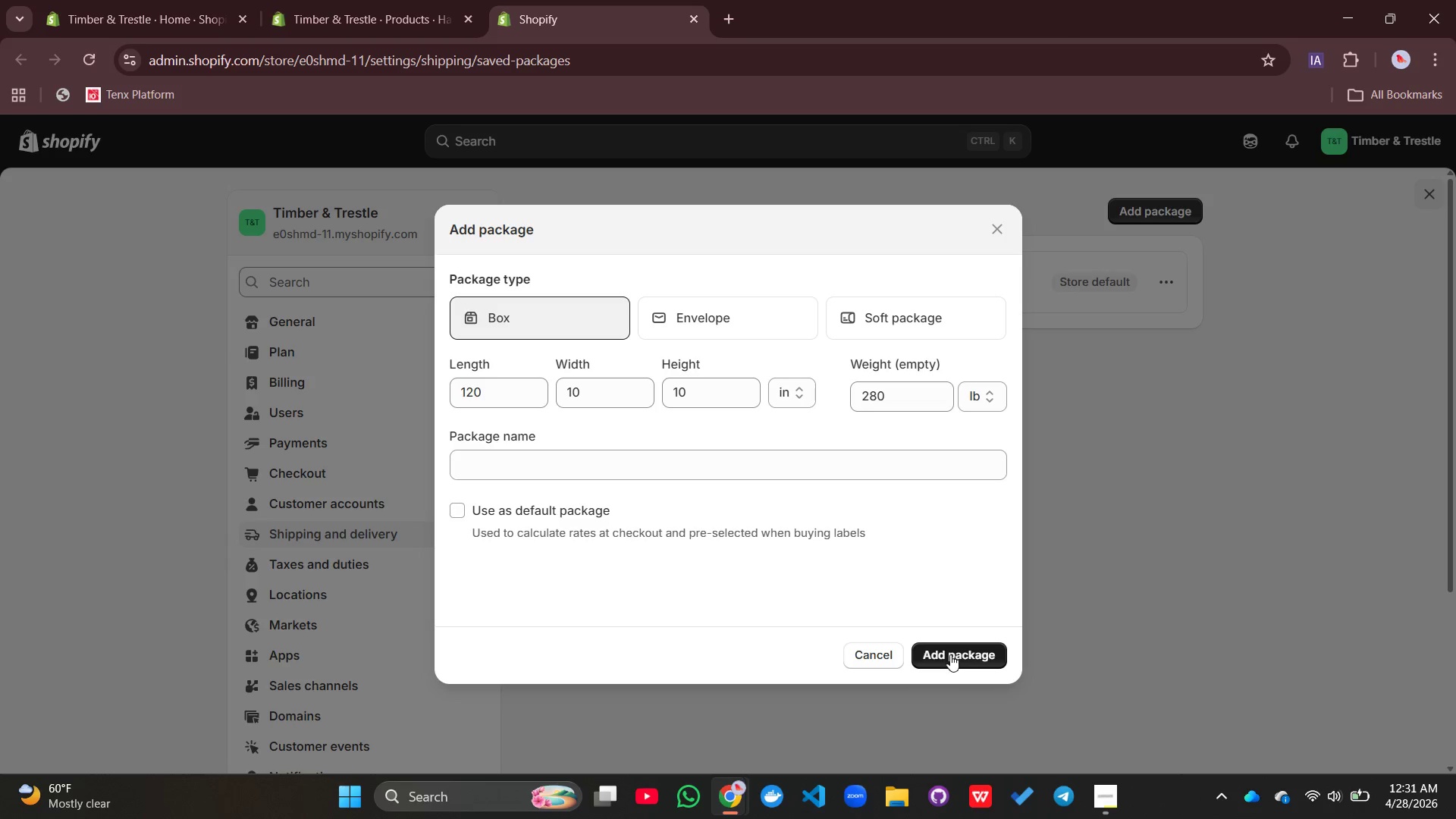 
left_click([950, 655])
 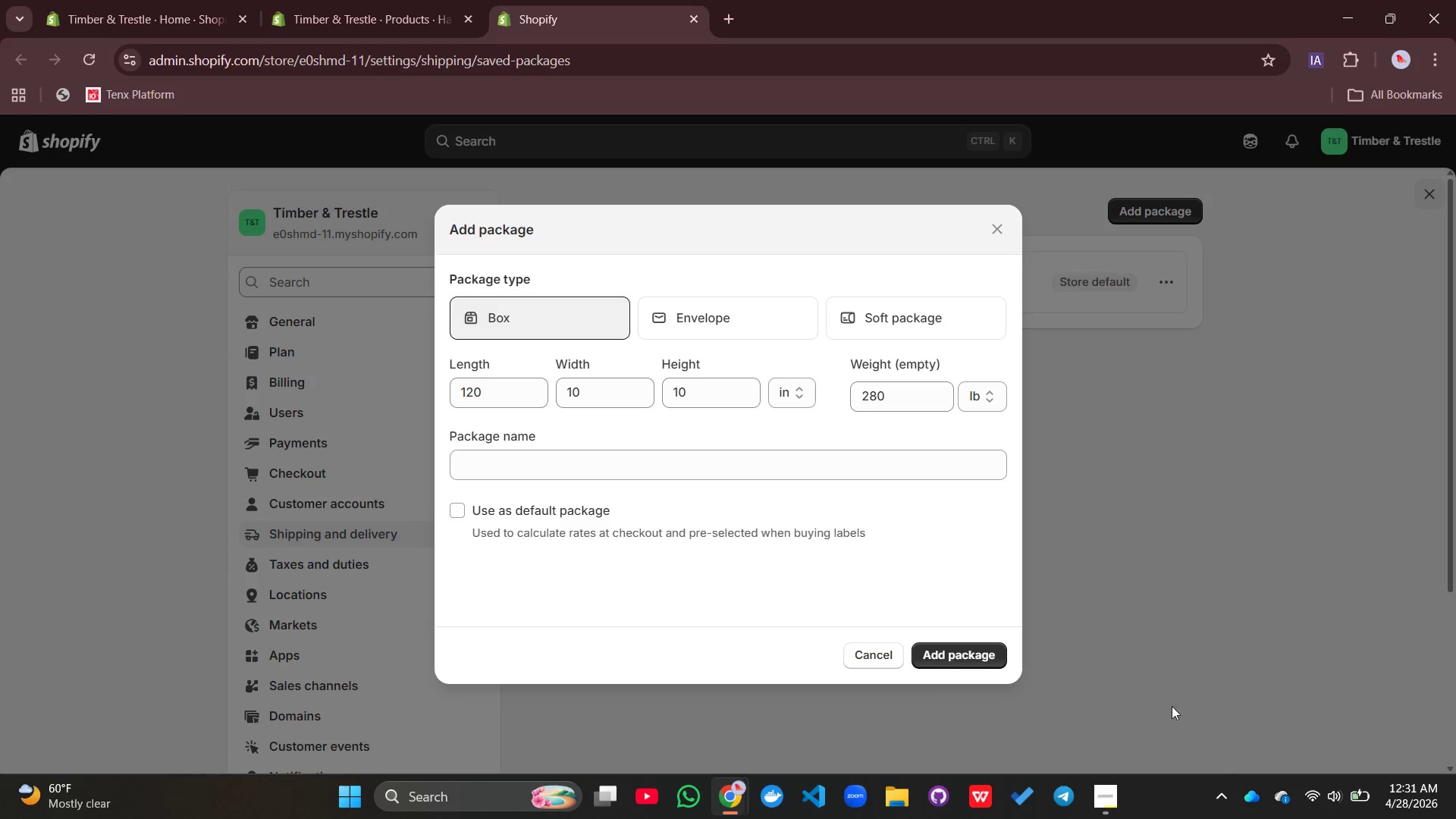 
left_click([1312, 805])
 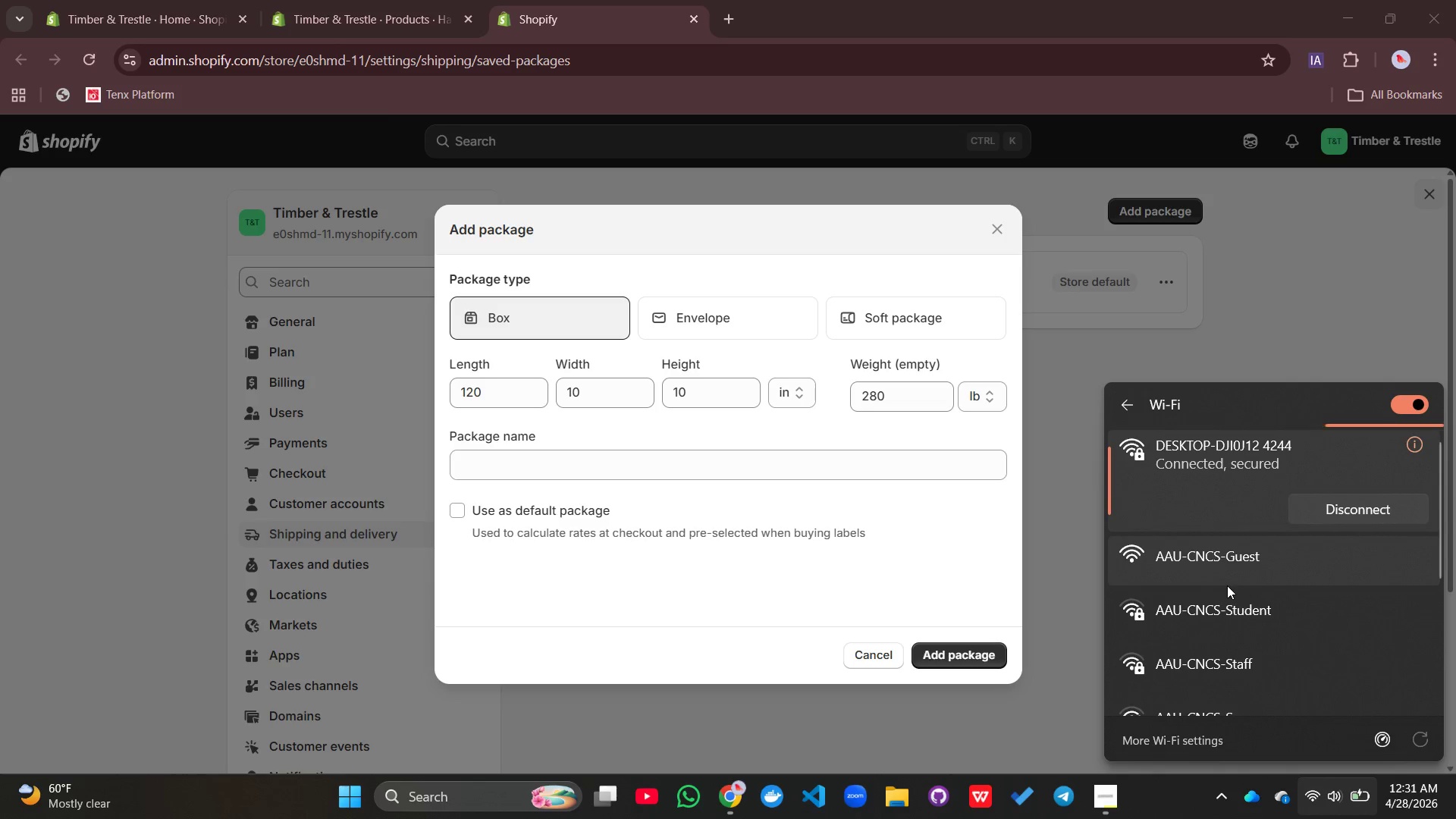 
left_click([1222, 610])
 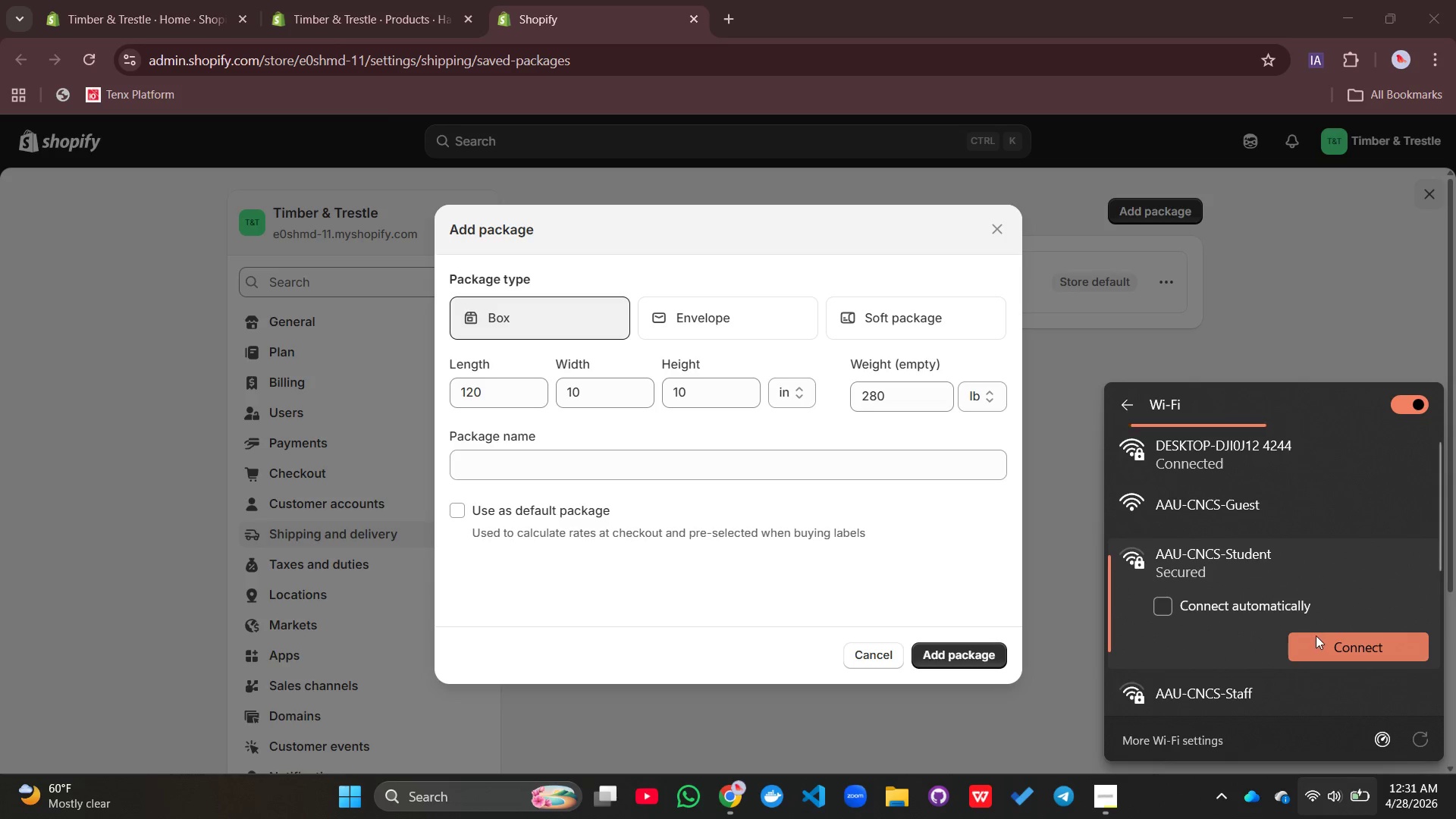 
left_click([1317, 634])
 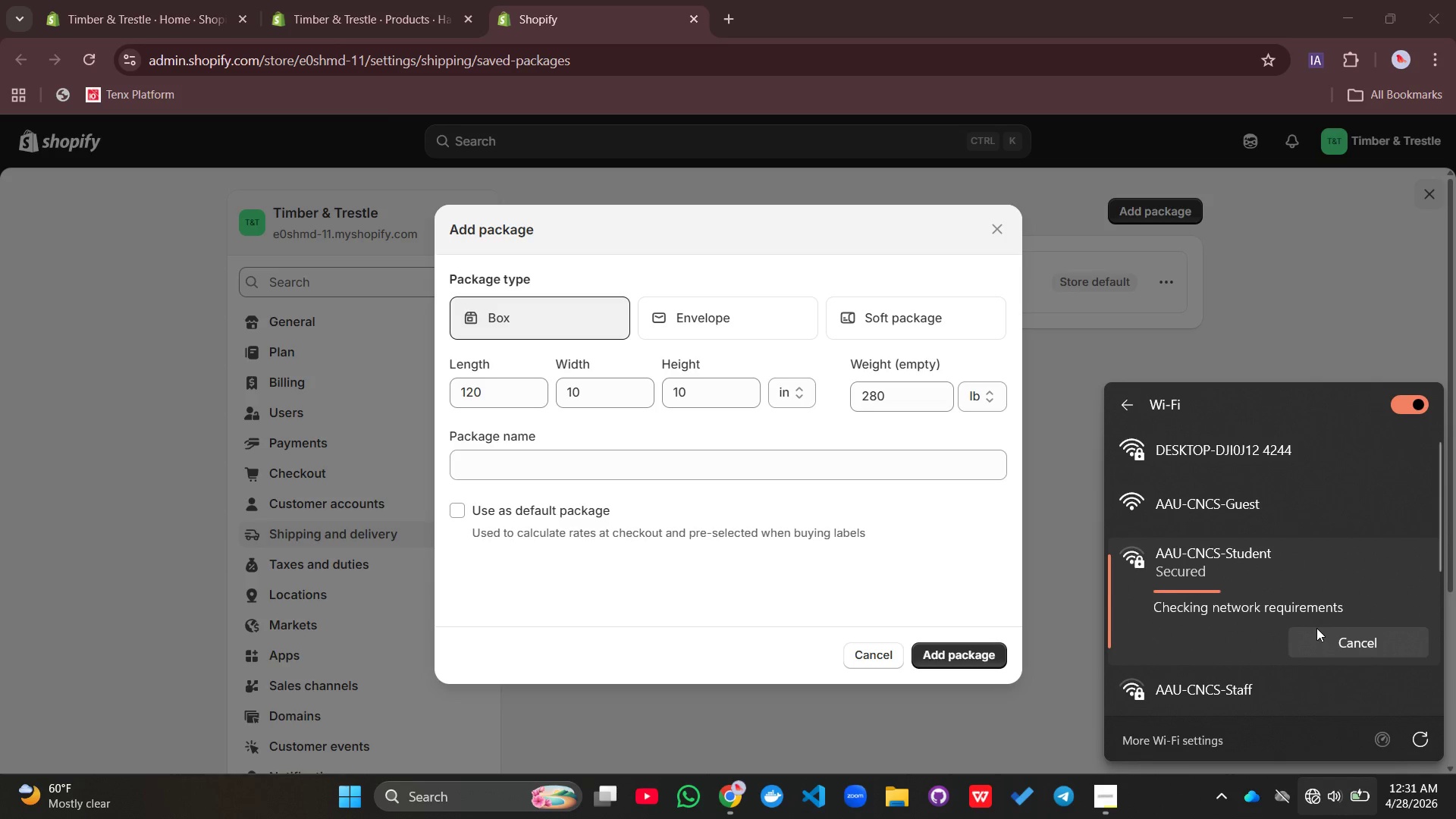 
wait(11.52)
 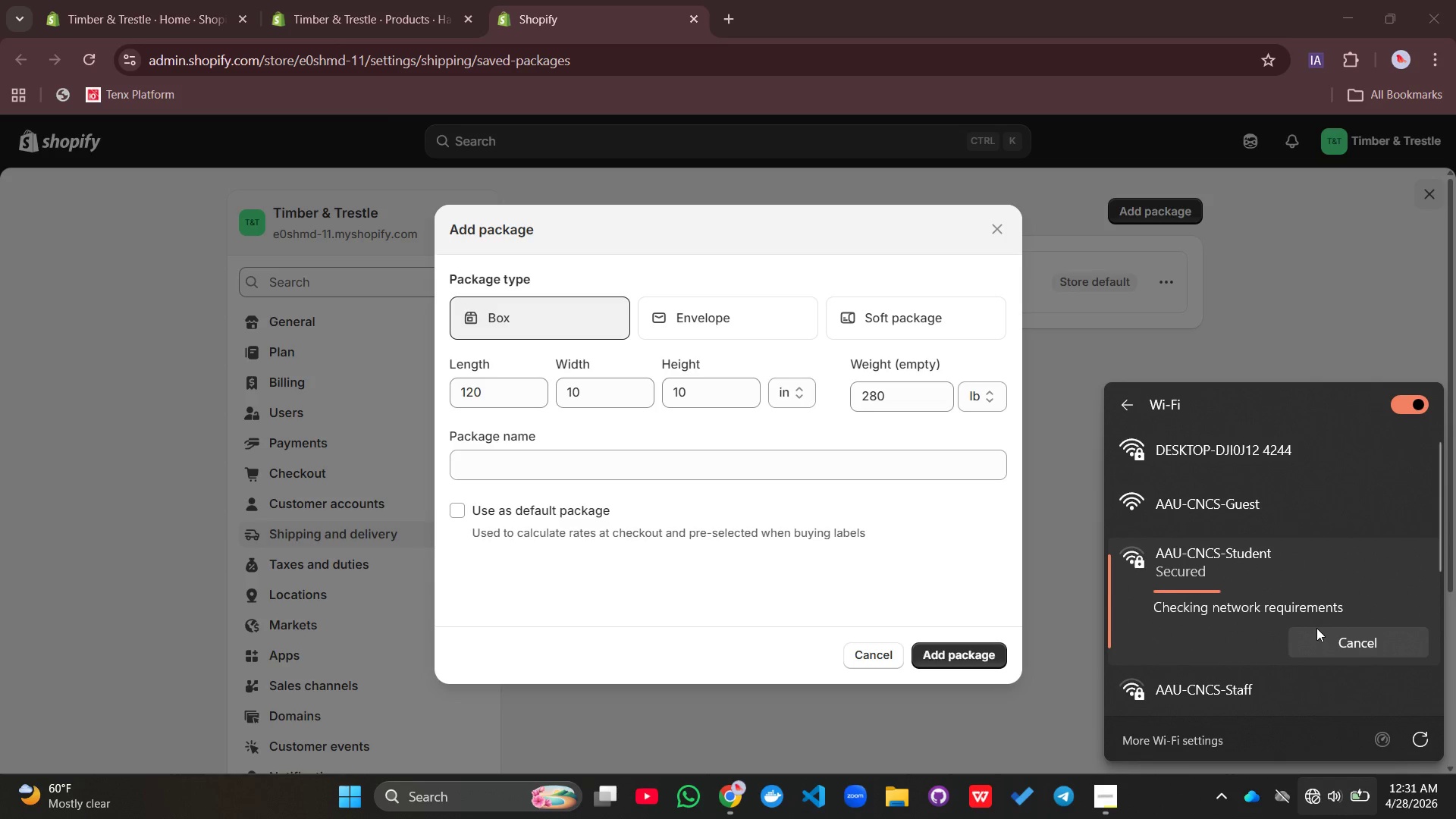 
scroll: coordinate [1216, 565], scroll_direction: none, amount: 0.0
 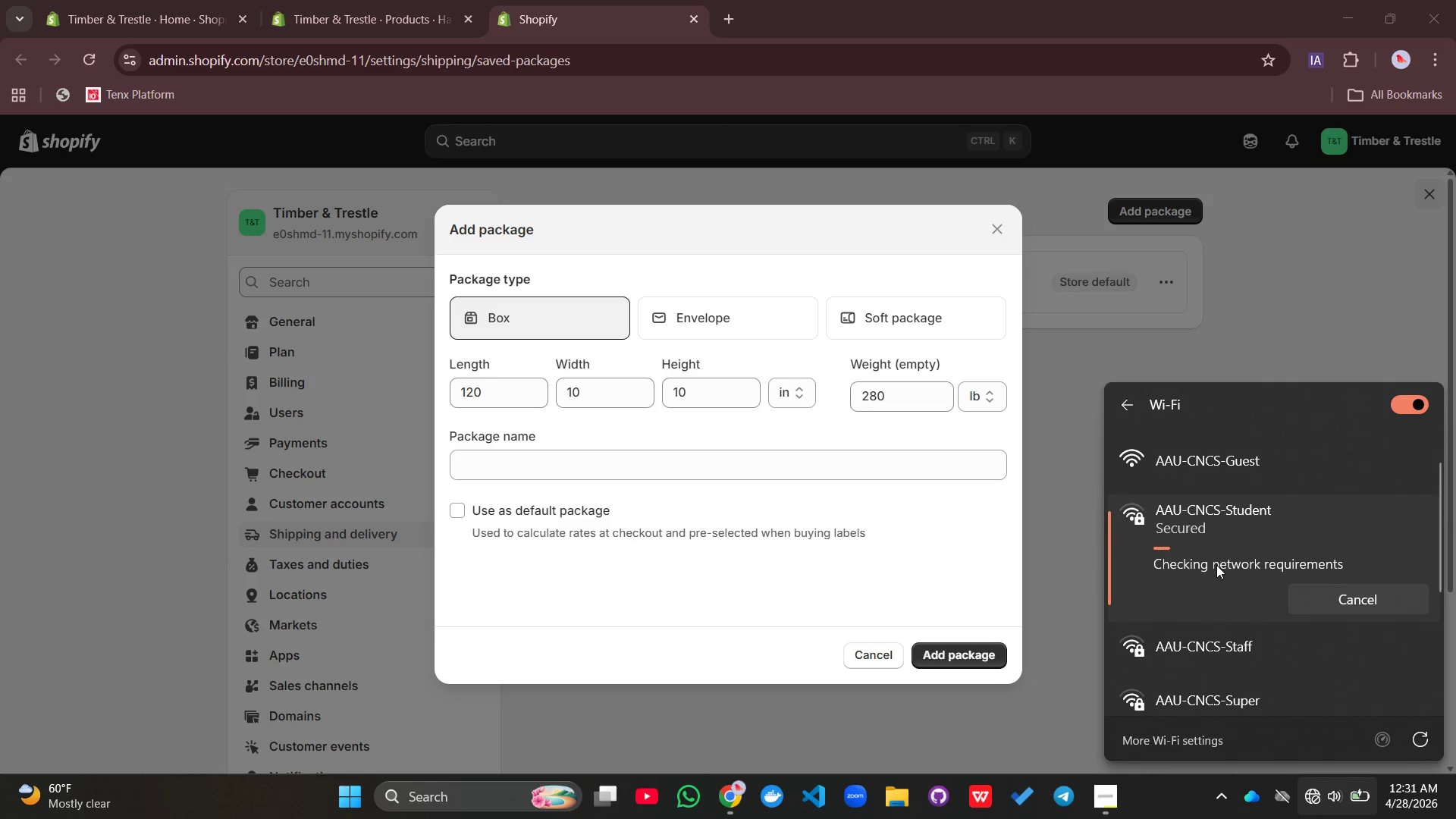 
left_click([1216, 565])
 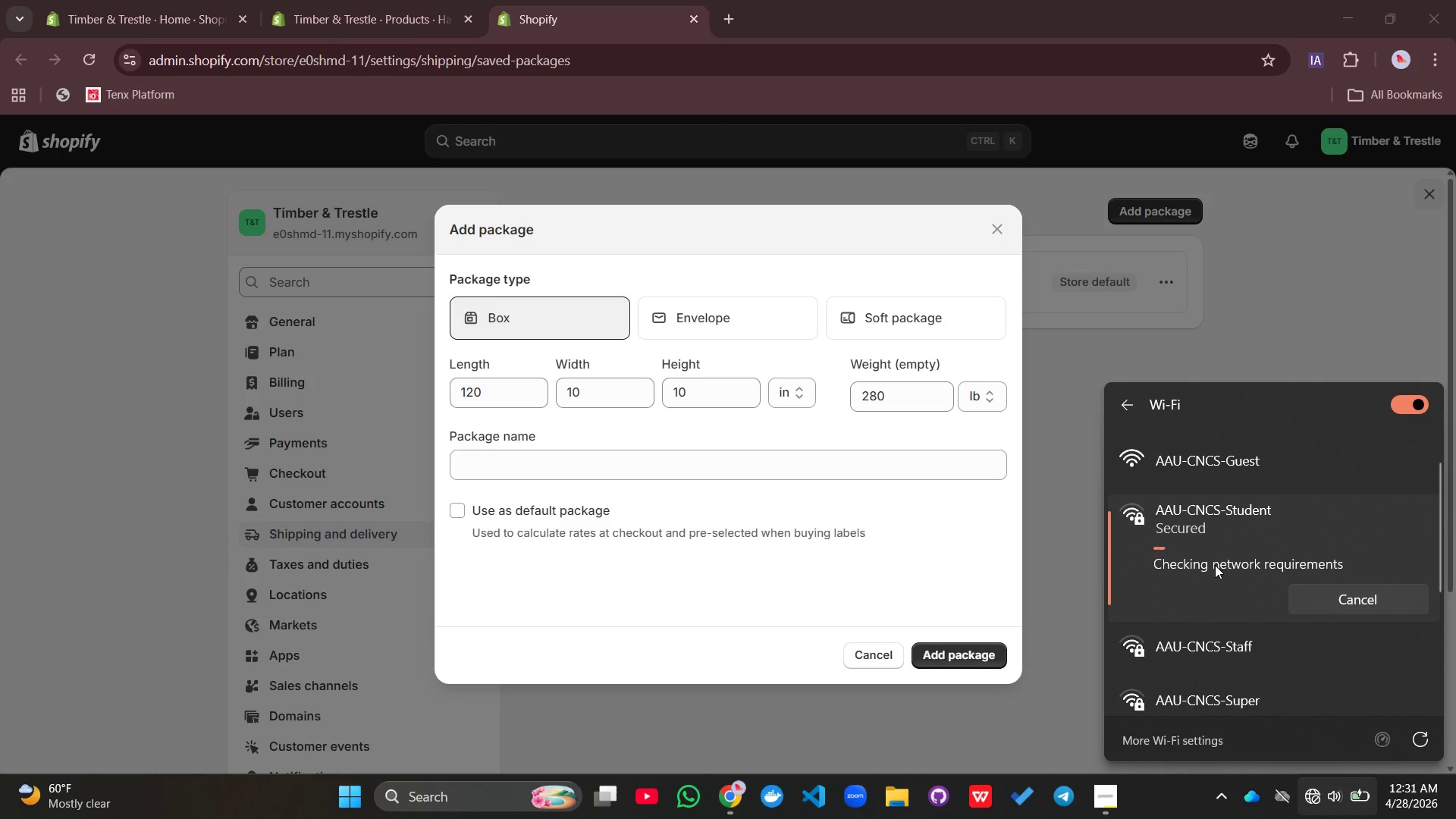 
scroll: coordinate [1207, 484], scroll_direction: up, amount: 2.0
 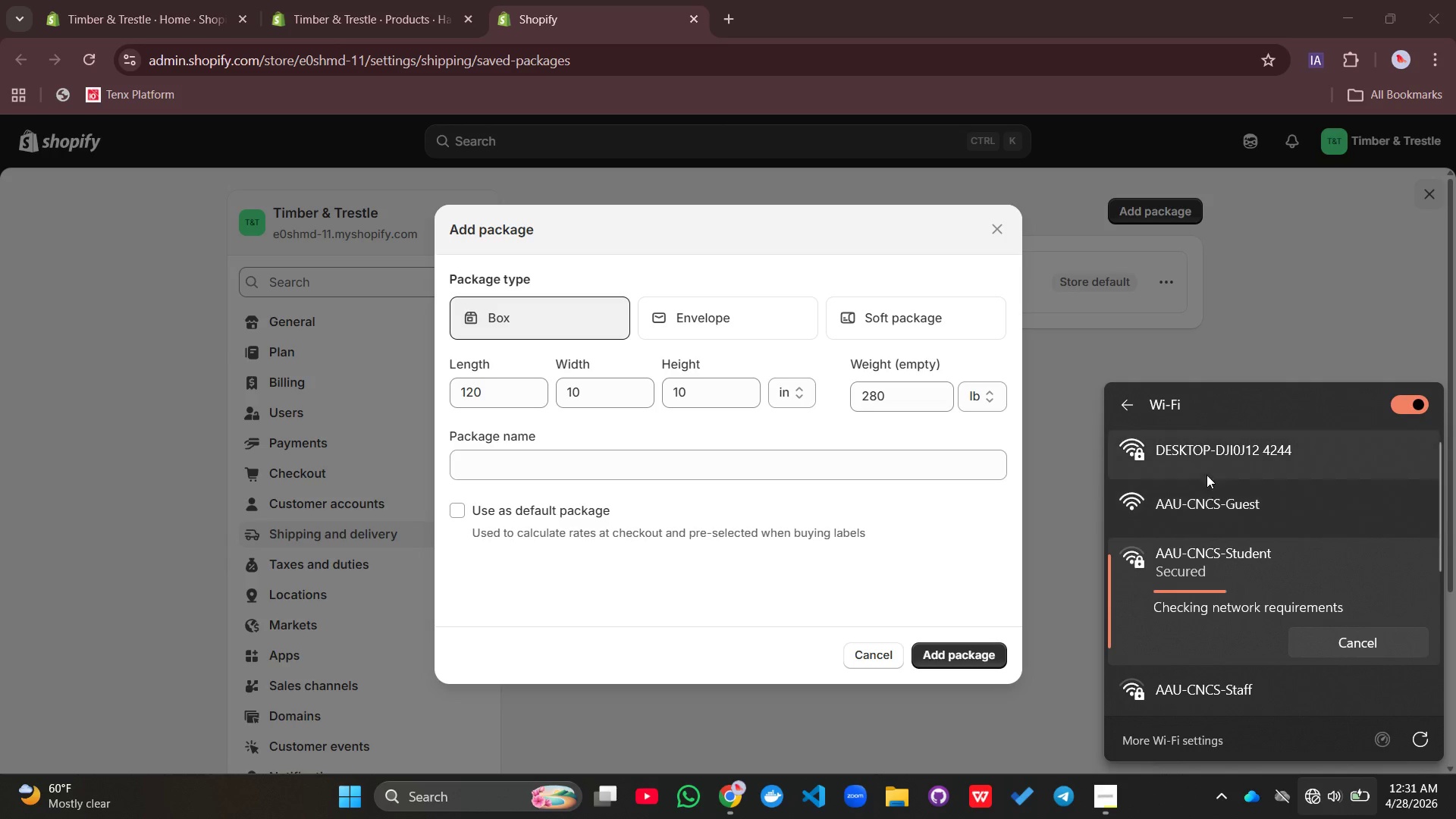 
left_click([1208, 460])
 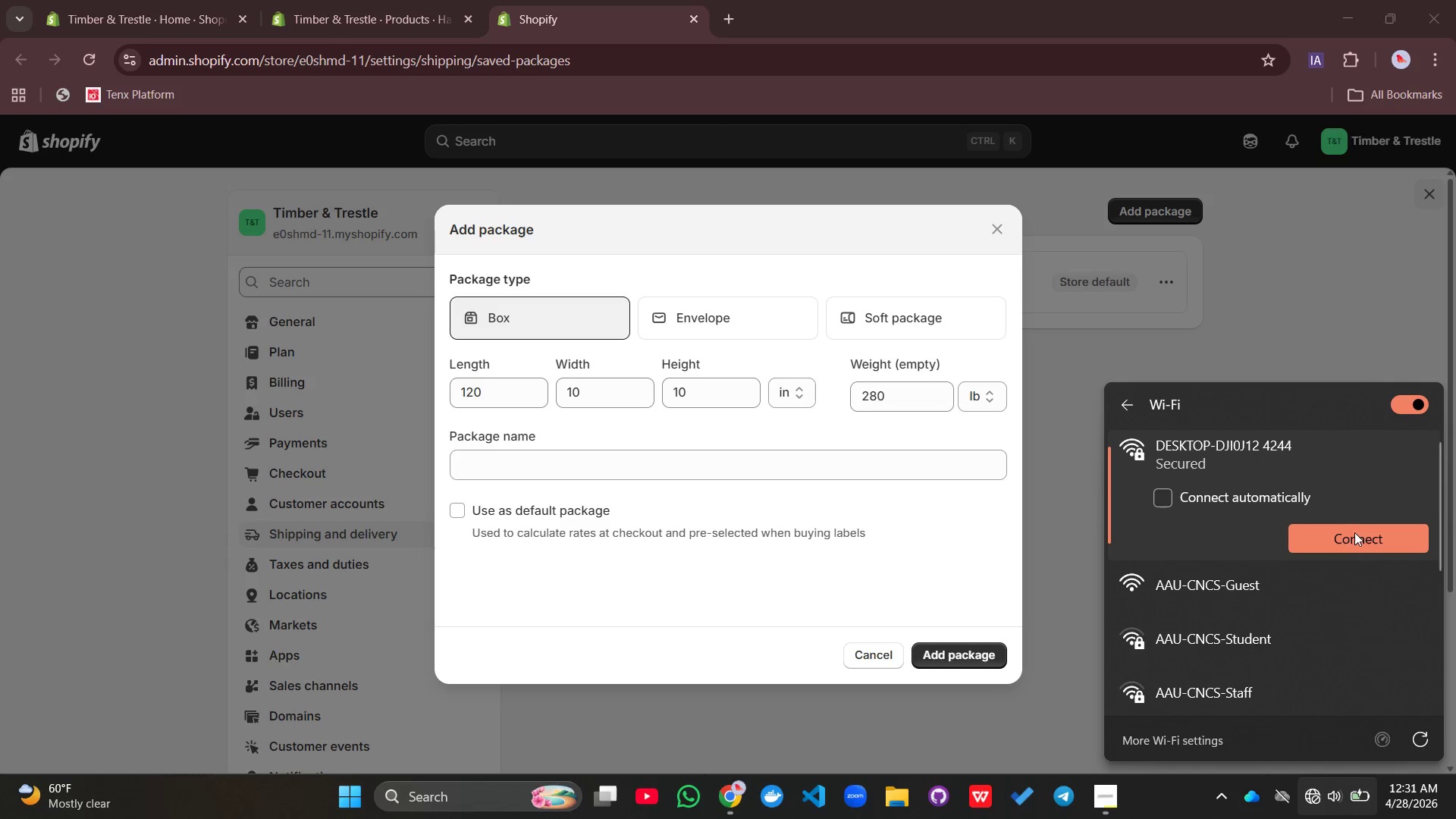 
left_click([1358, 536])
 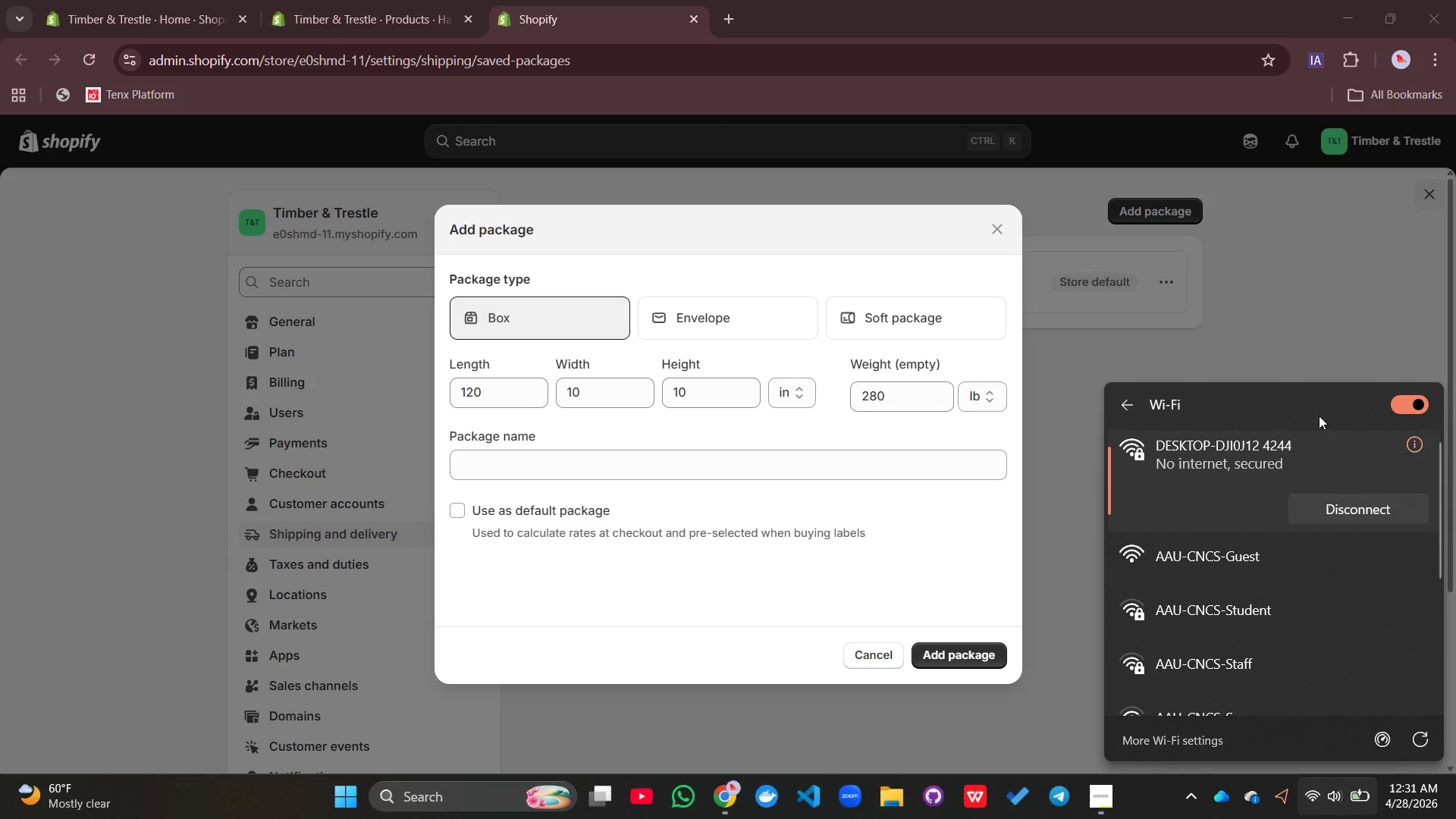 
left_click([1250, 380])
 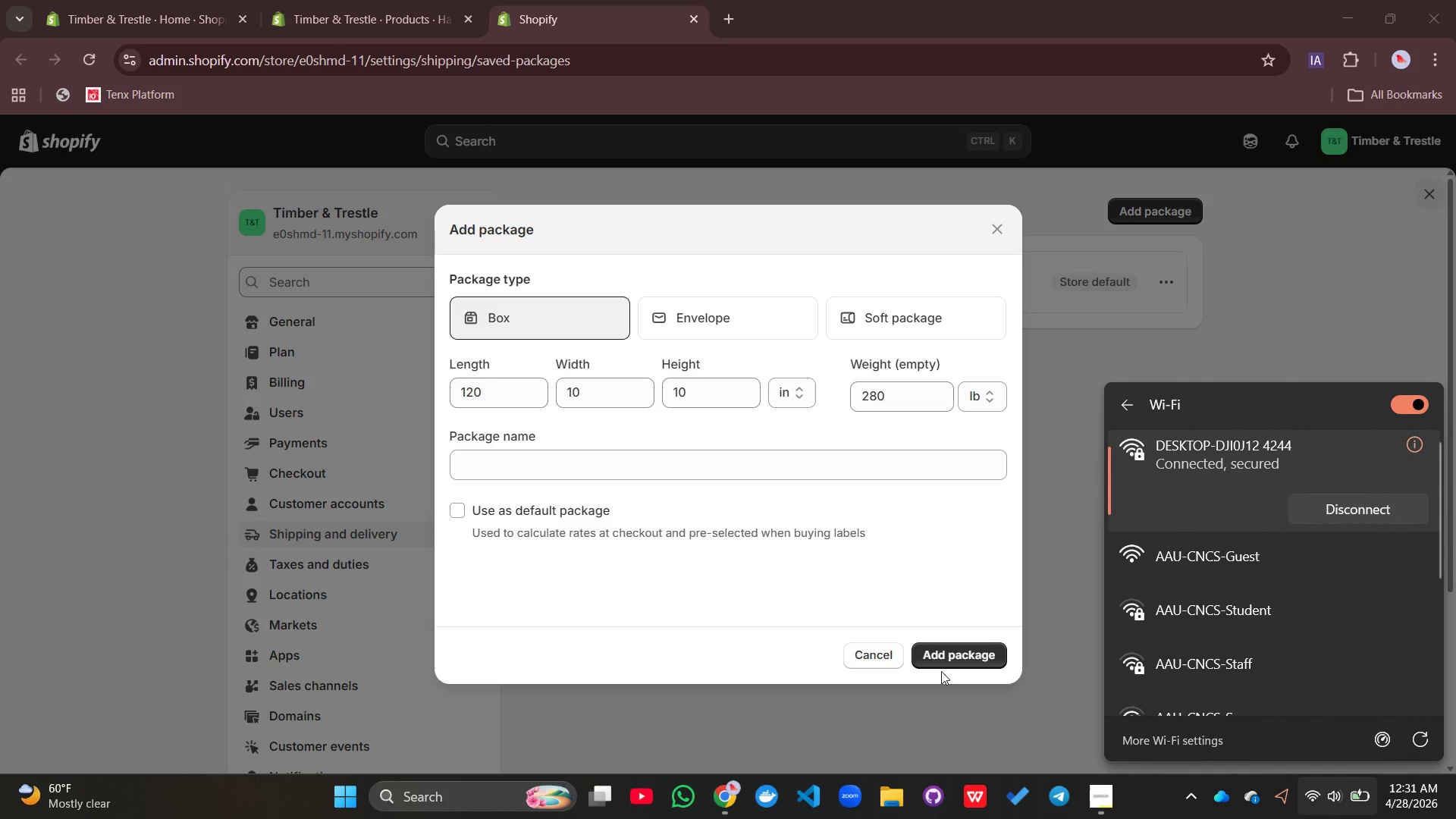 
left_click([949, 655])
 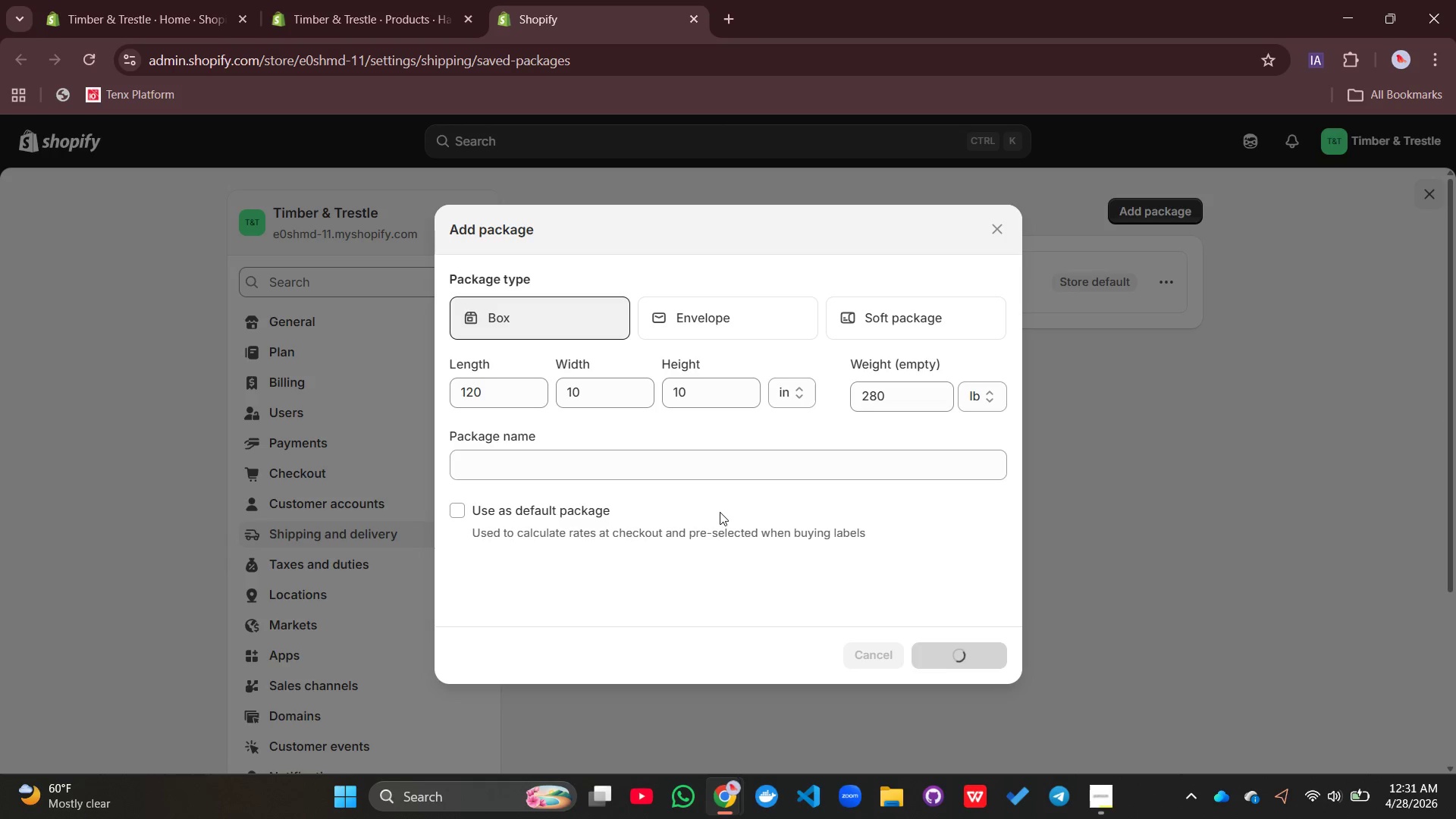 
mouse_move([924, 519])
 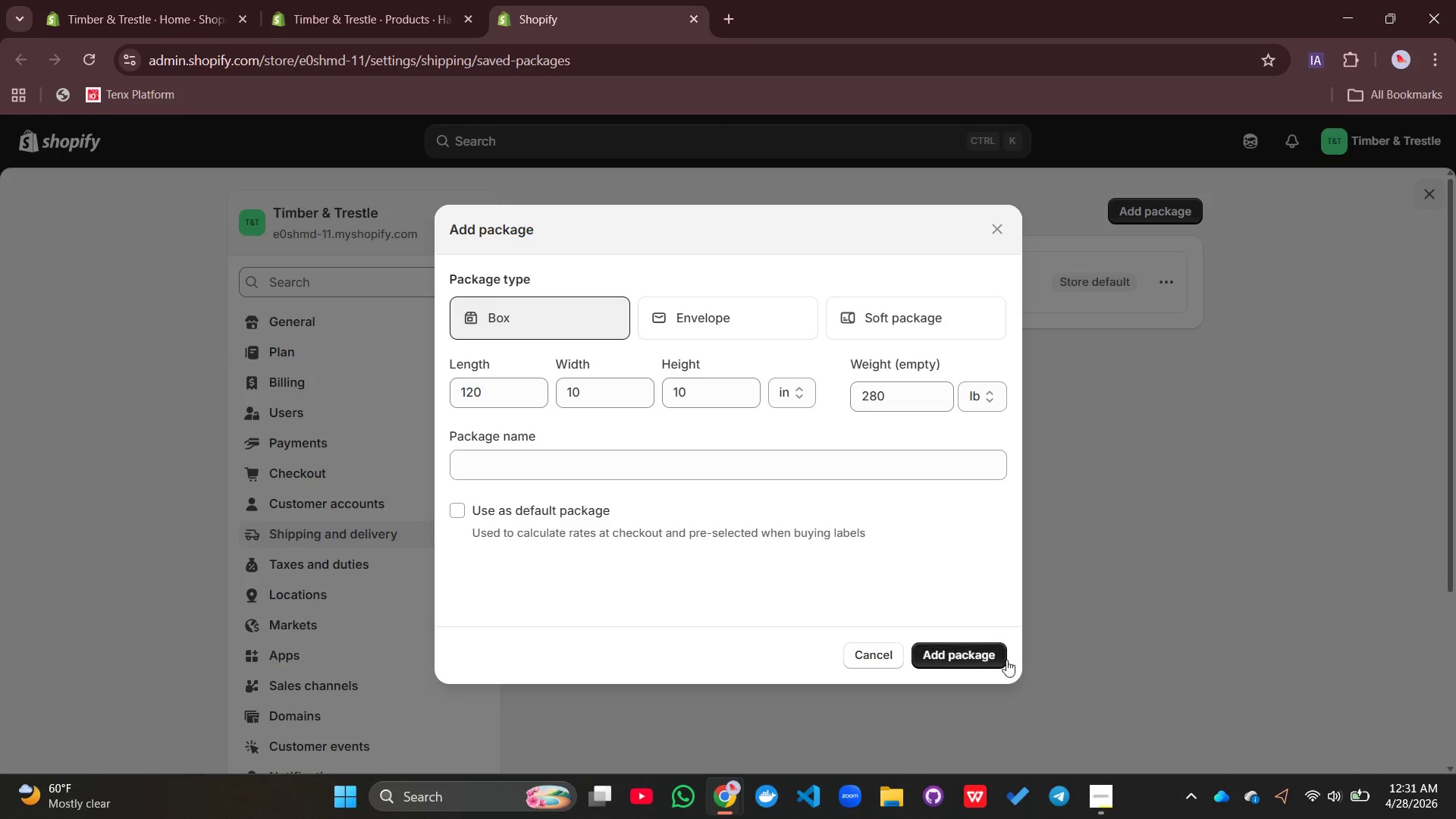 
left_click([949, 660])
 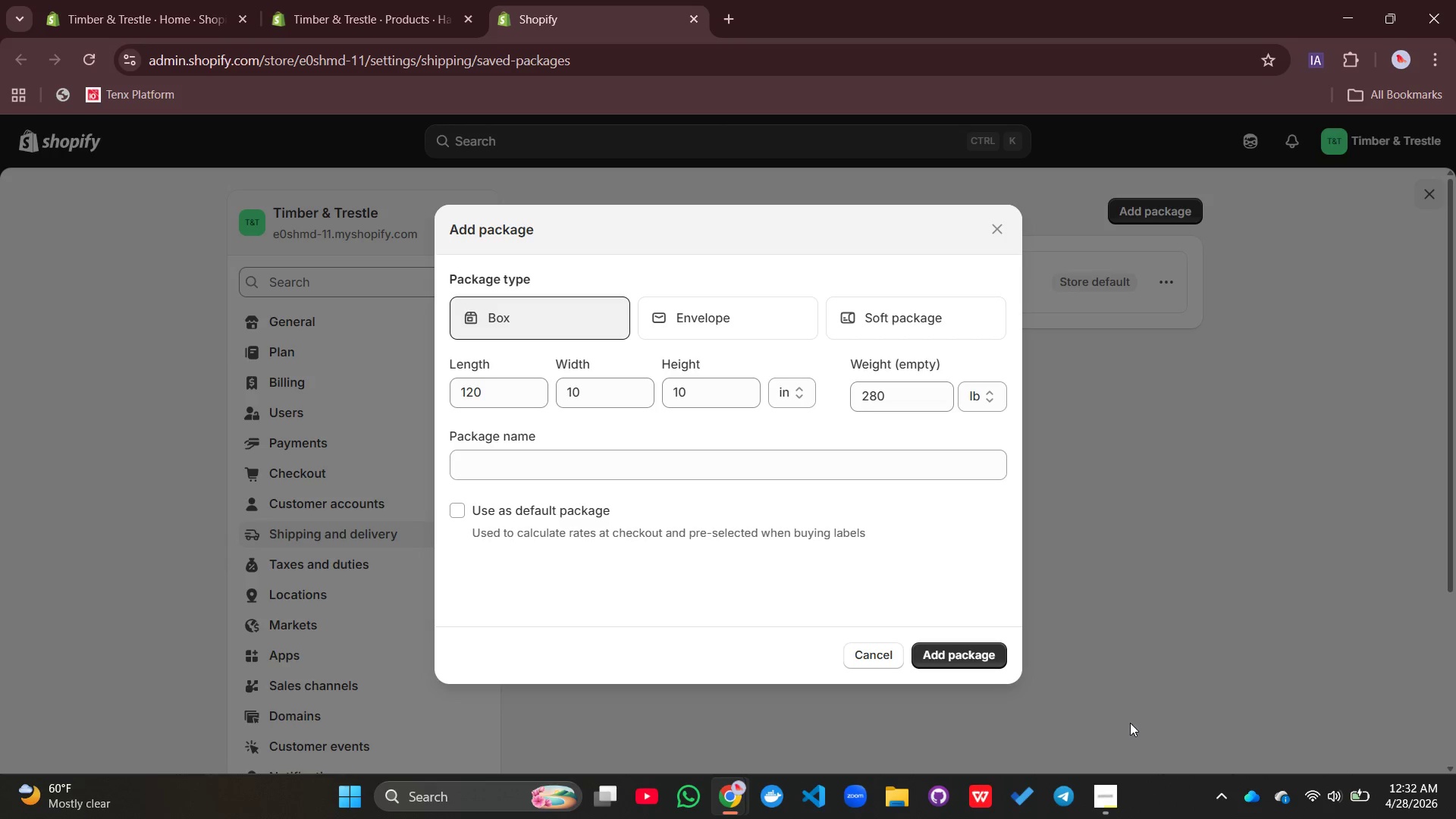 
left_click([1111, 803])